 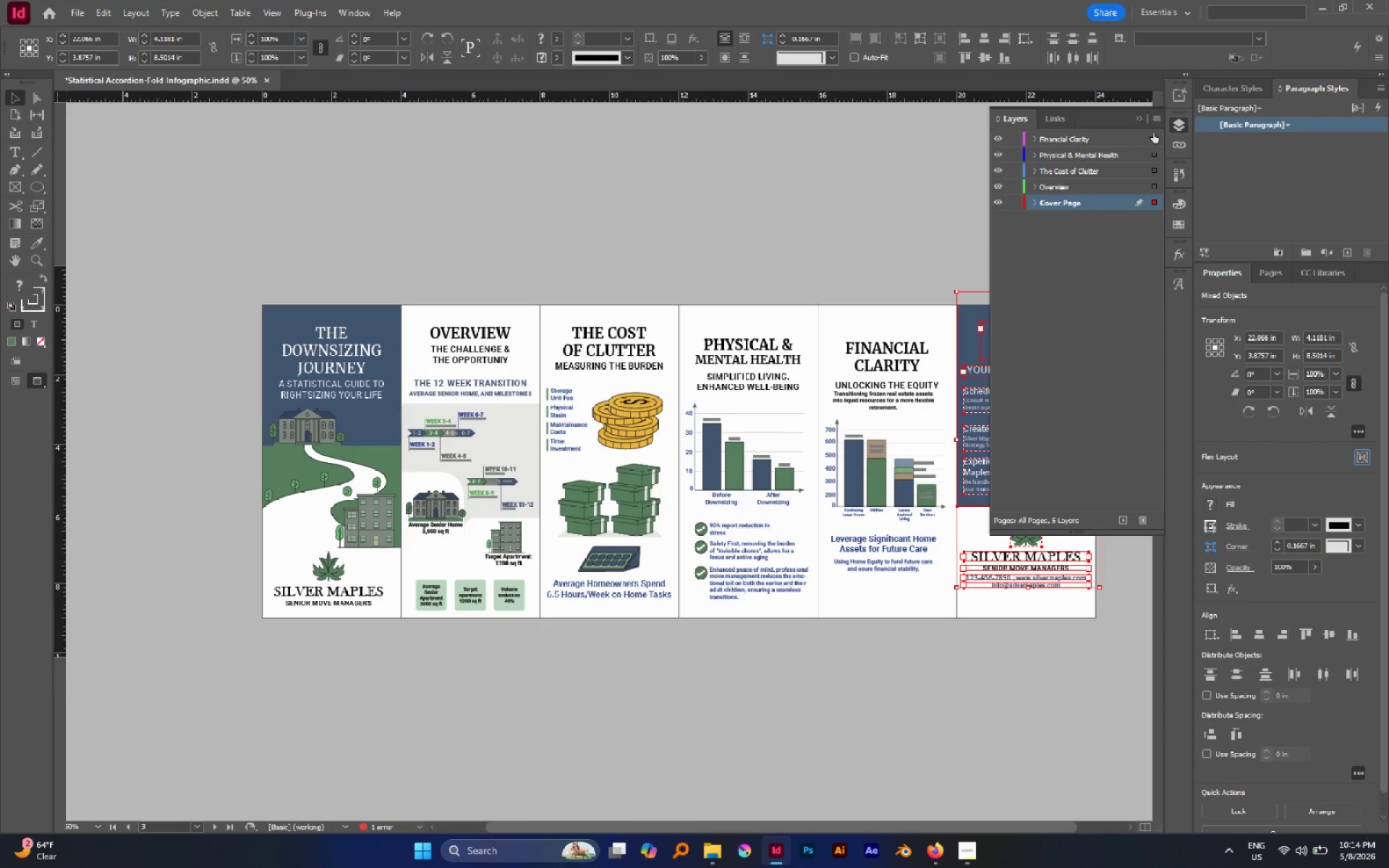 
left_click([1127, 519])
 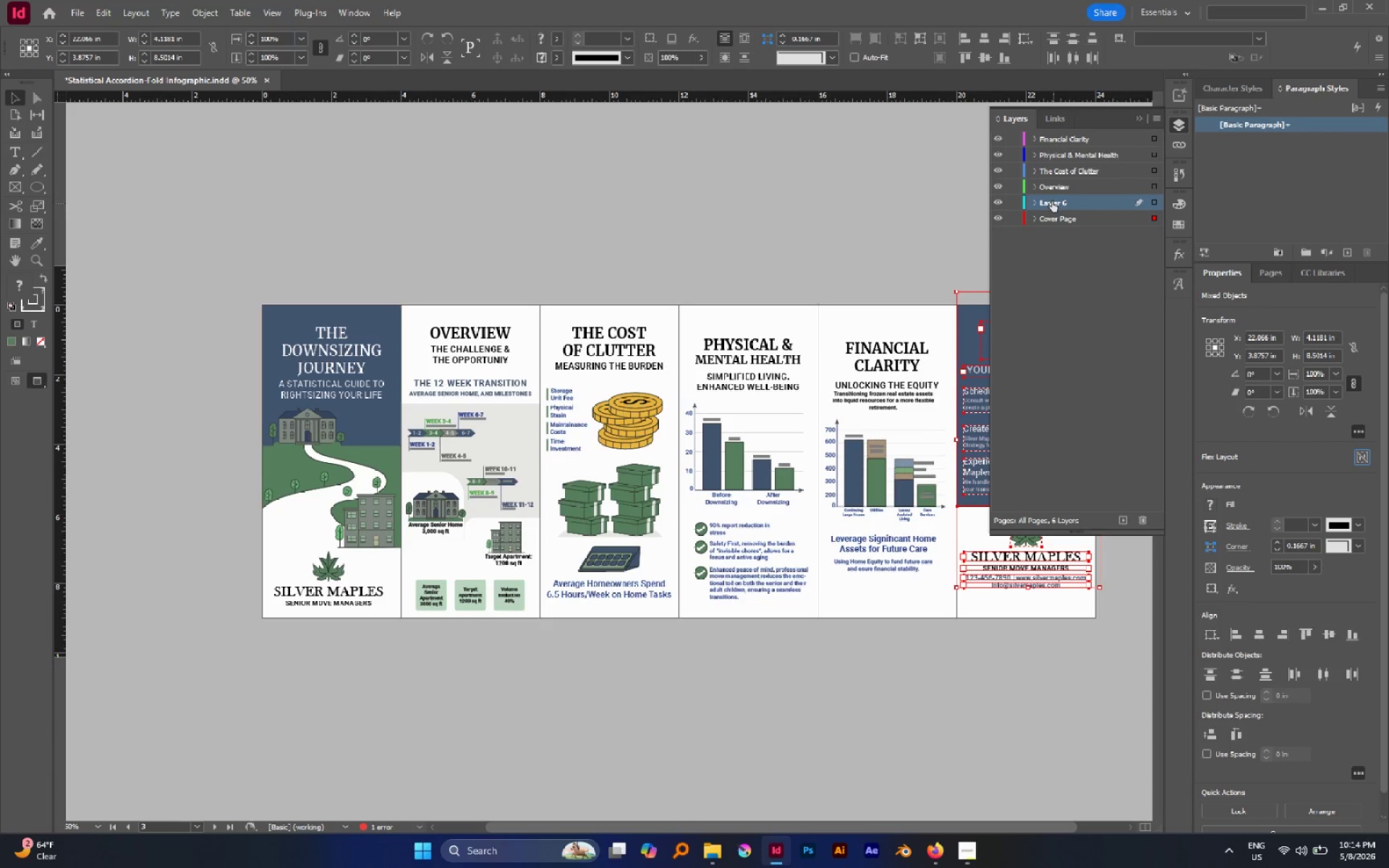 
left_click_drag(start_coordinate=[1052, 200], to_coordinate=[1061, 133])
 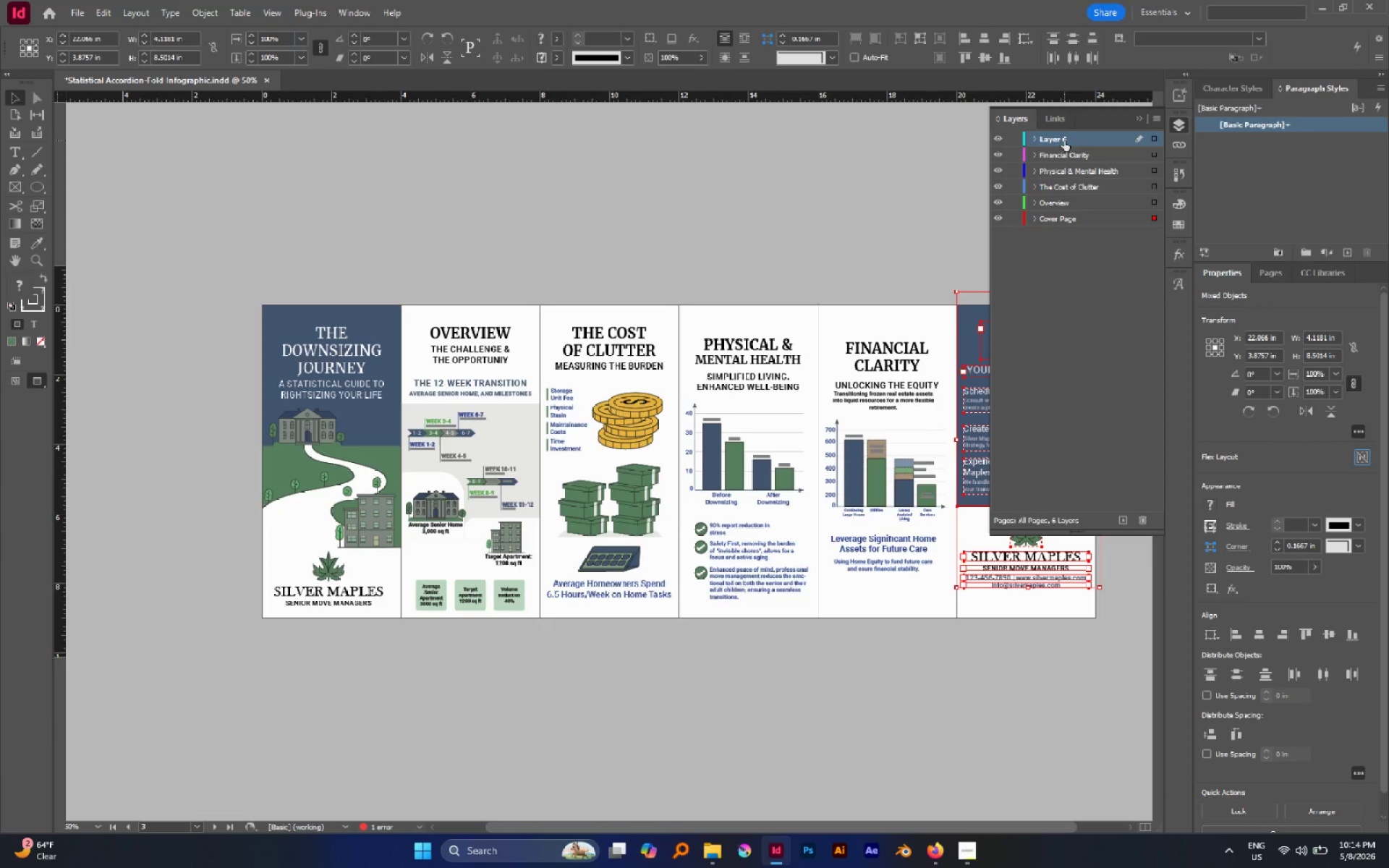 
double_click([1064, 140])
 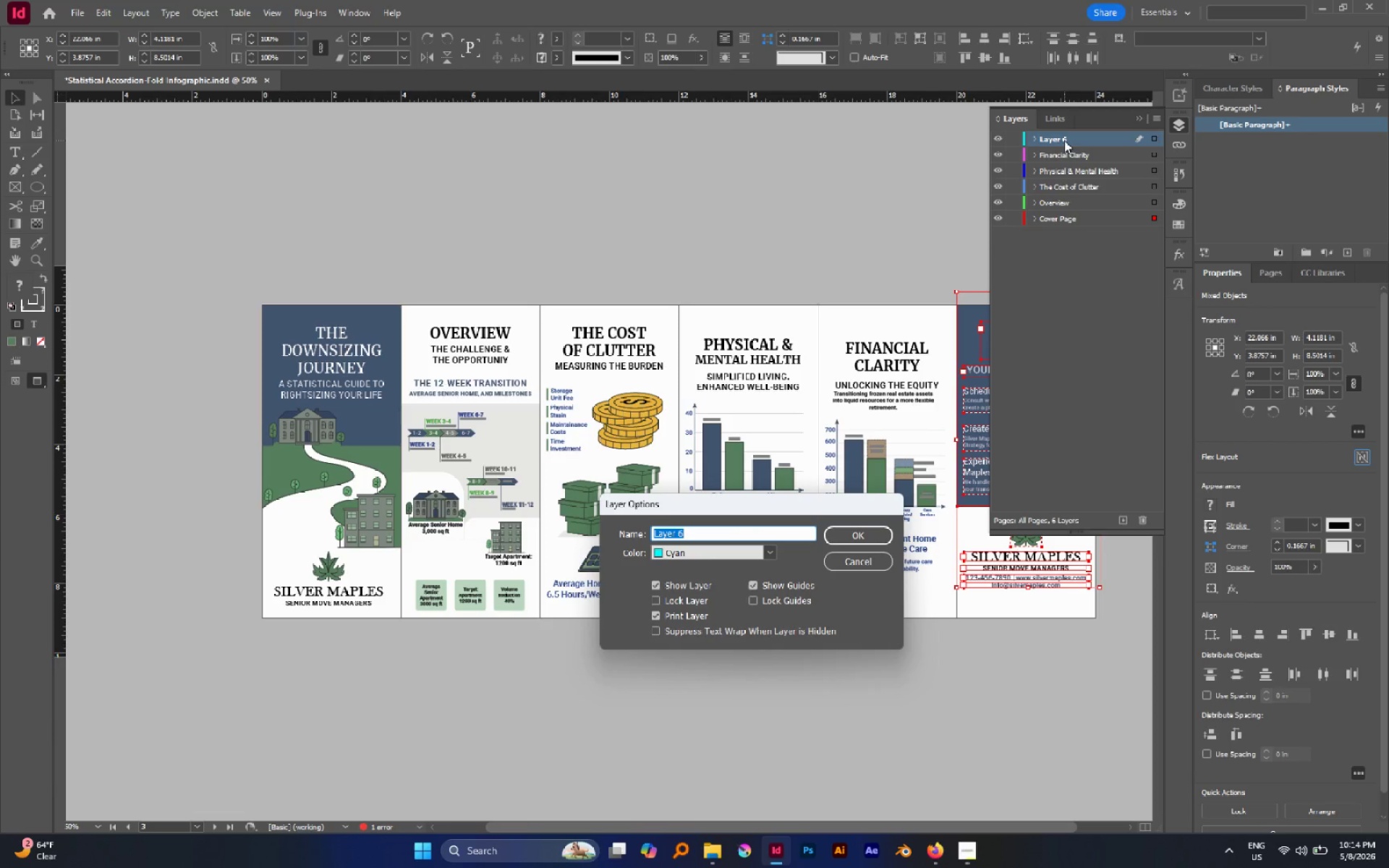 
type(Call to Ca)
key(Backspace)
key(Backspace)
type(Action)
 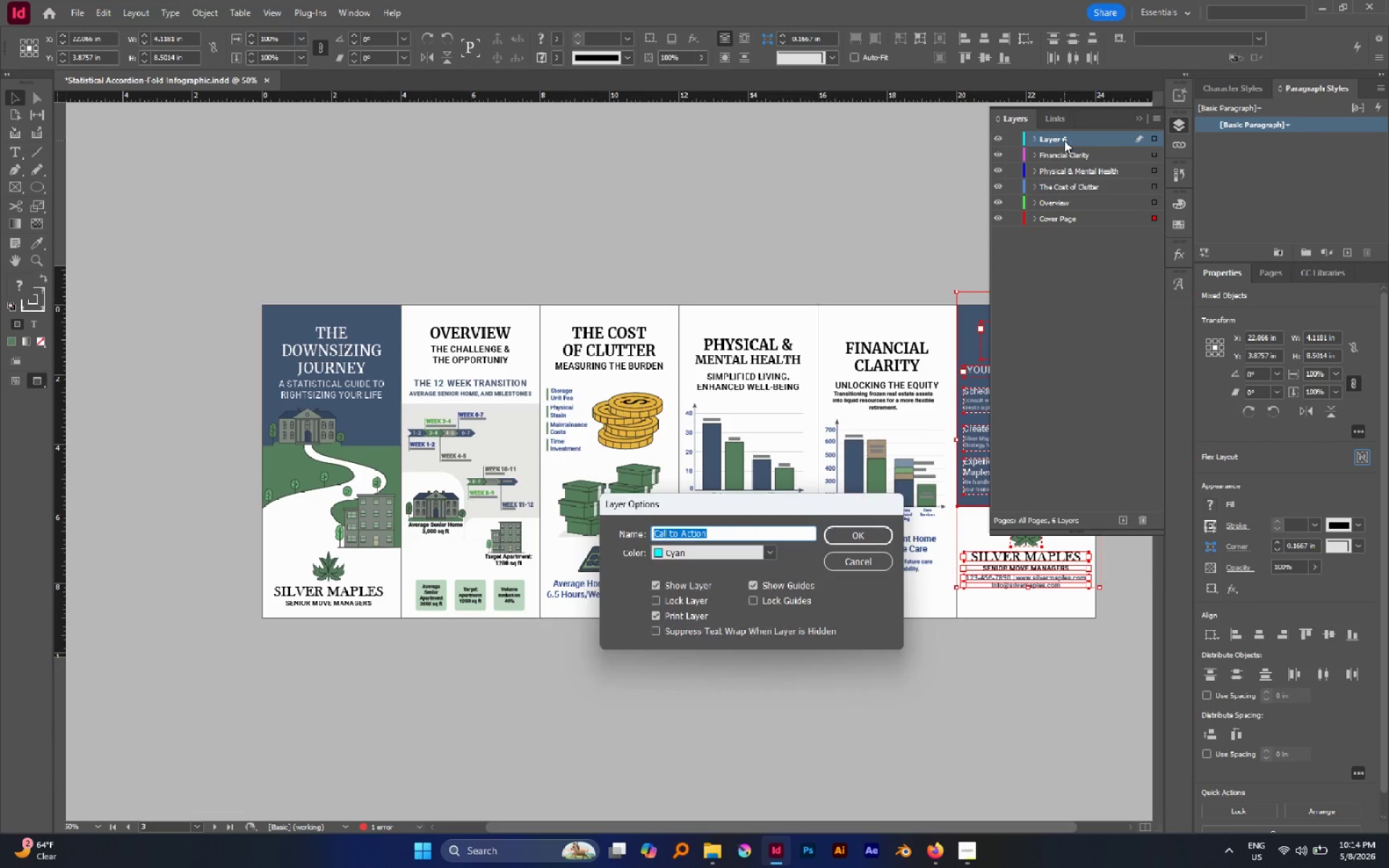 
key(Enter)
 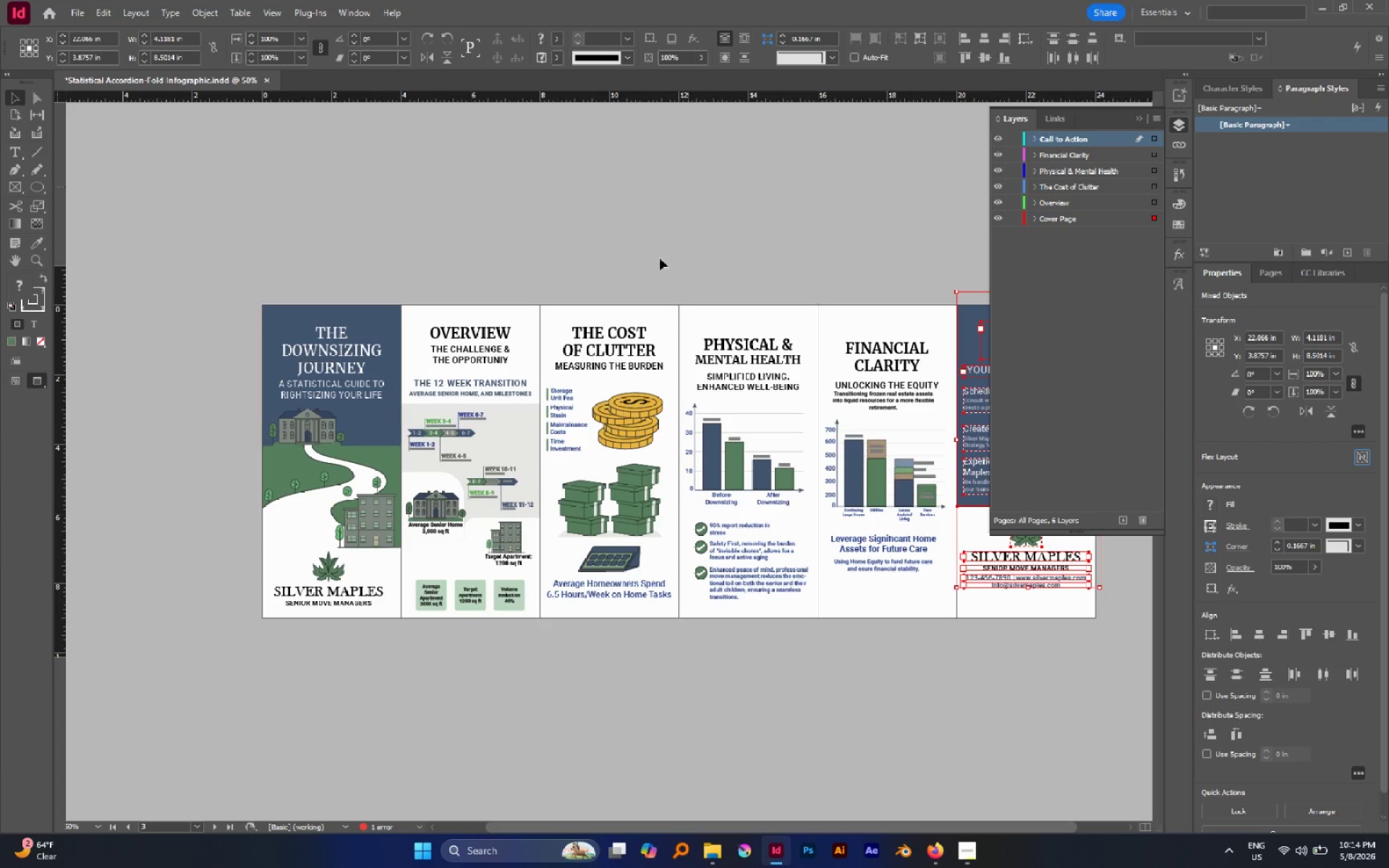 
key(Control+X)
 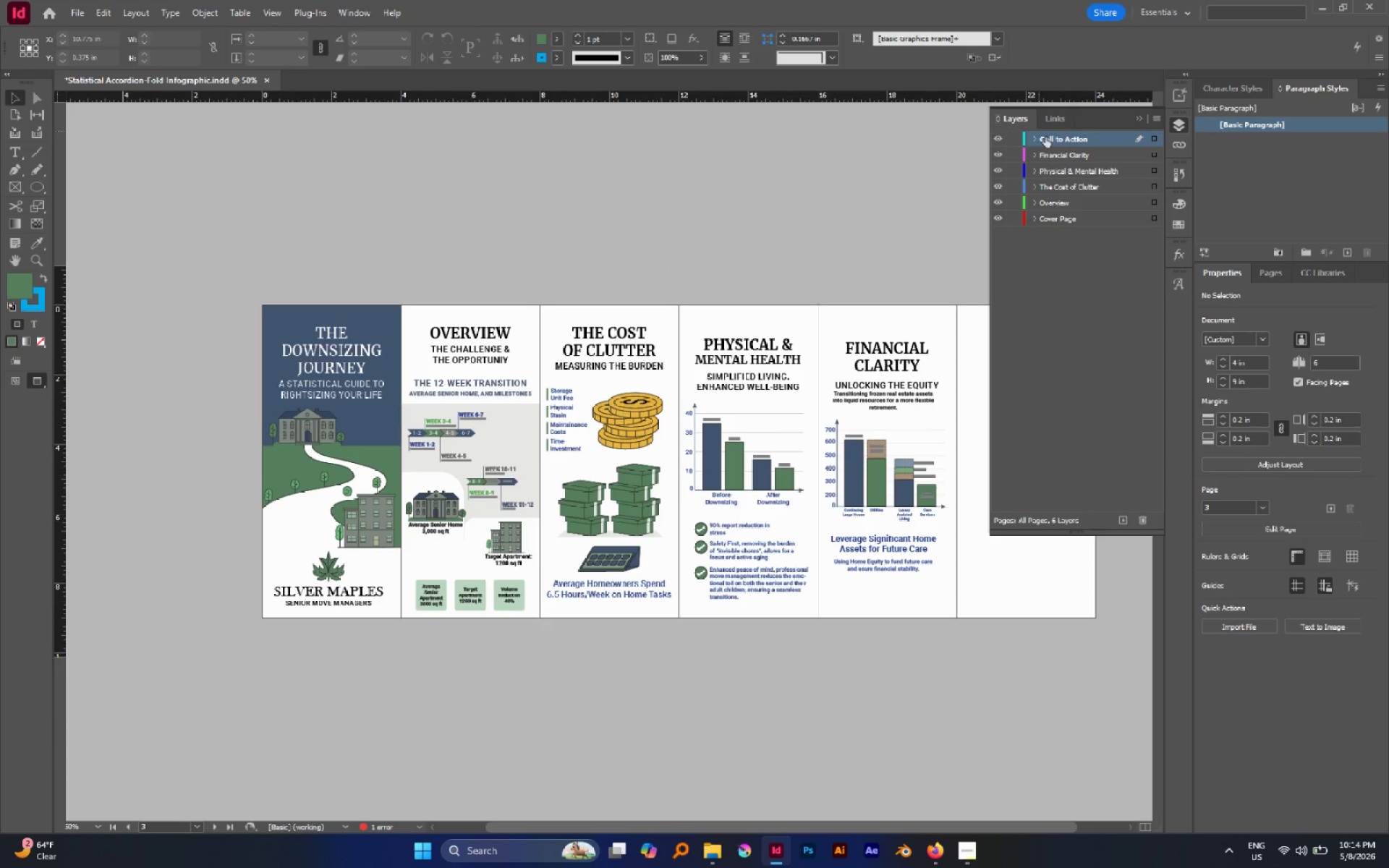 
key(Alt+Control+Shift+V)
 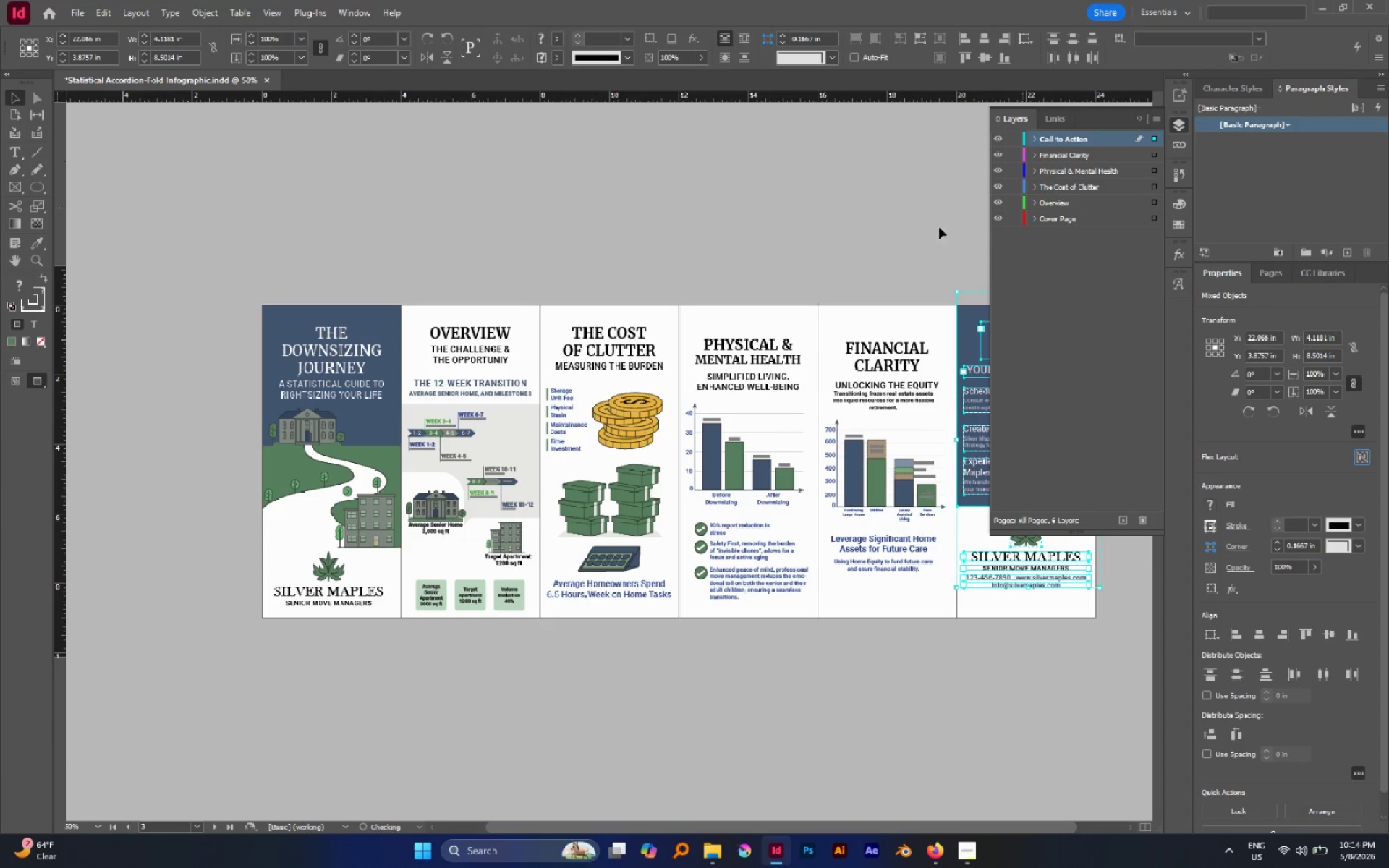 
scroll: coordinate [852, 243], scroll_direction: up, amount: 2.0
 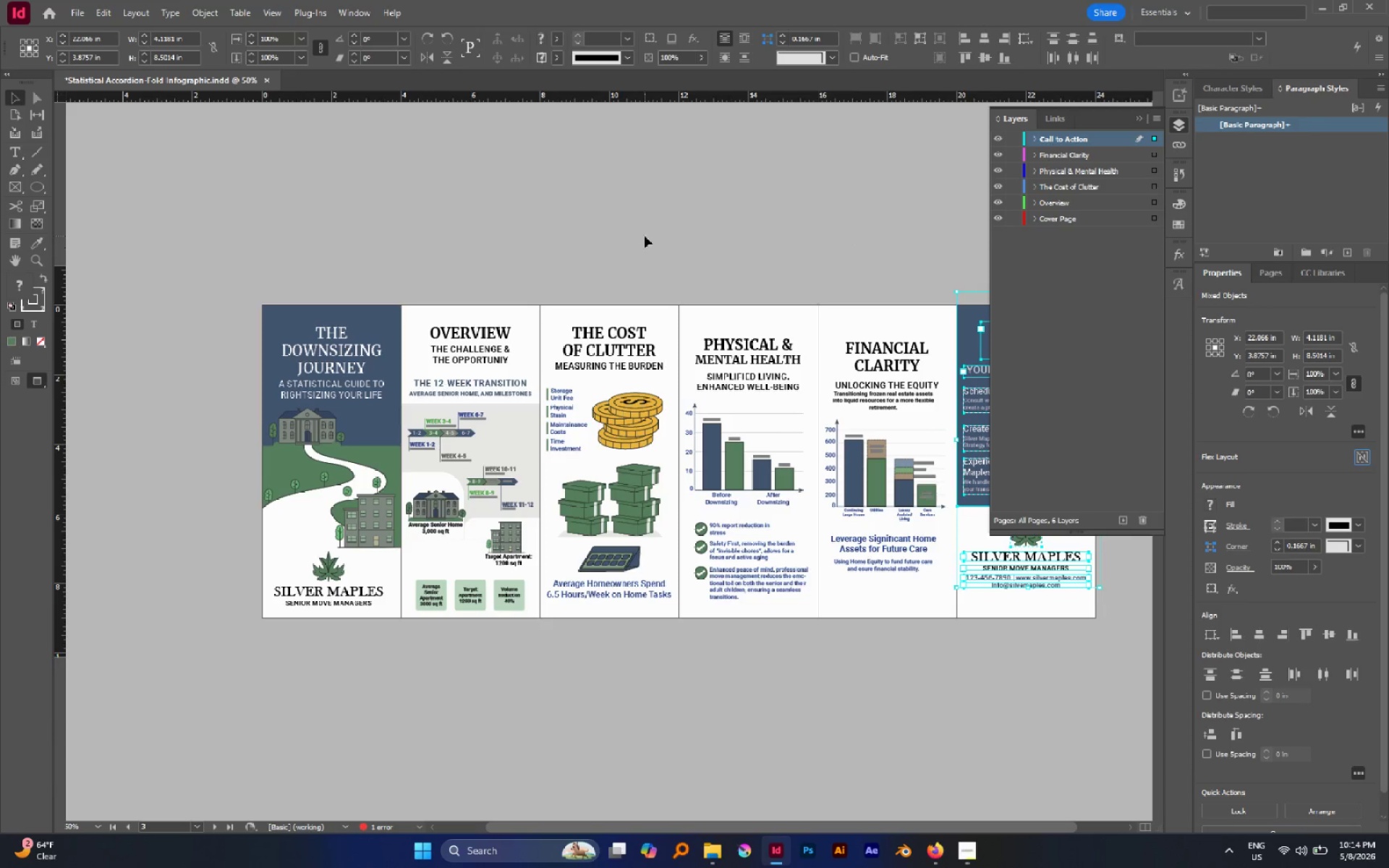 
left_click([645, 236])
 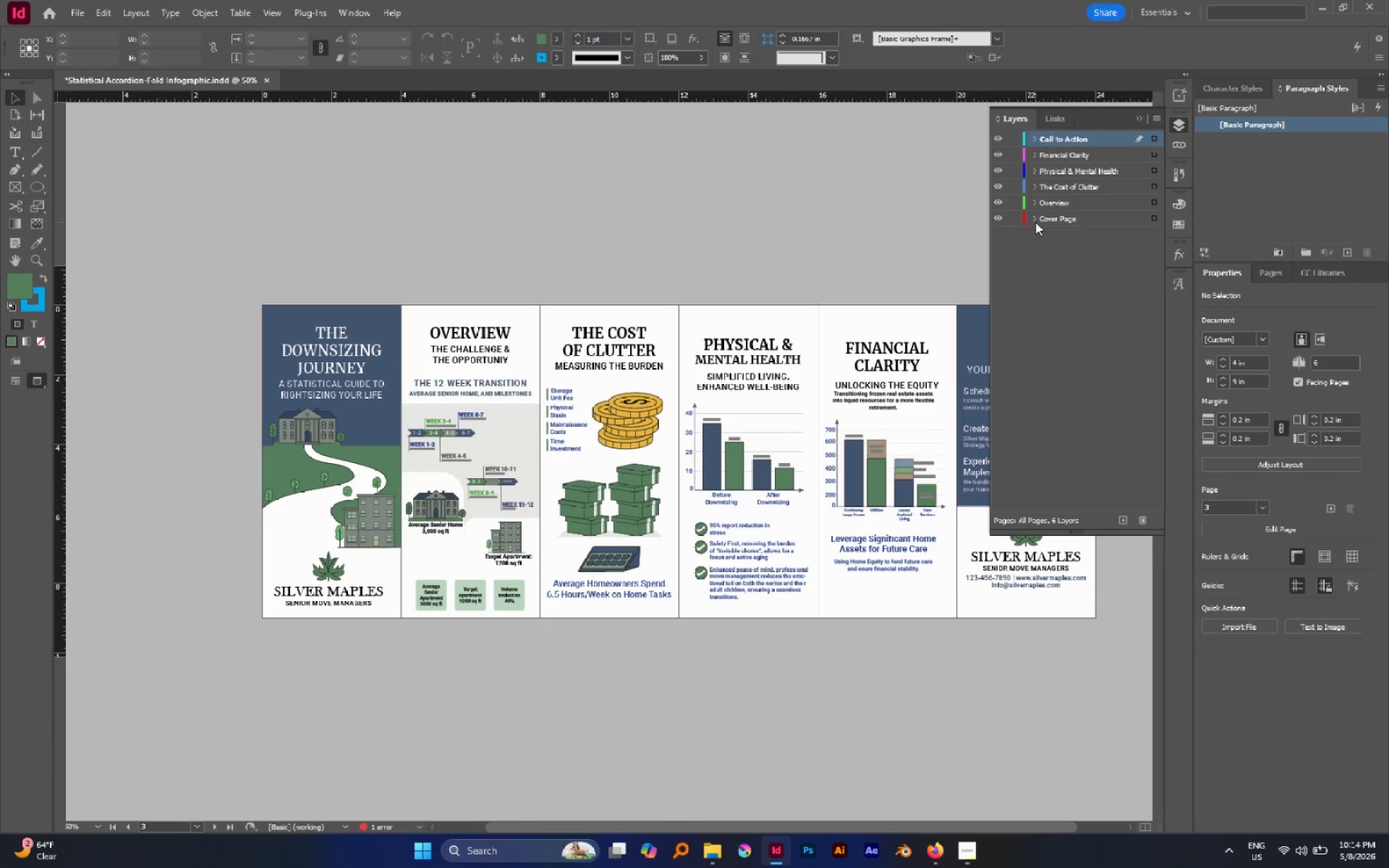 
left_click([1035, 221])
 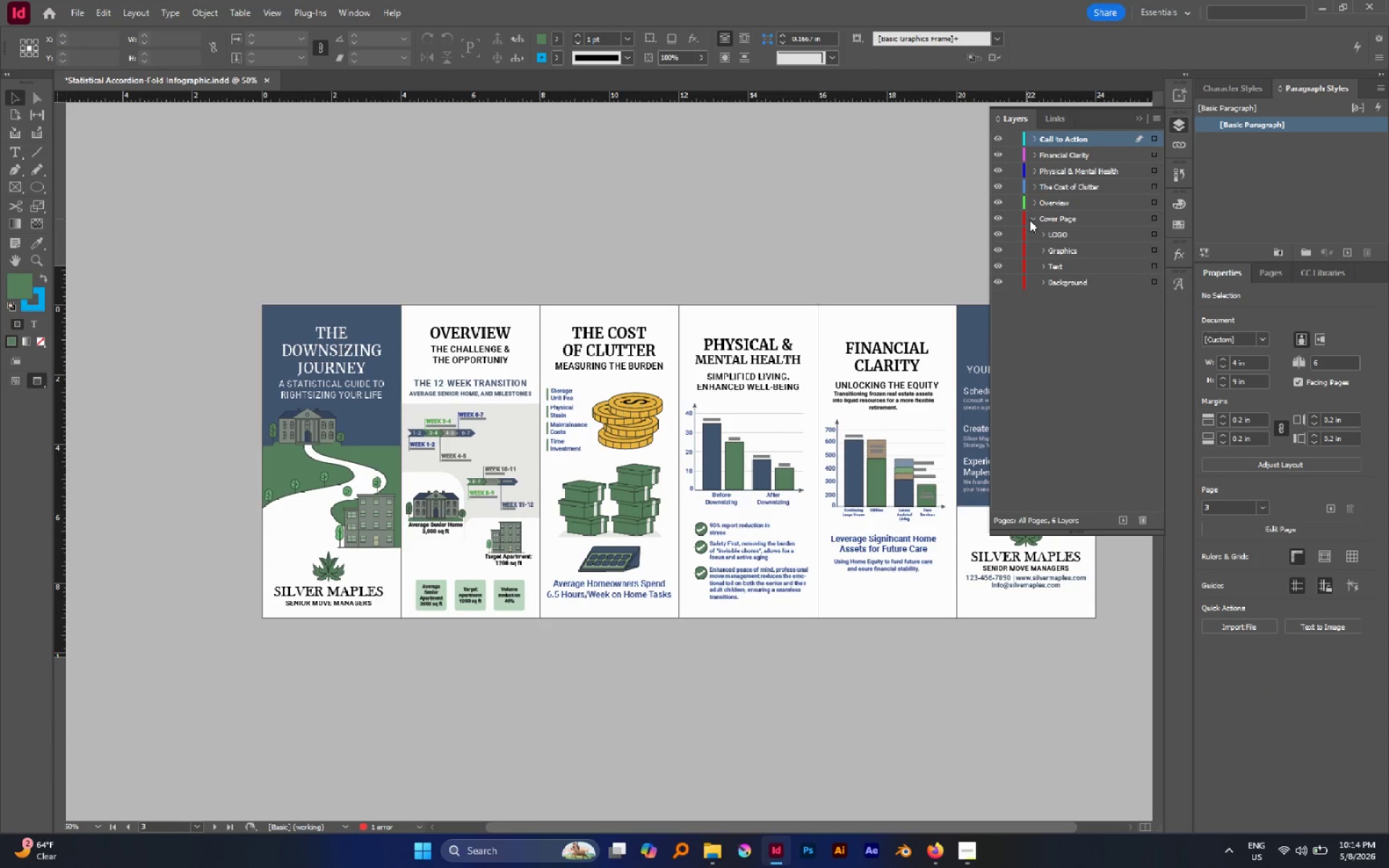 
left_click([1032, 221])
 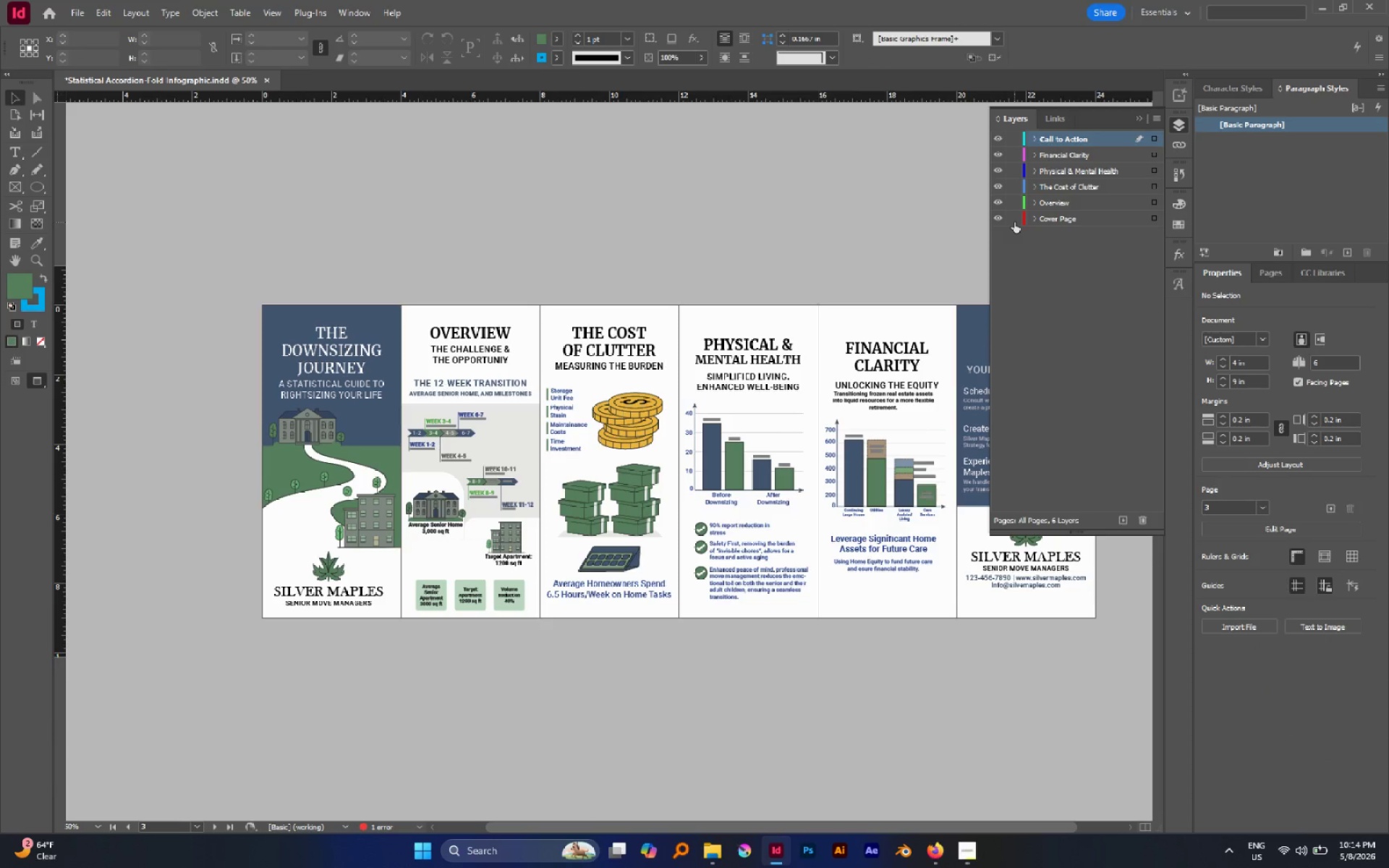 
left_click([1014, 222])
 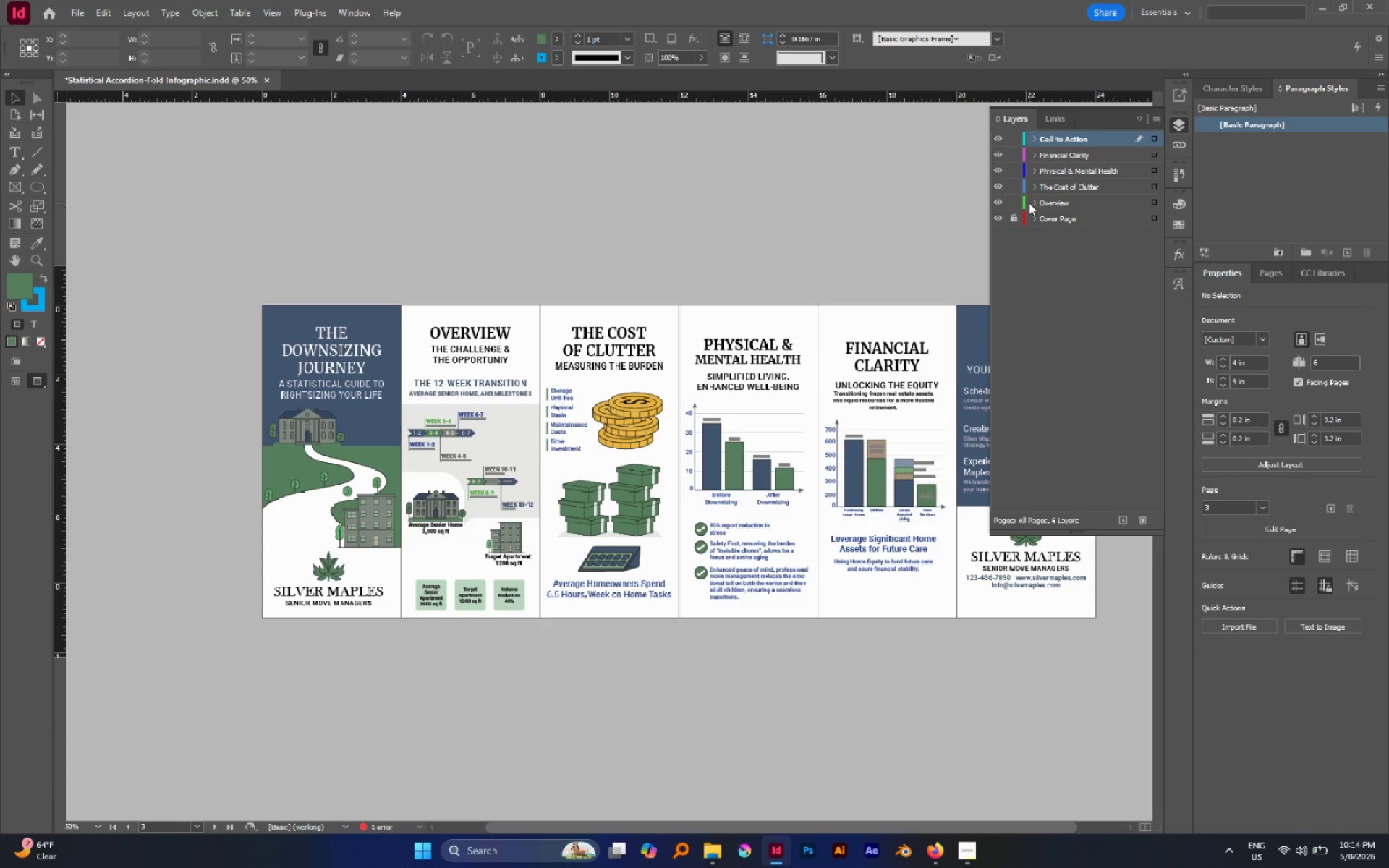 
left_click([1029, 203])
 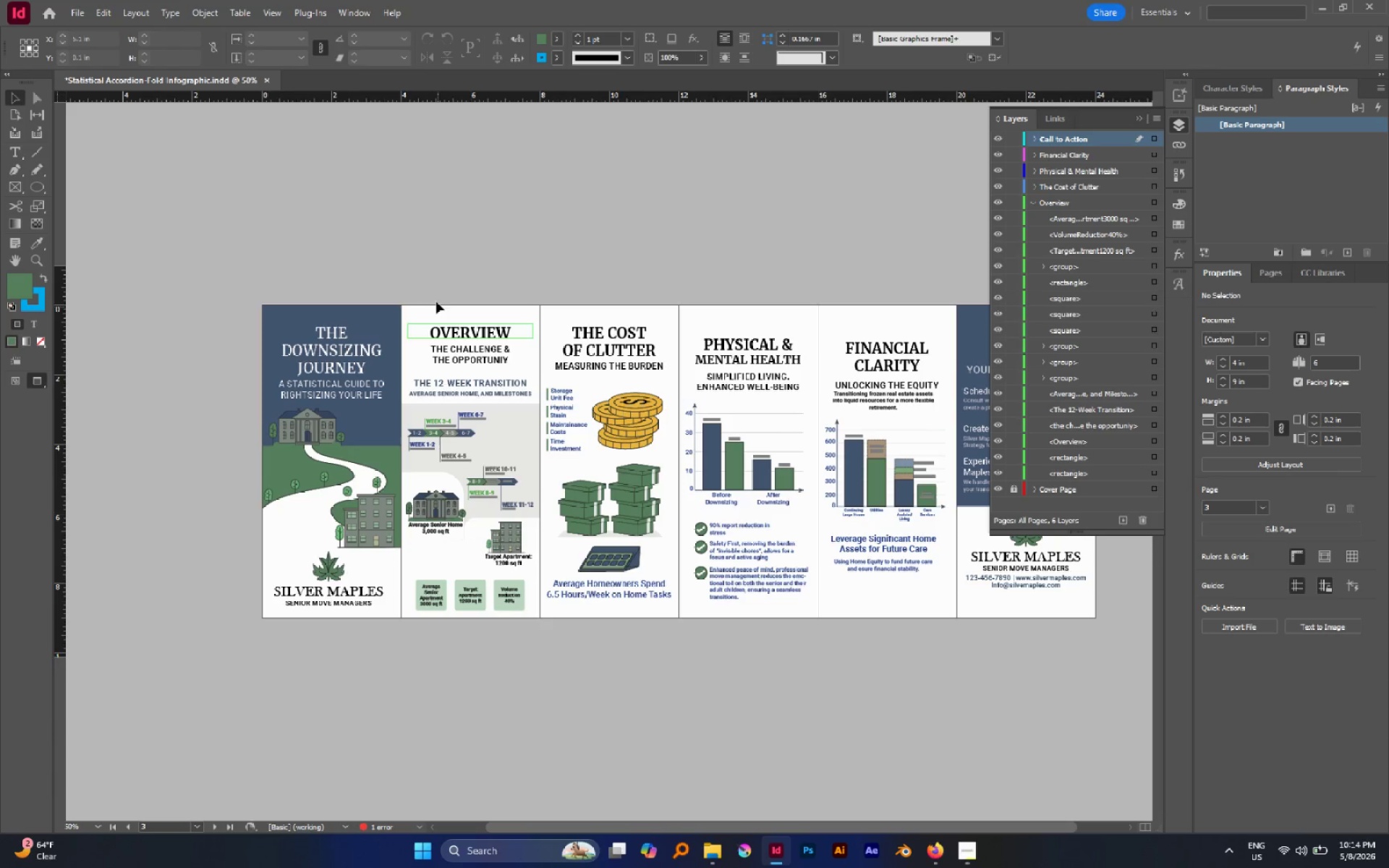 
left_click_drag(start_coordinate=[431, 288], to_coordinate=[490, 395])
 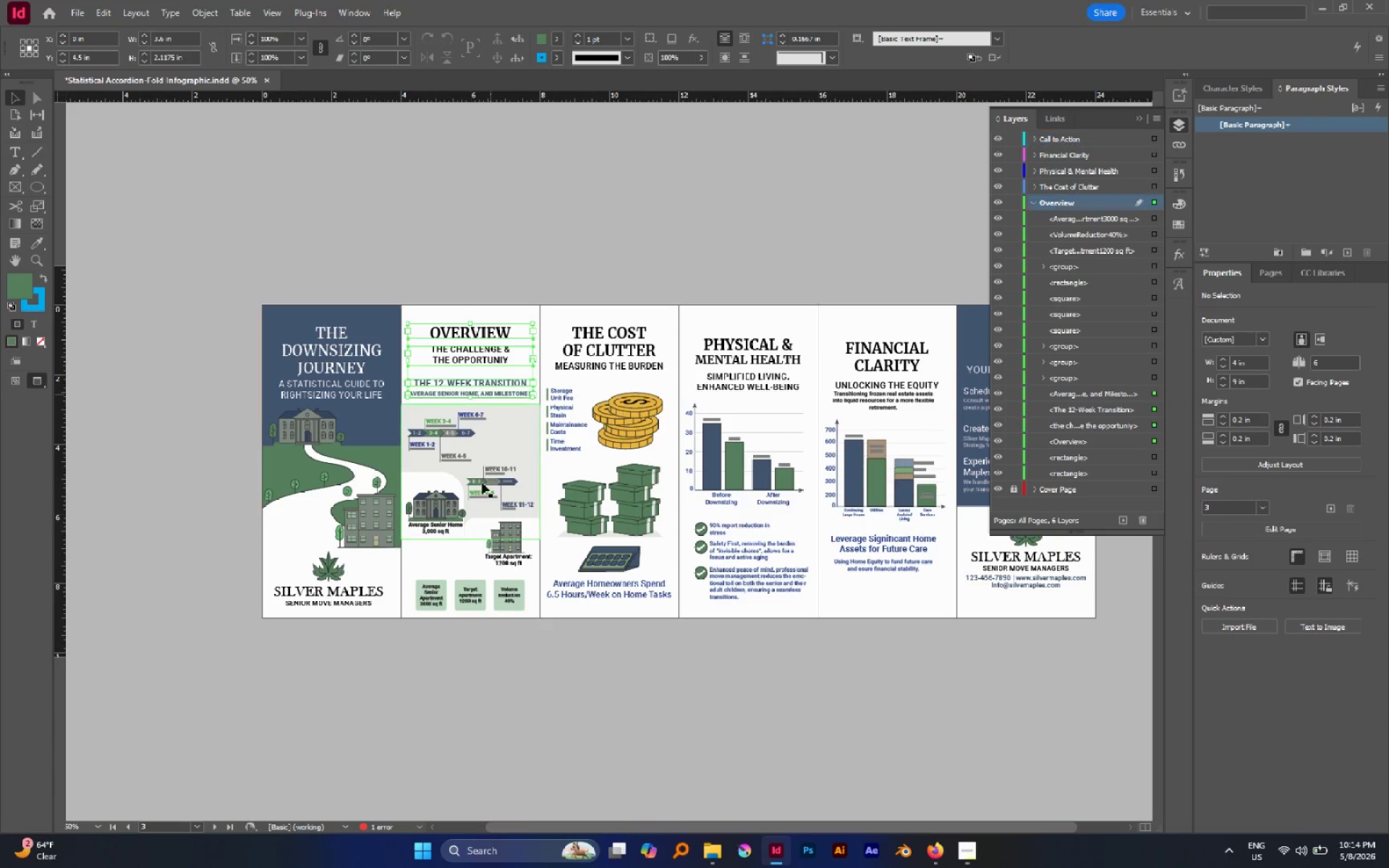 
hold_key(key=ShiftLeft, duration=1.16)
 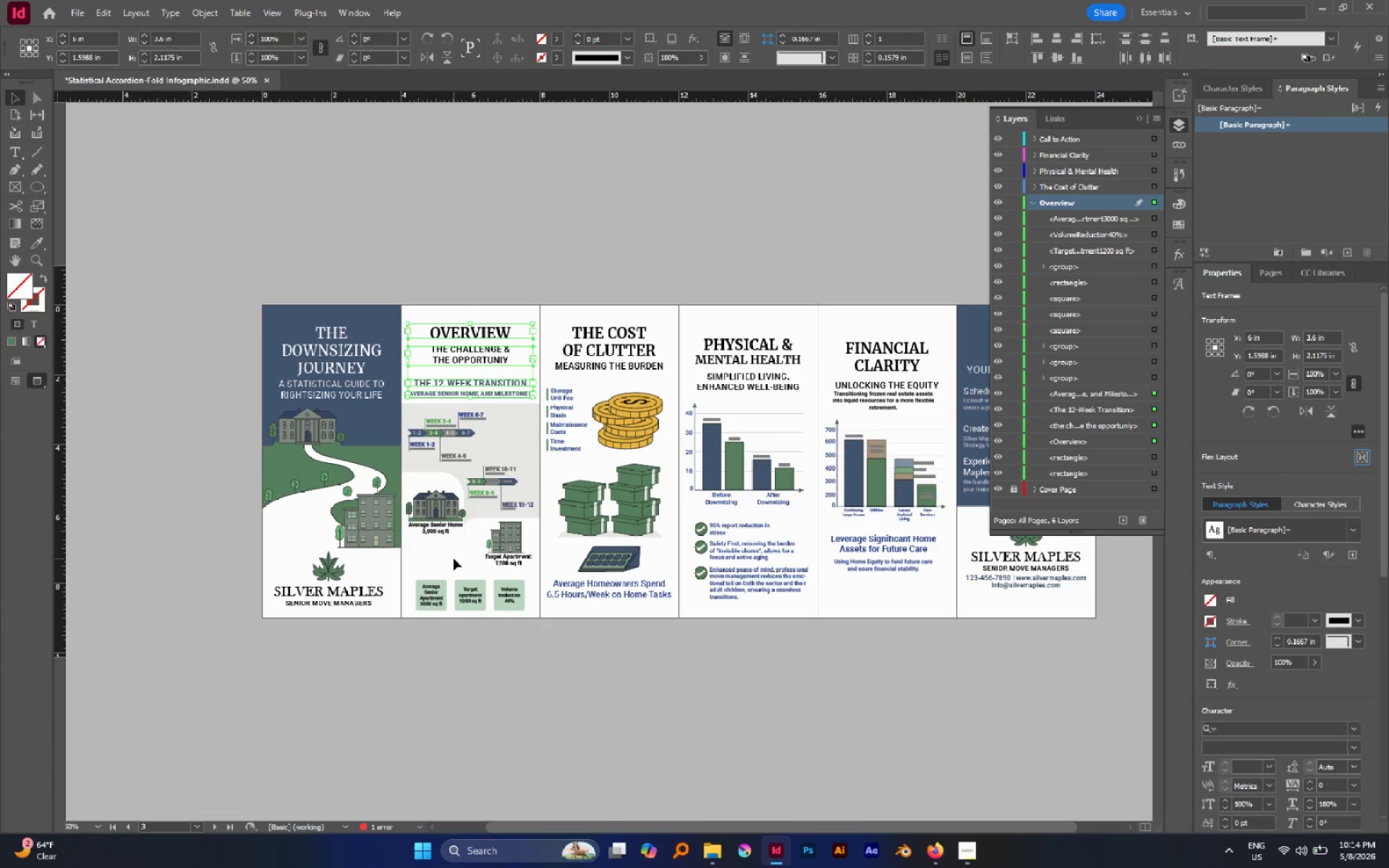 
key(Control+F)
 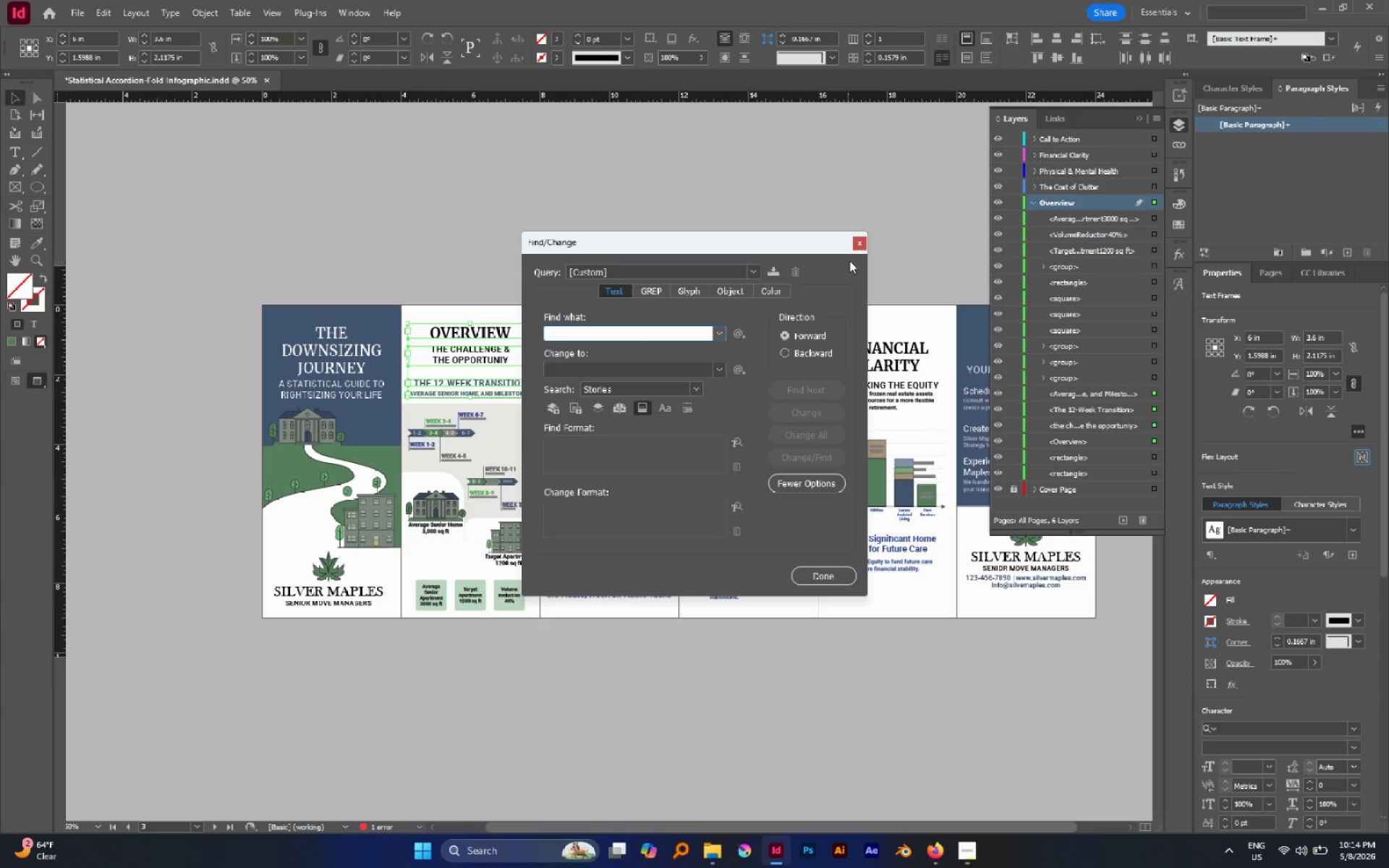 
left_click([854, 242])
 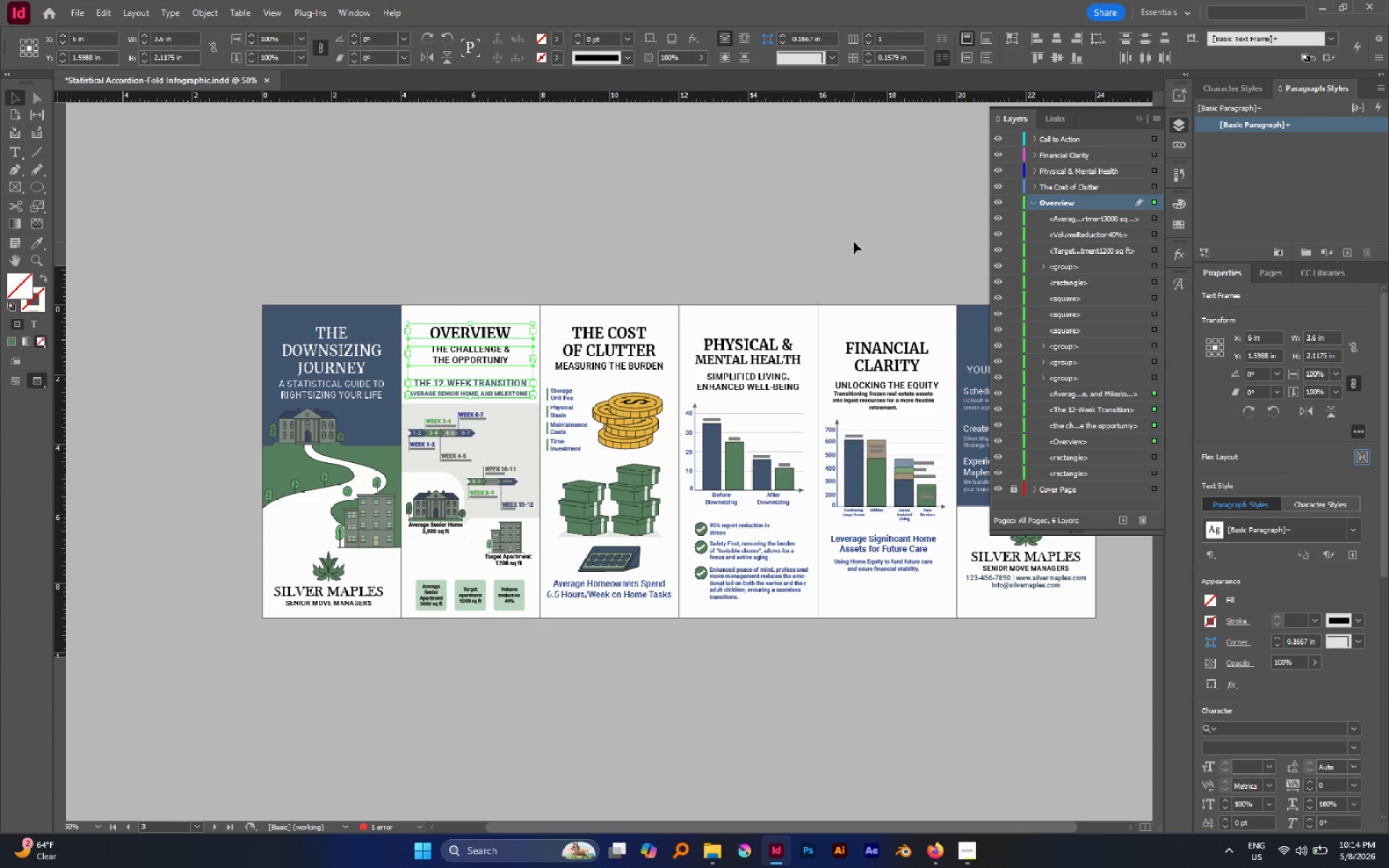 
key(Control+G)
 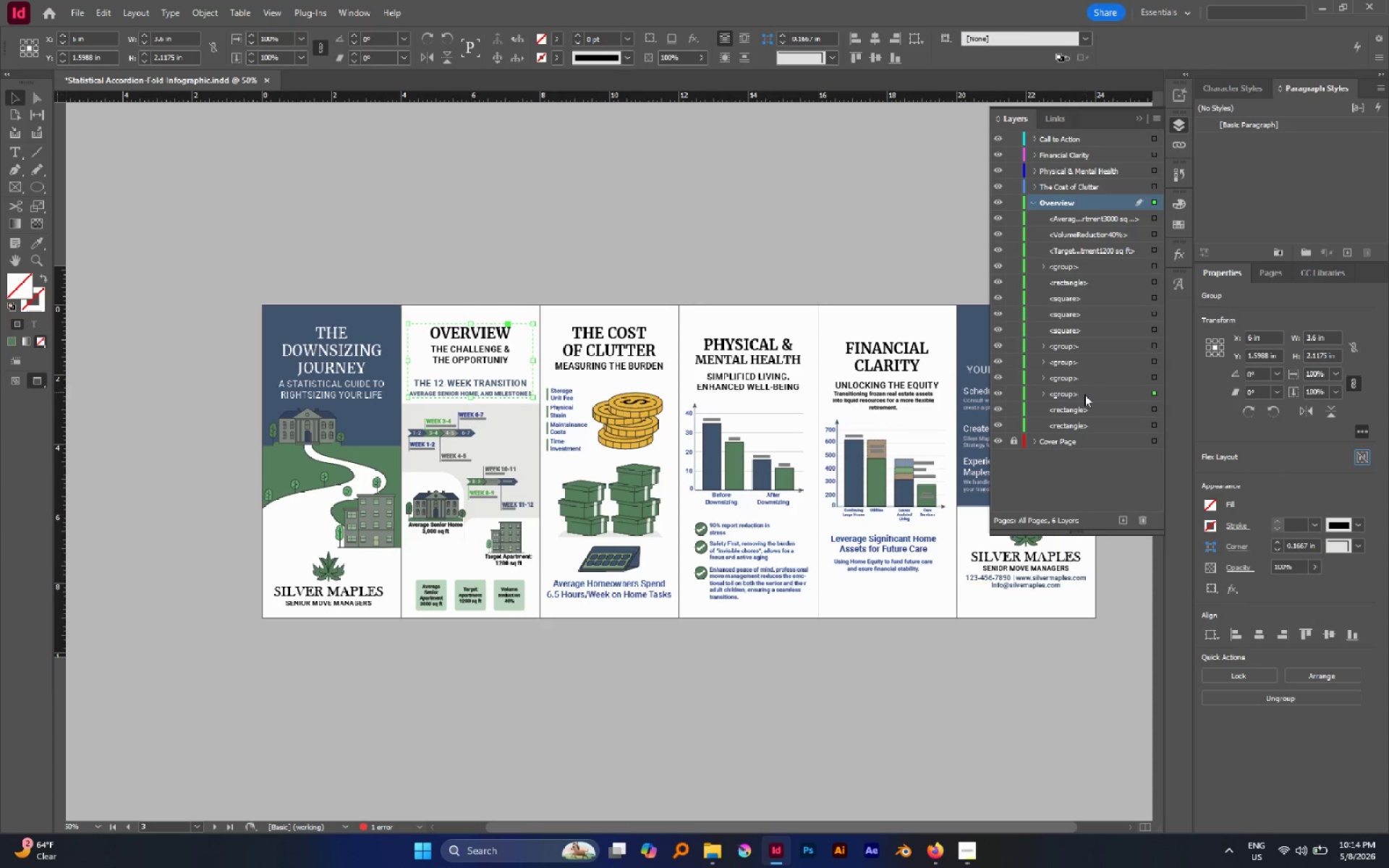 
double_click([1070, 392])
 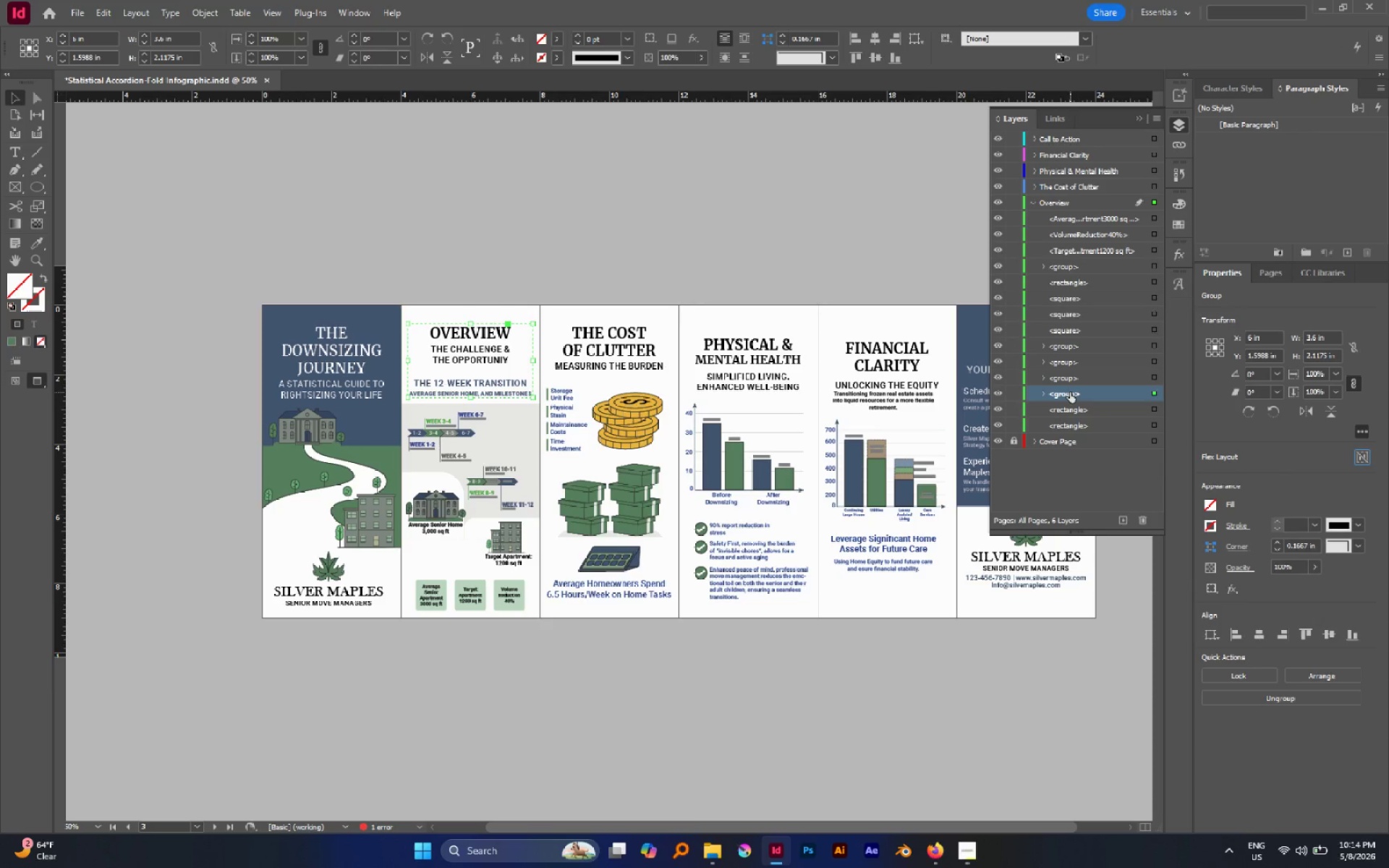 
triple_click([1070, 392])
 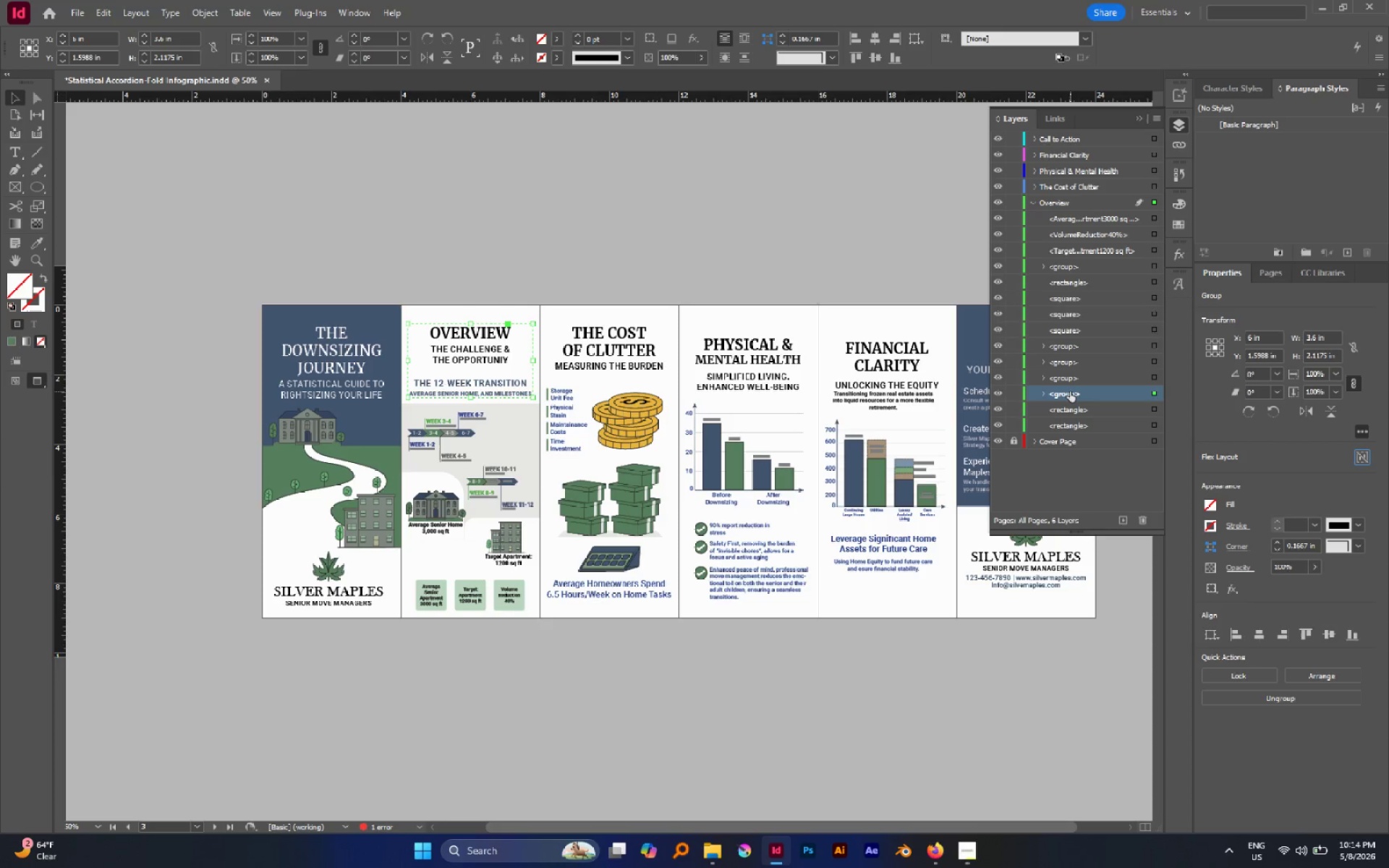 
triple_click([1070, 392])
 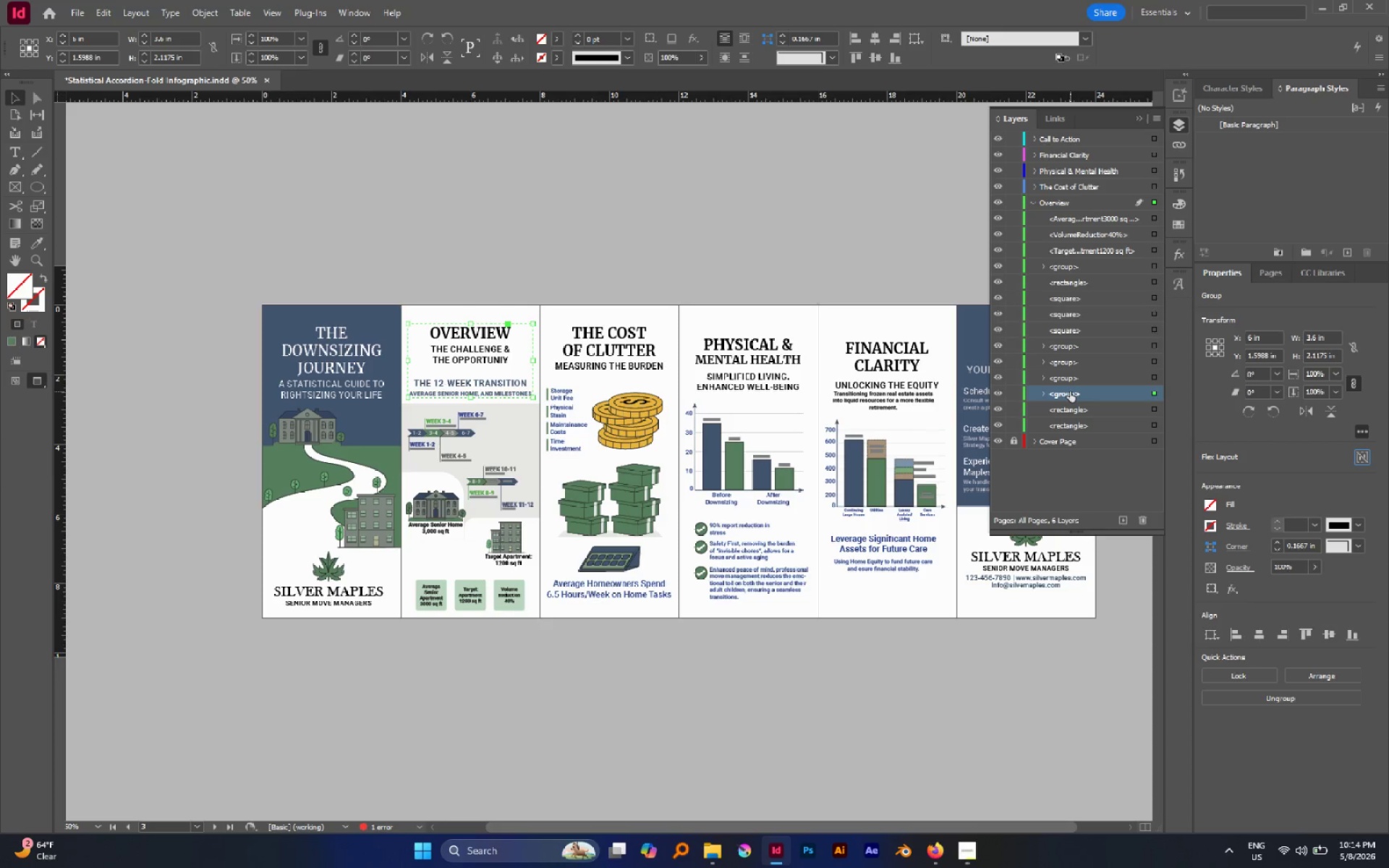 
triple_click([1070, 391])
 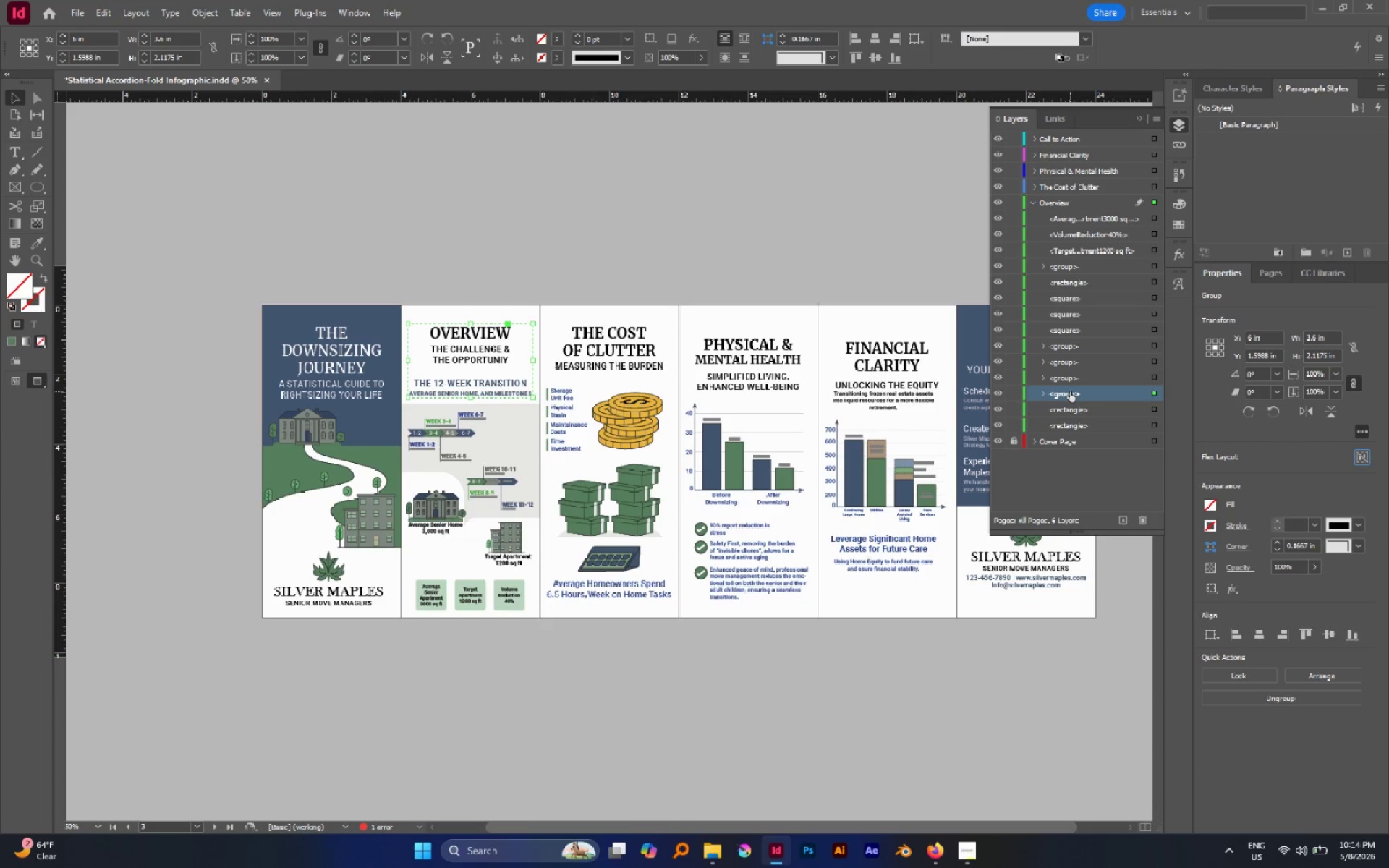 
triple_click([1070, 391])
 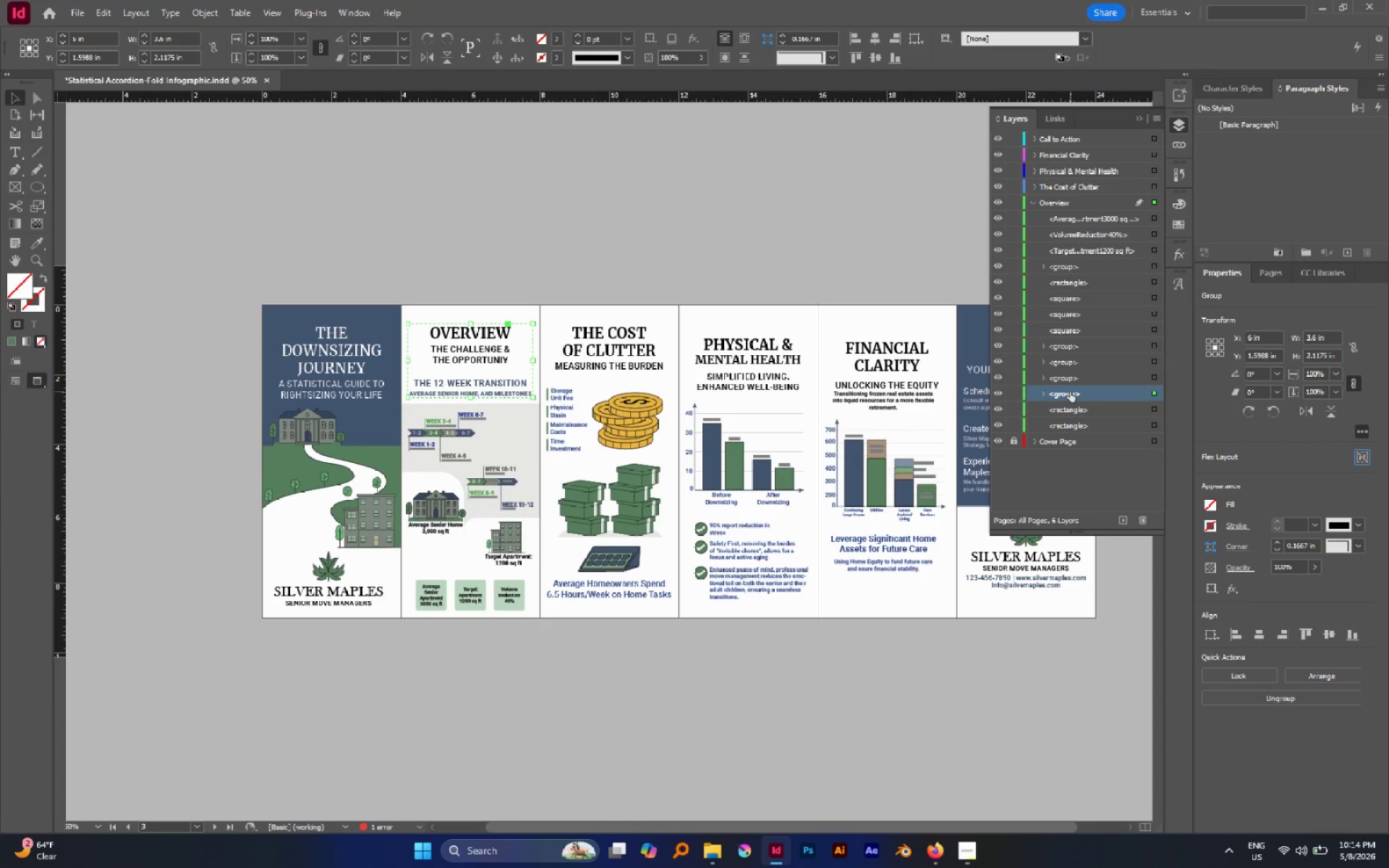 
triple_click([1070, 391])
 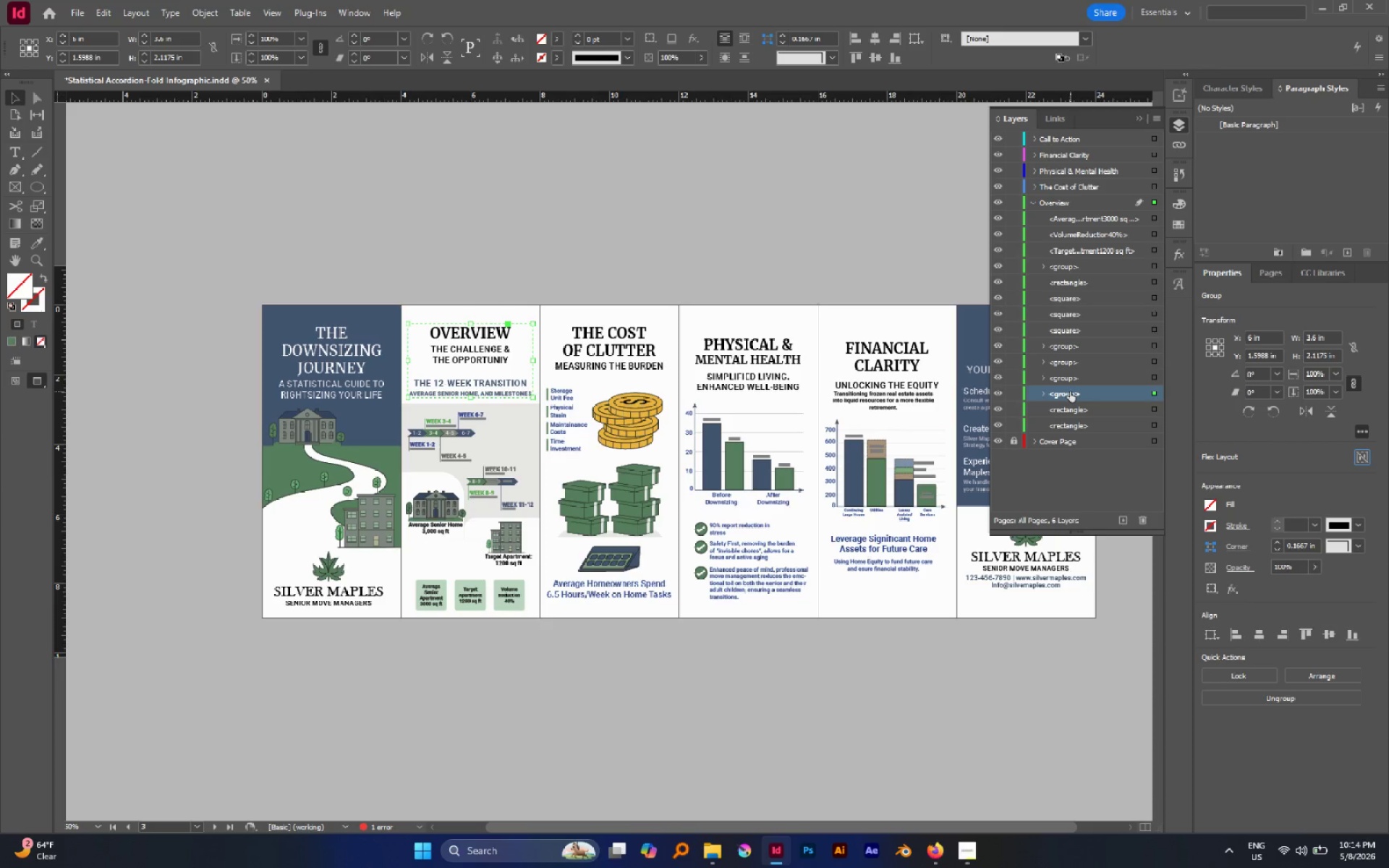 
triple_click([1070, 391])
 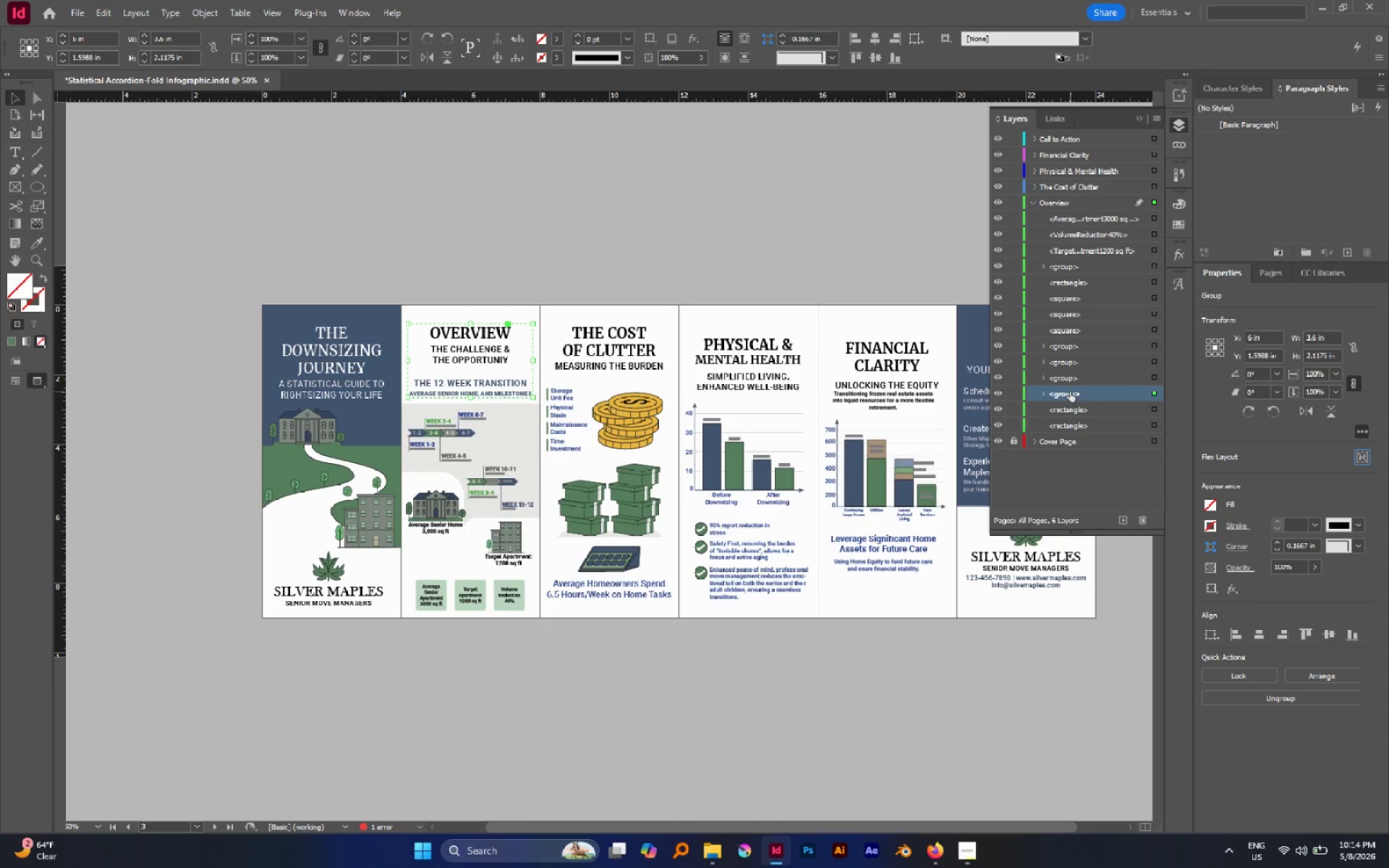 
triple_click([1070, 391])
 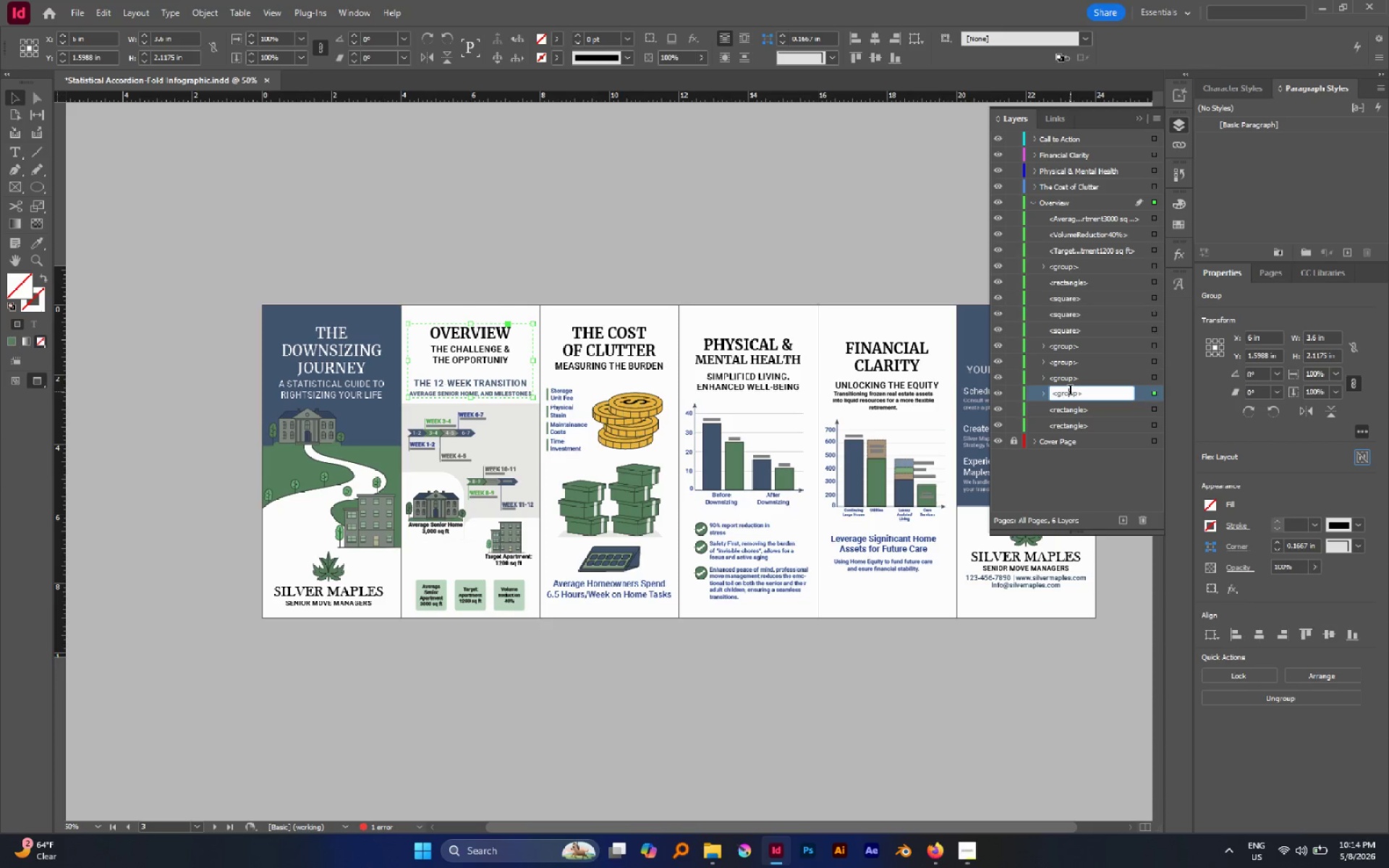 
triple_click([1070, 391])
 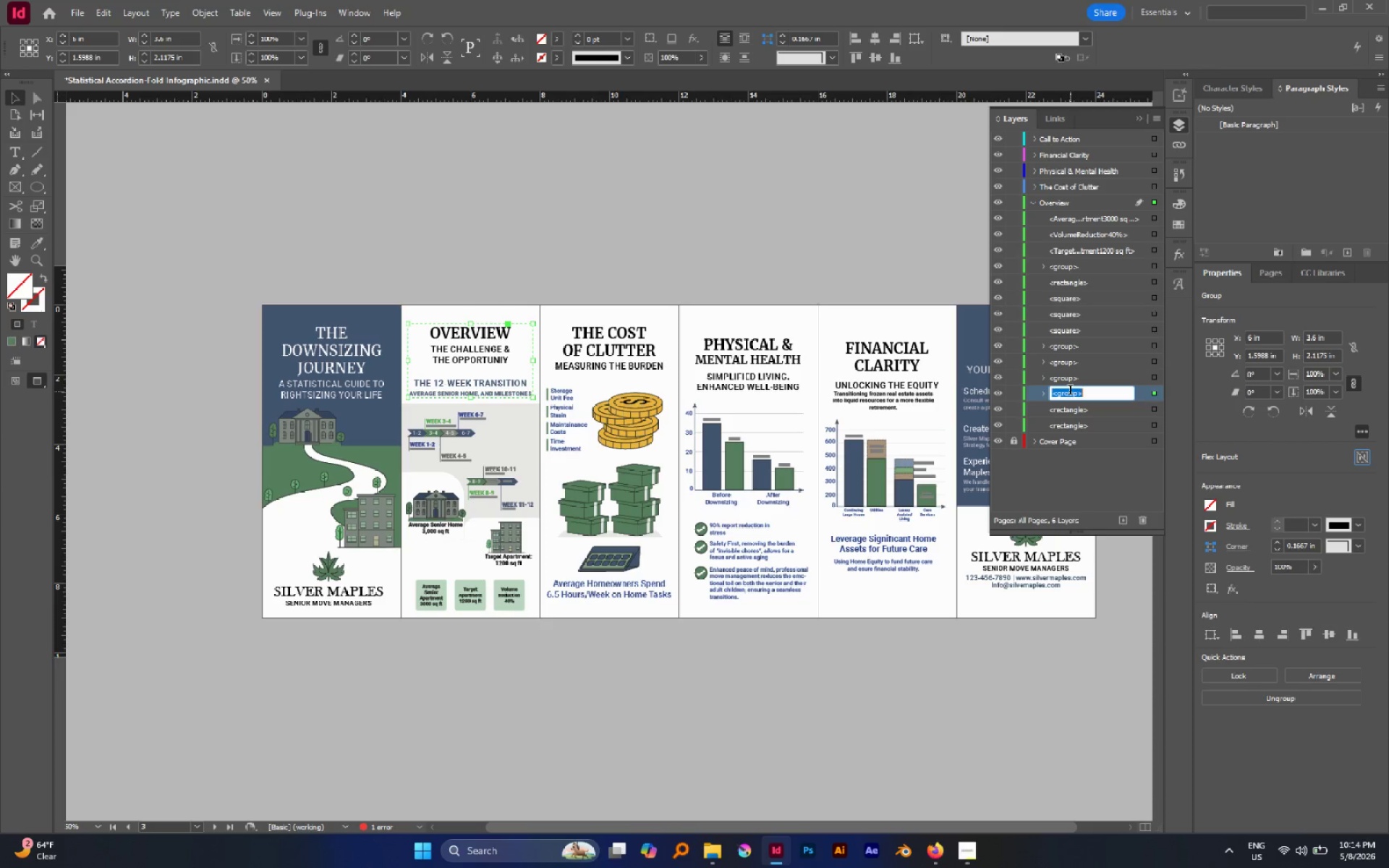 
triple_click([1070, 391])
 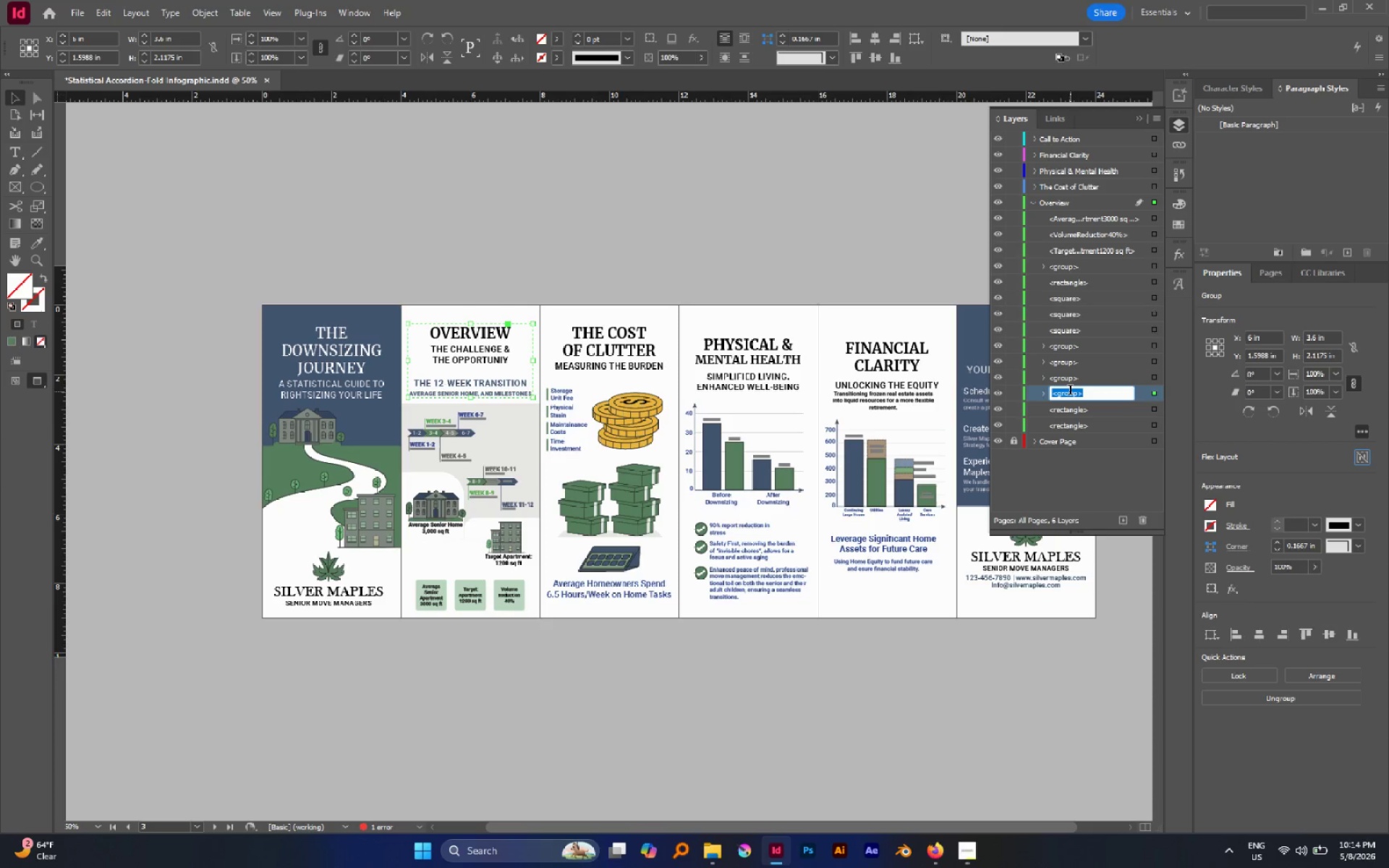 
type(Texr)
key(Backspace)
type(t)
 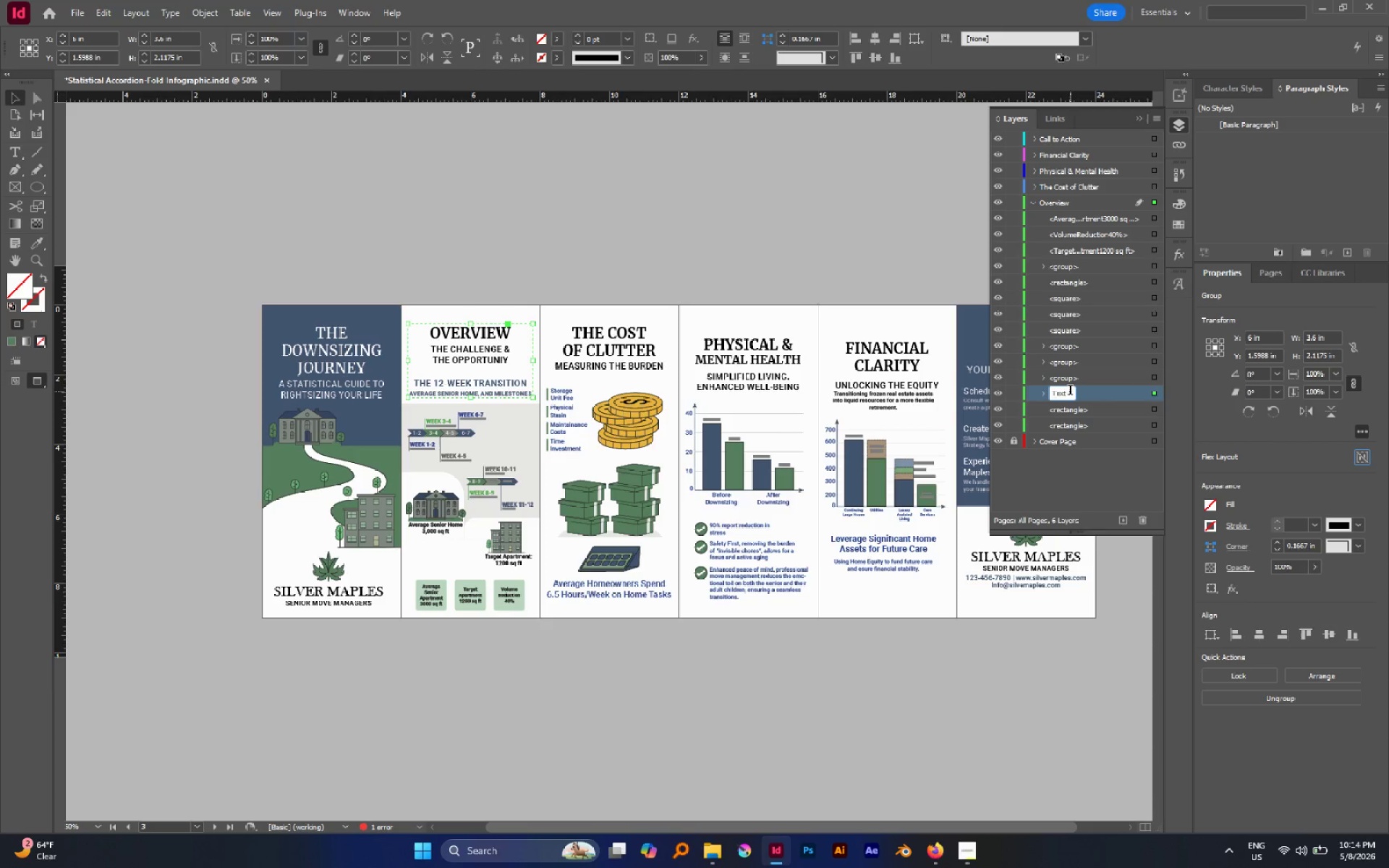 
key(Enter)
 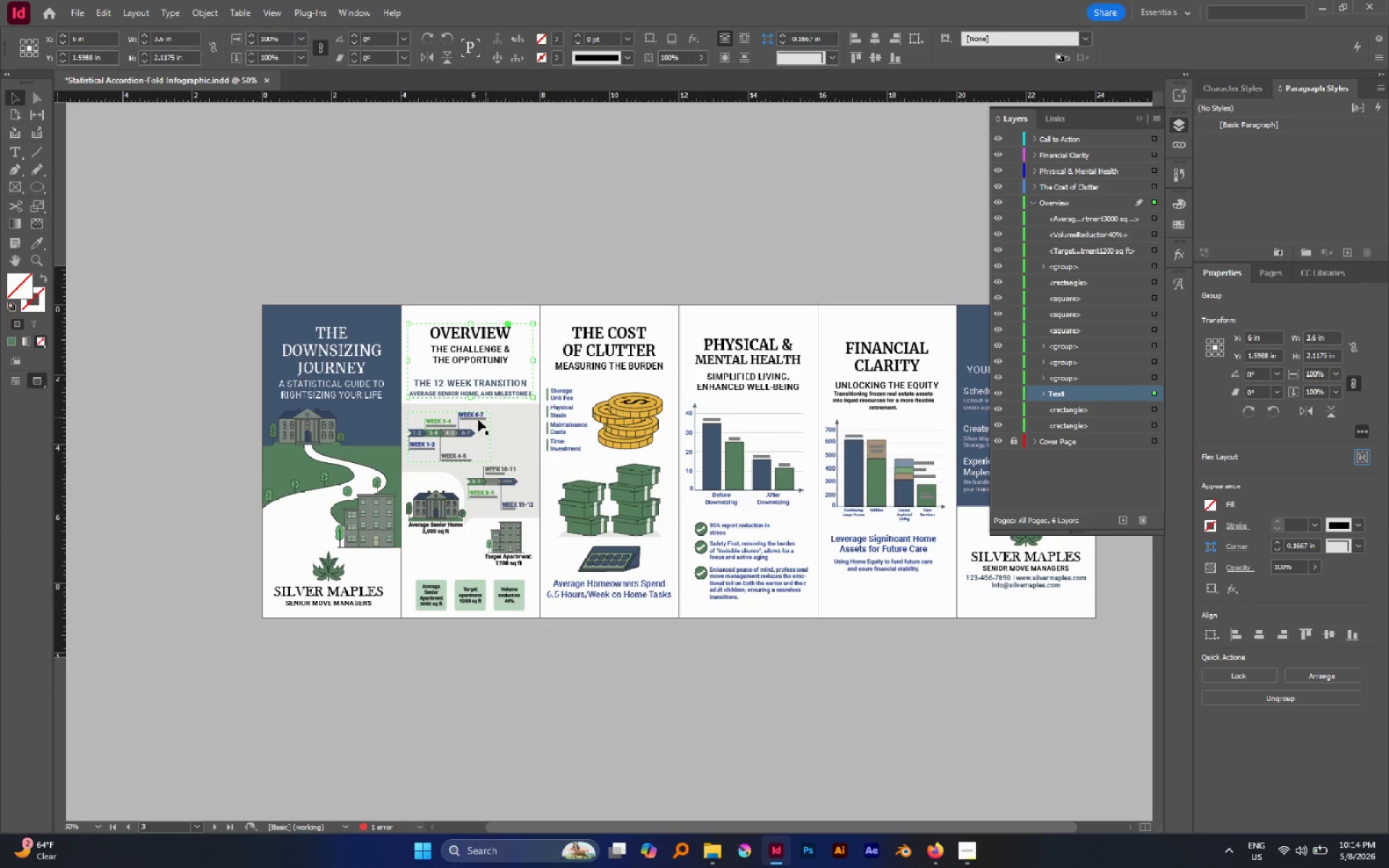 
hold_key(key=AltLeft, duration=0.53)
scroll: coordinate [420, 445], scroll_direction: up, amount: 2.0
 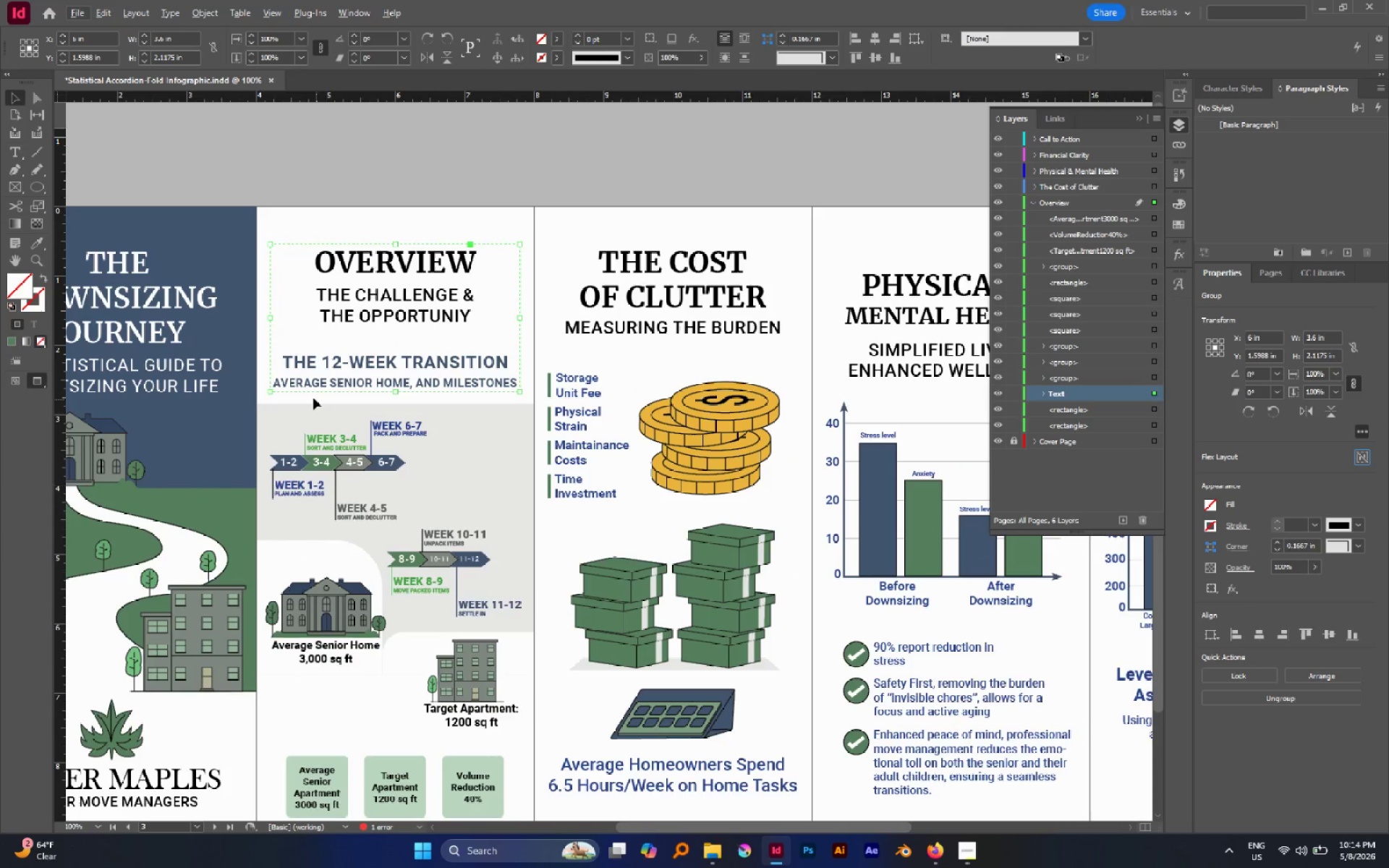 
left_click([313, 398])
 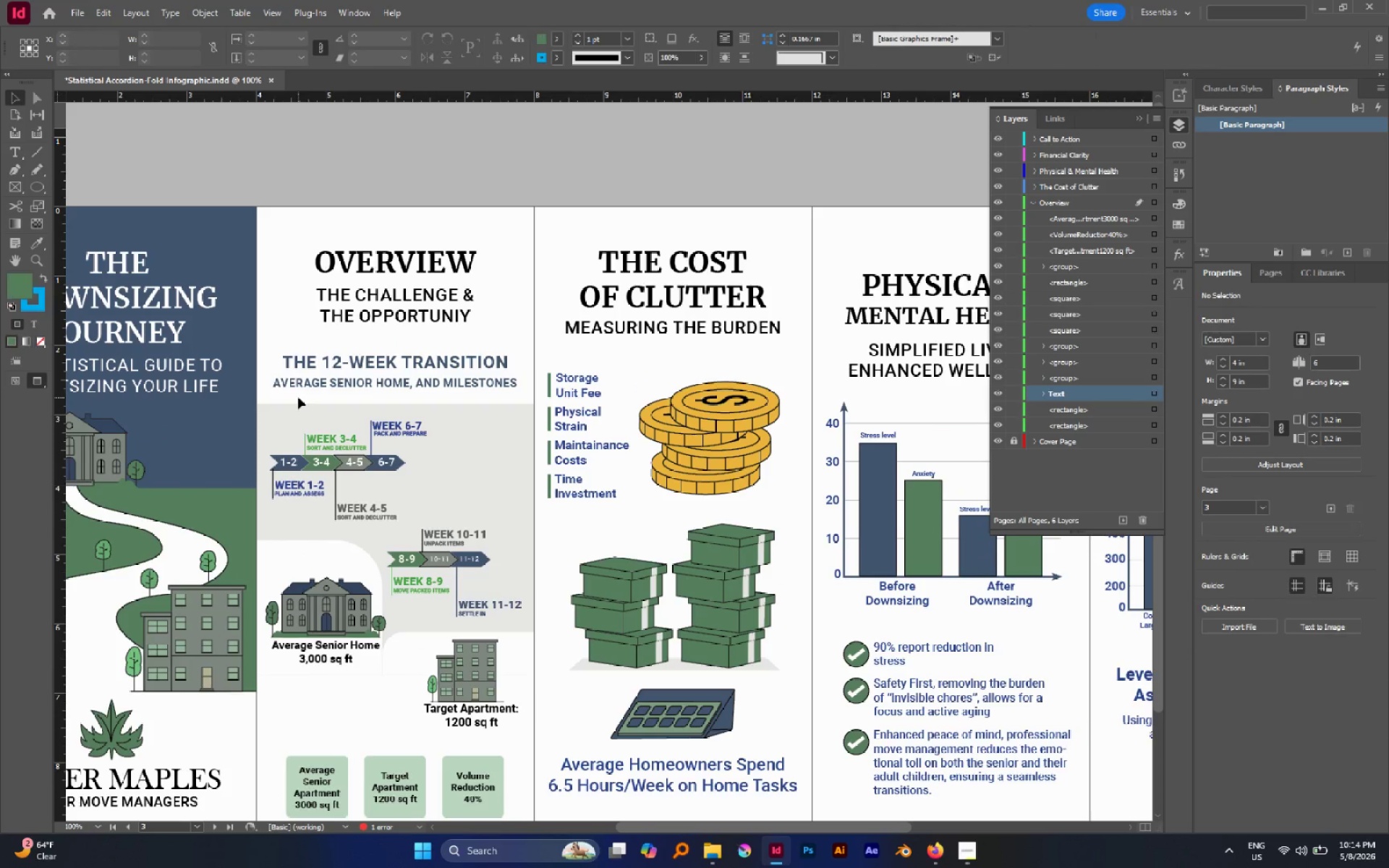 
left_click_drag(start_coordinate=[298, 397], to_coordinate=[524, 731])
 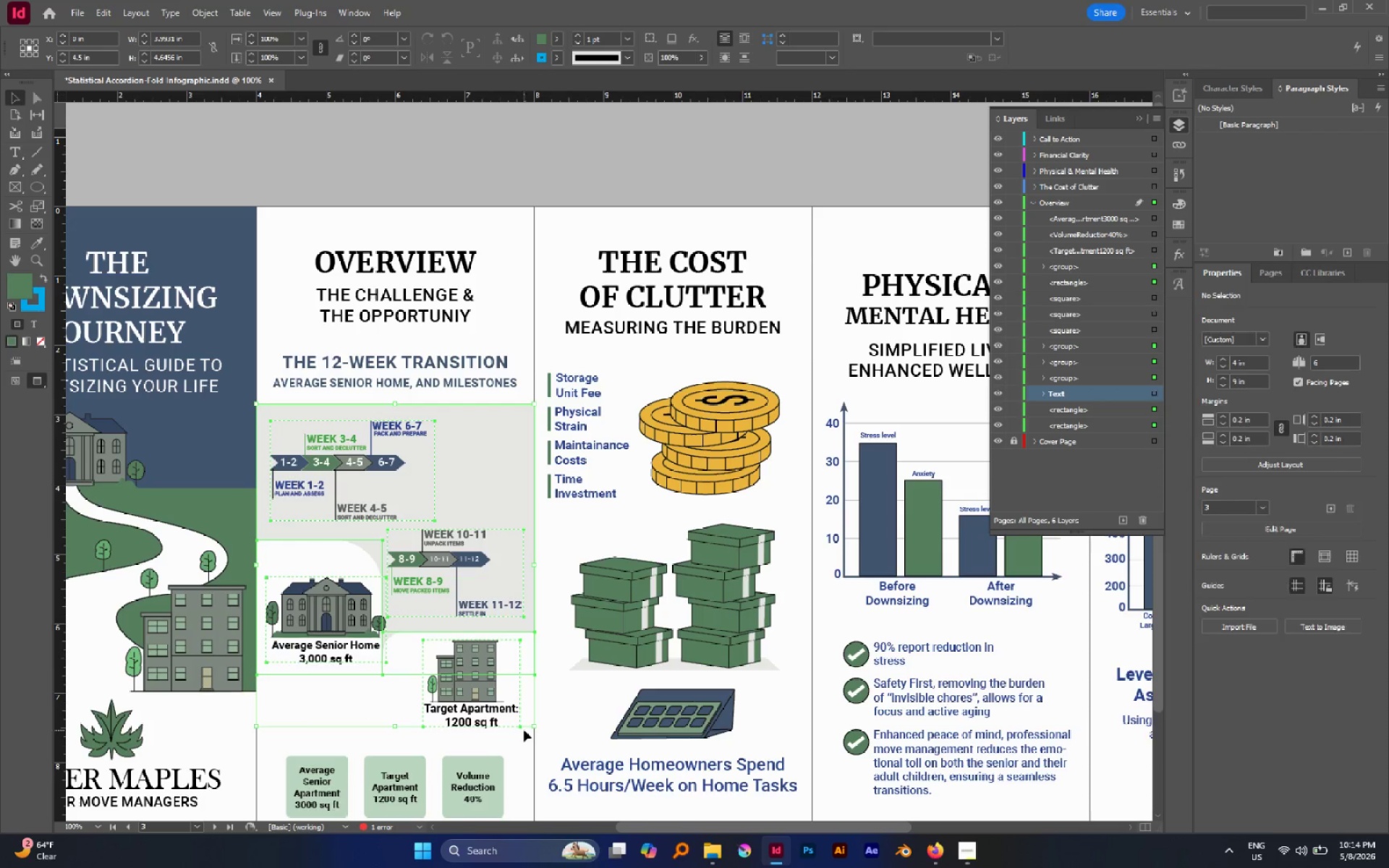 
key(Control+G)
 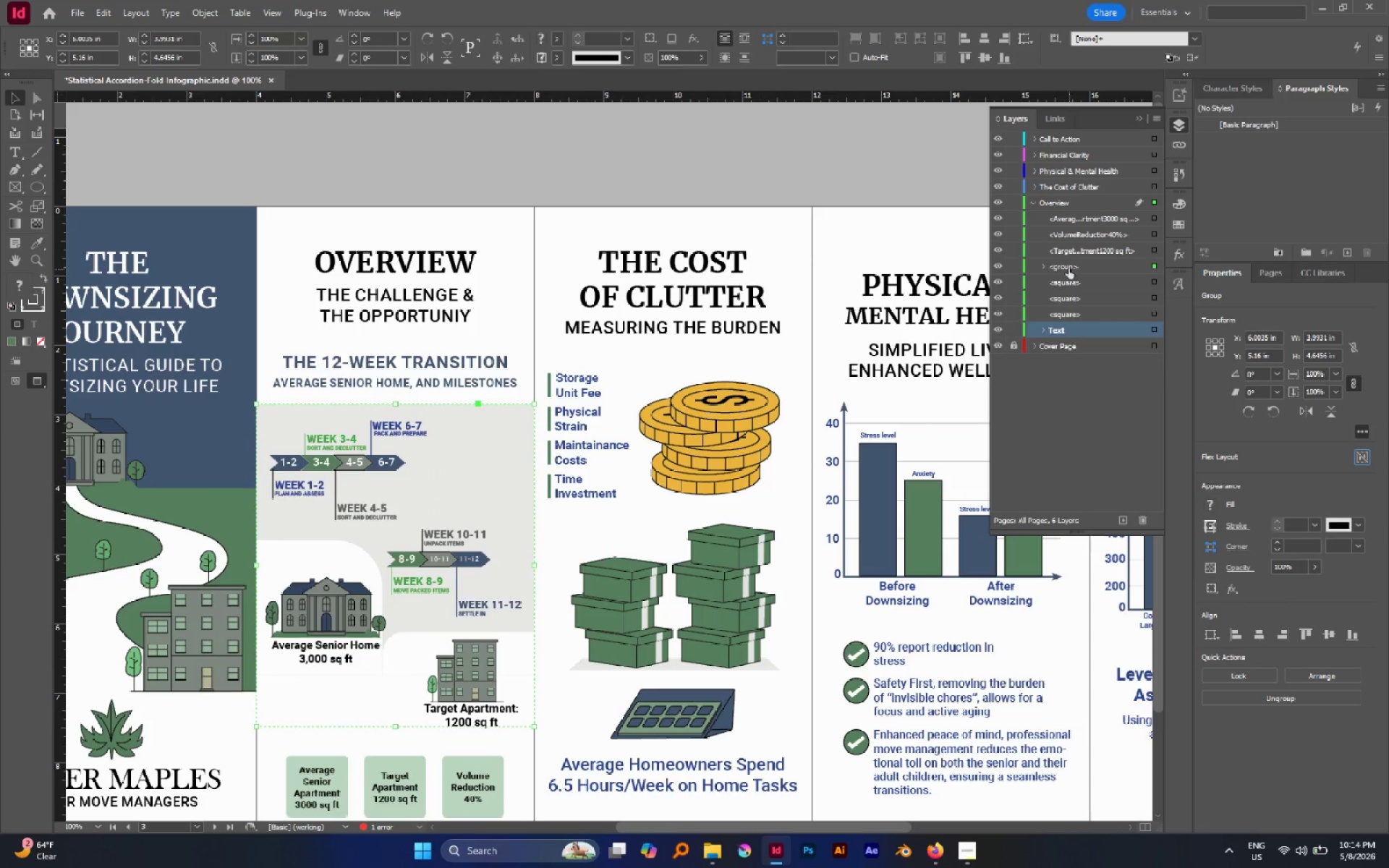 
double_click([1069, 268])
 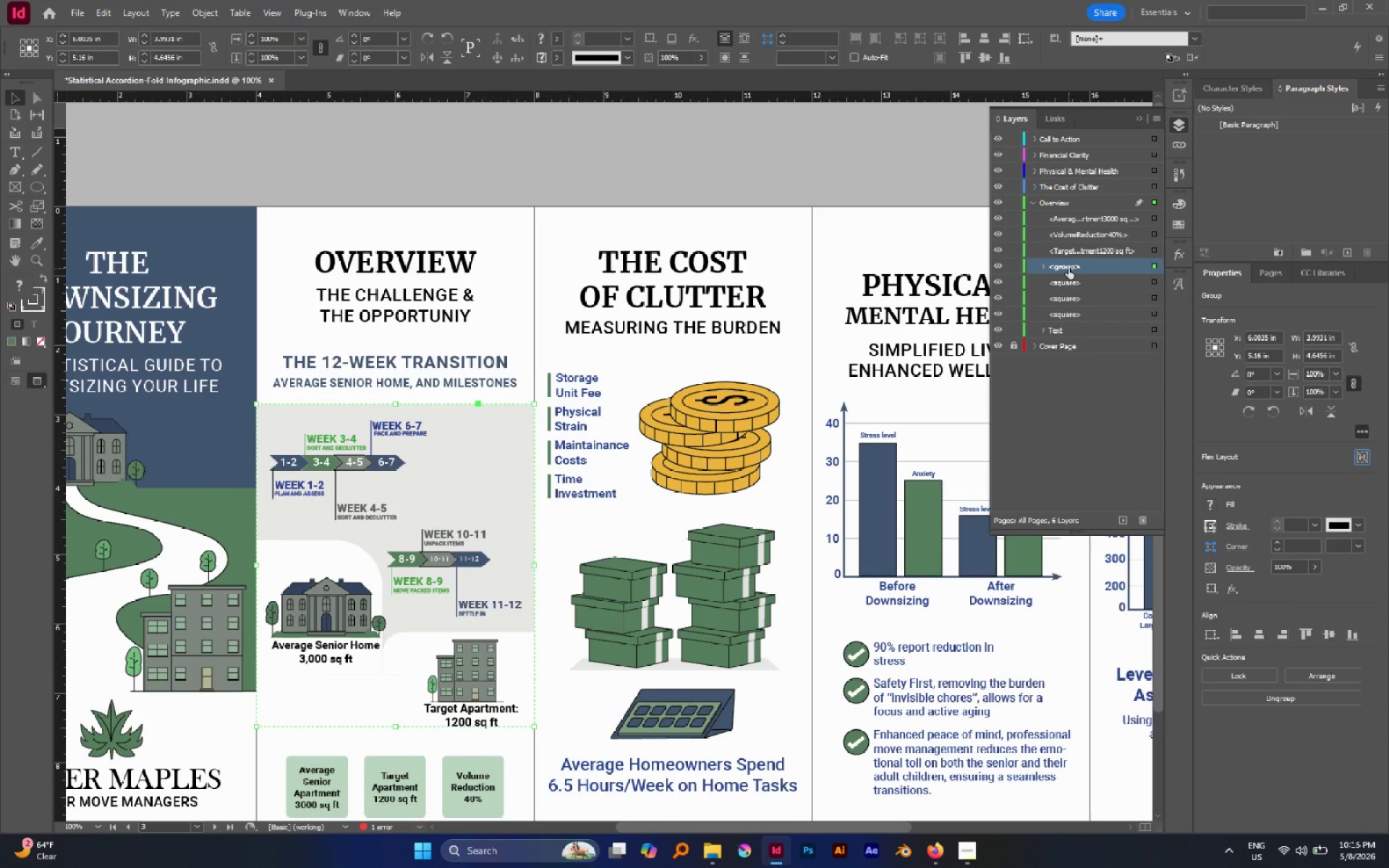 
double_click([1069, 268])
 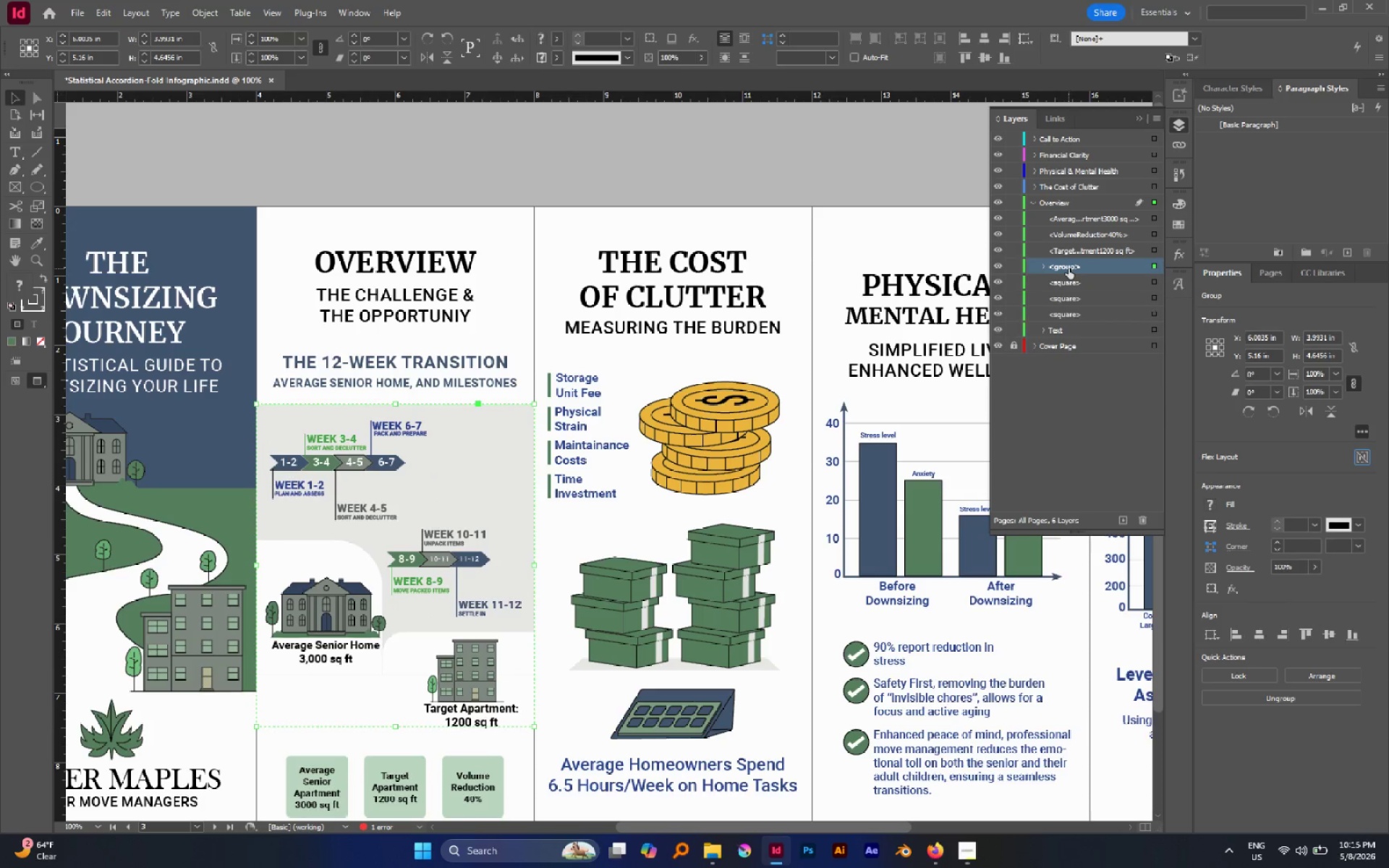 
triple_click([1069, 268])
 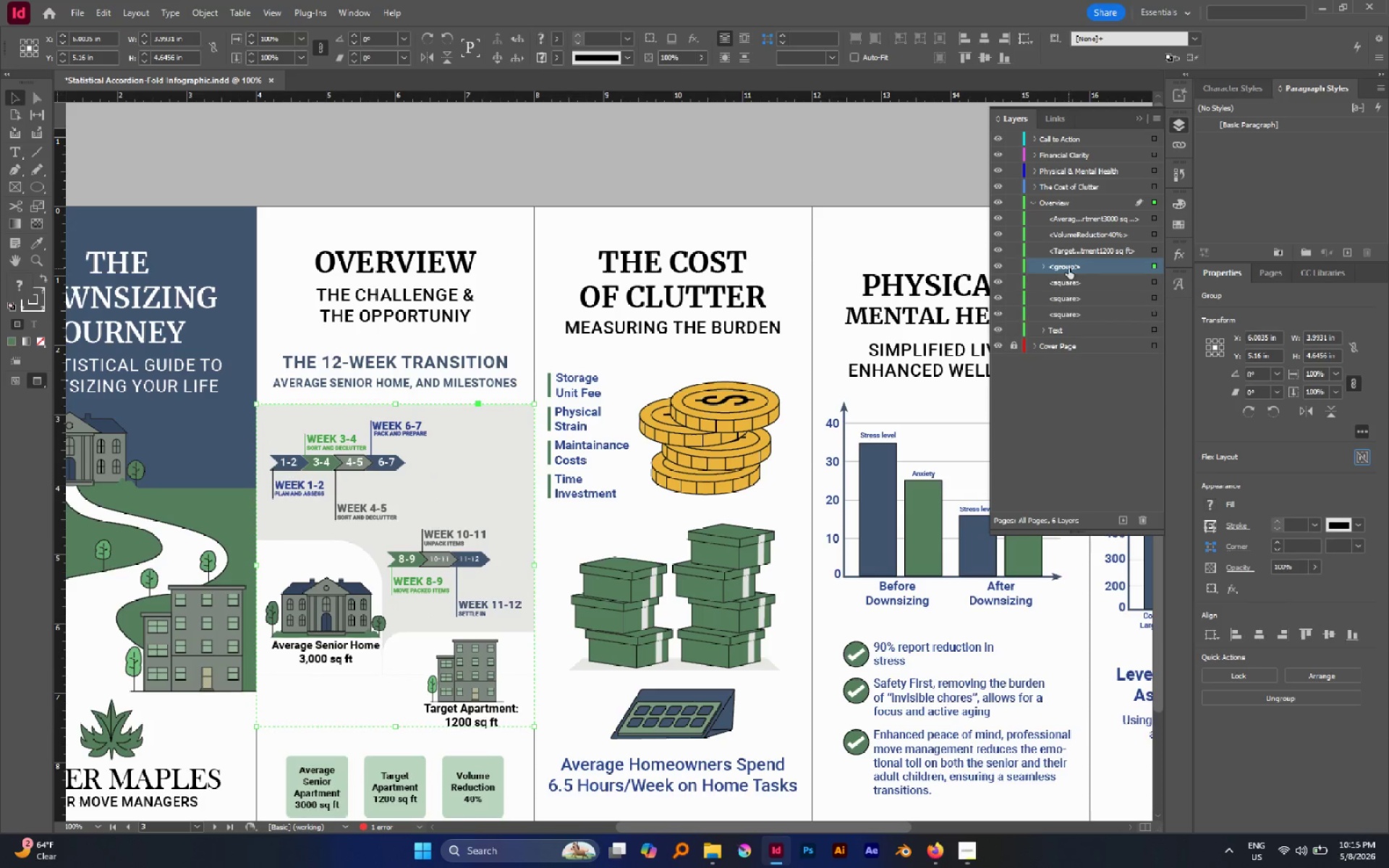 
double_click([1069, 268])
 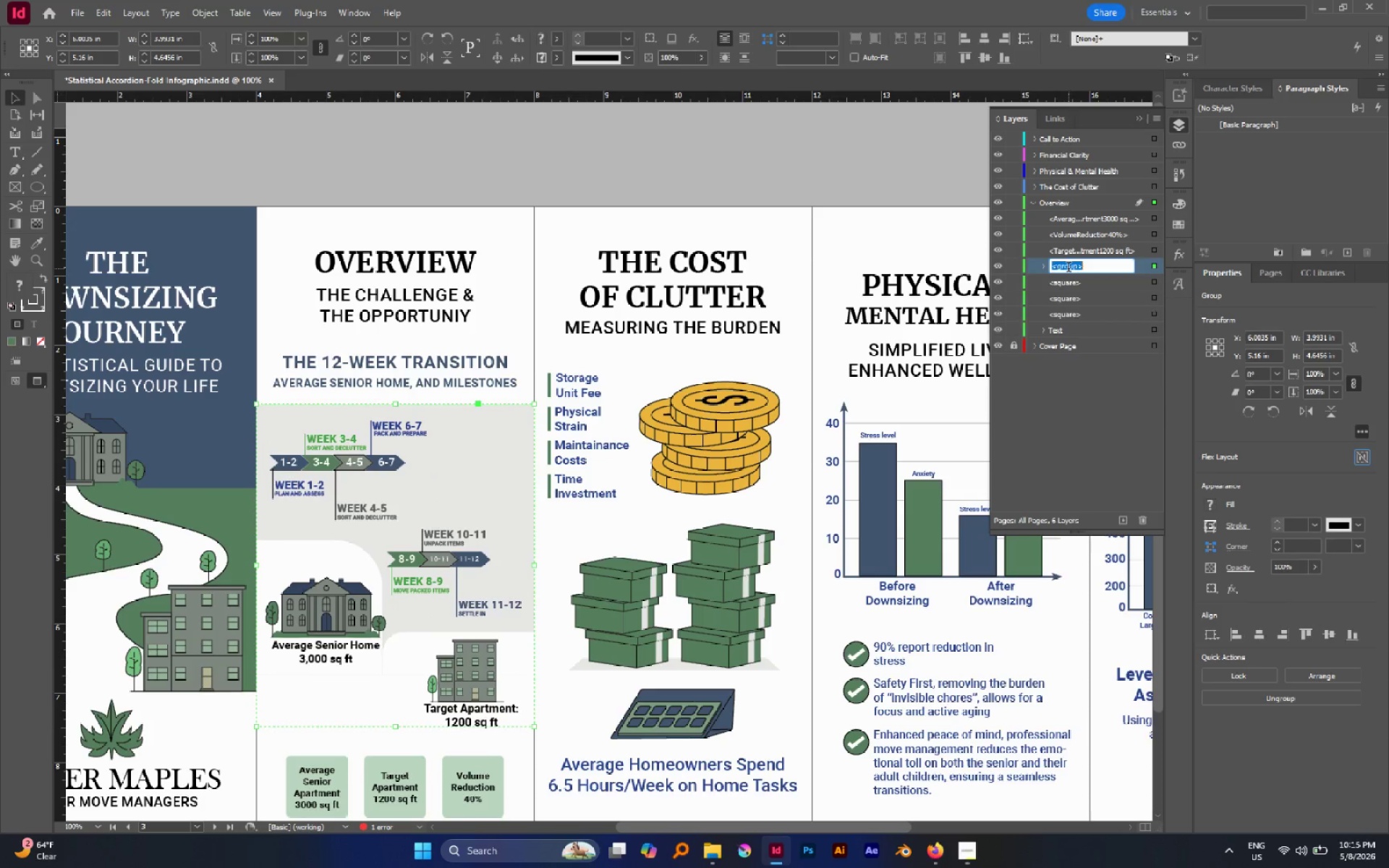 
triple_click([1069, 268])
 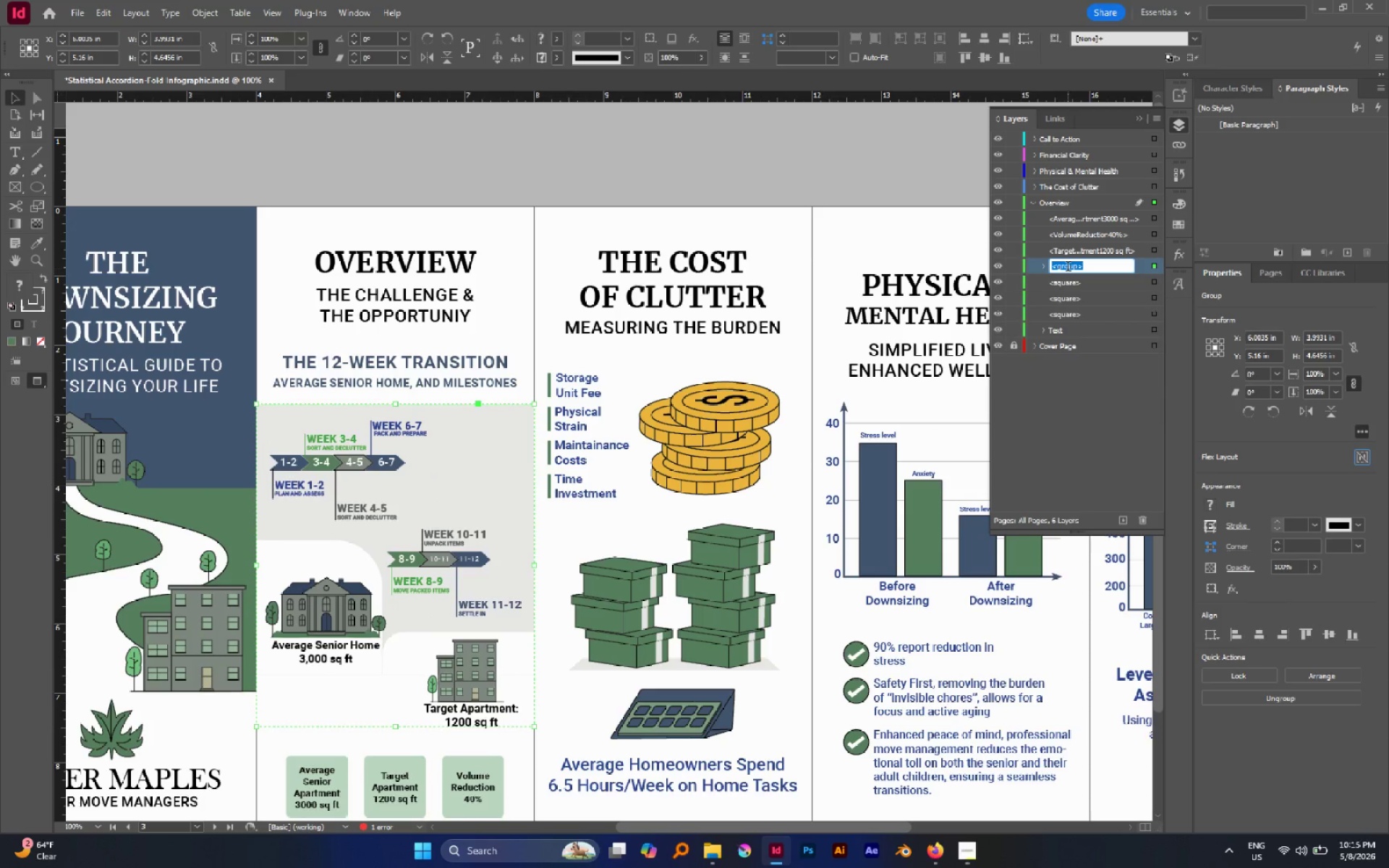 
type(Graphics)
 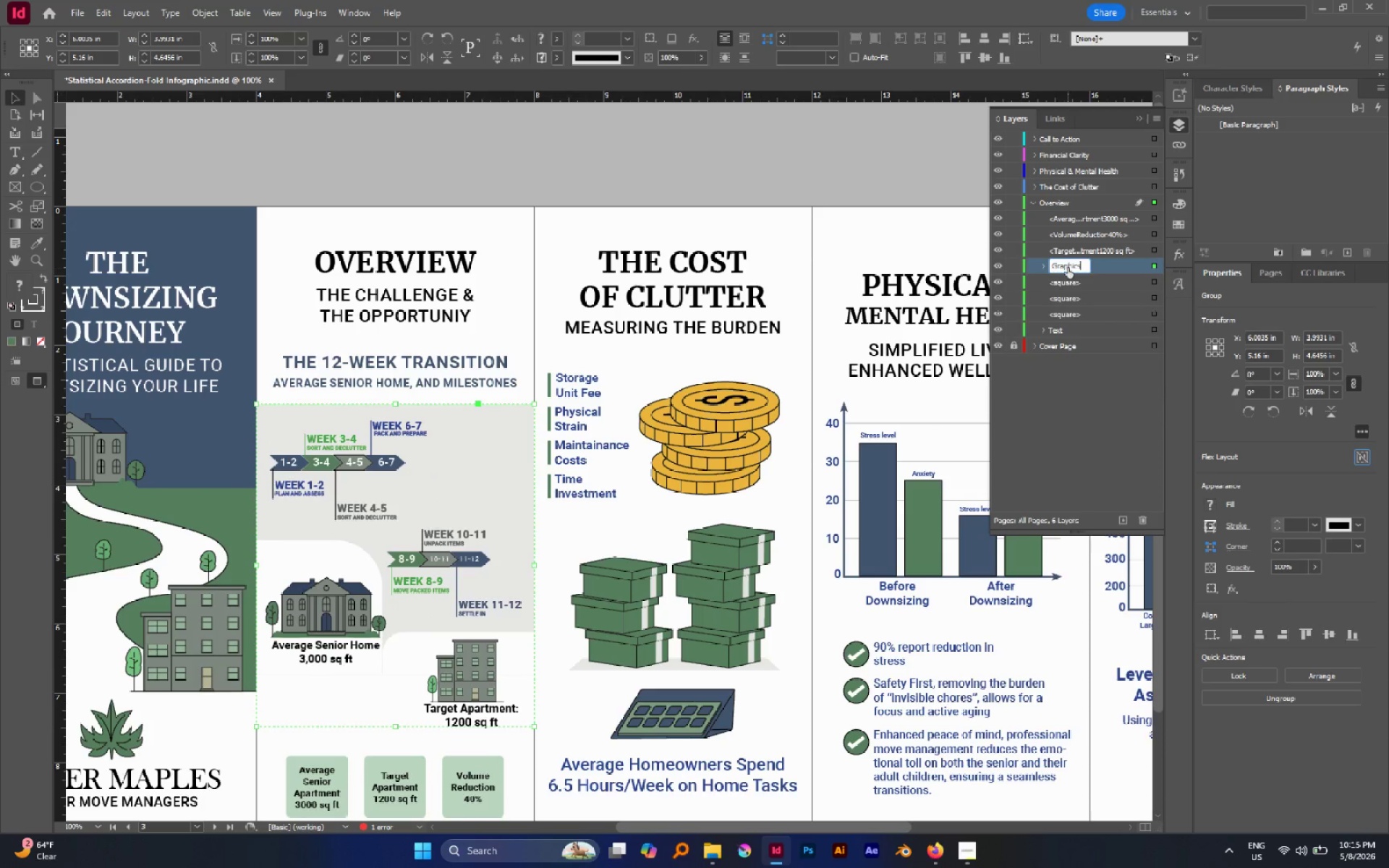 
key(Enter)
 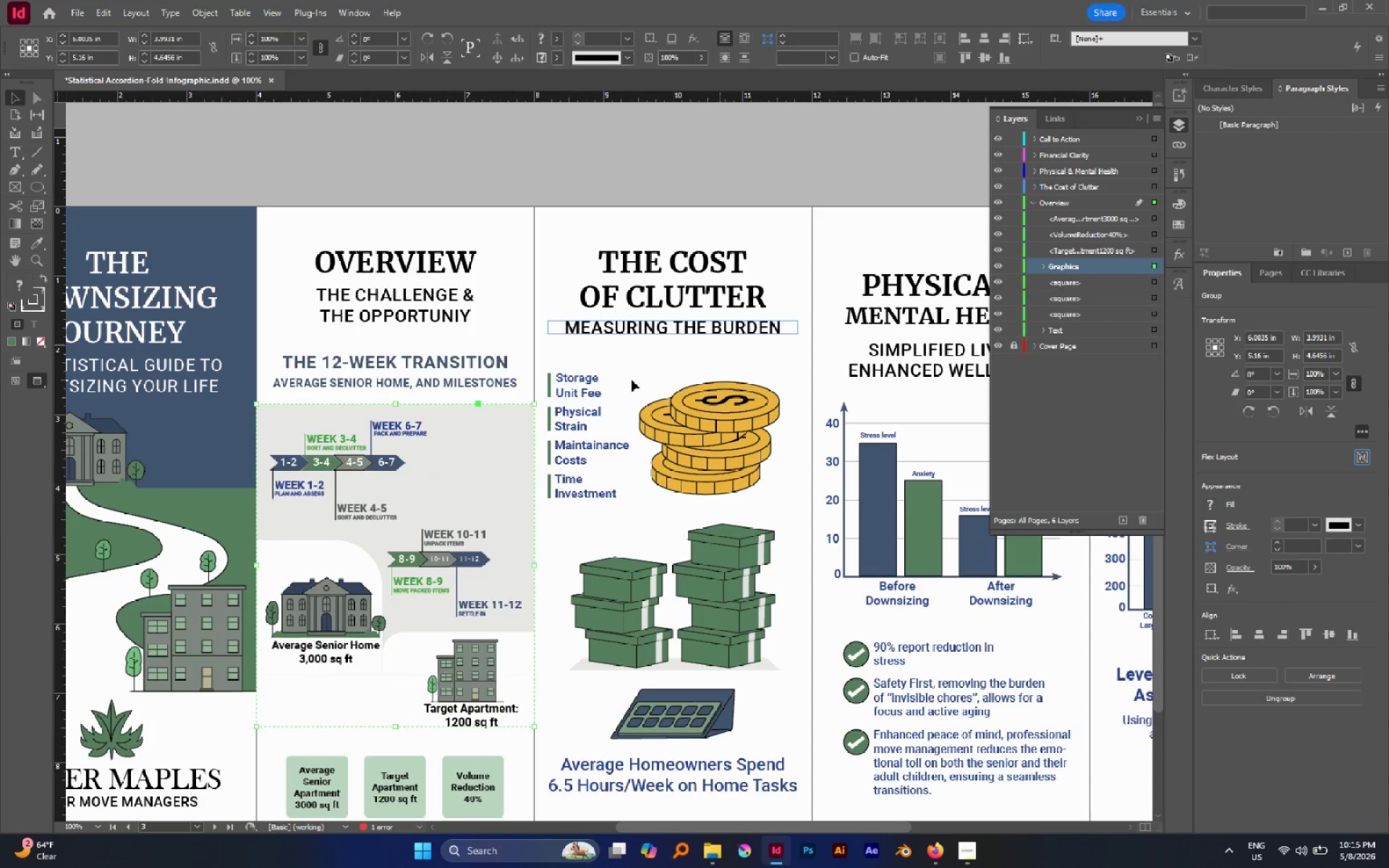 
hold_key(key=AltLeft, duration=0.72)
scroll: coordinate [307, 557], scroll_direction: down, amount: 1.0
 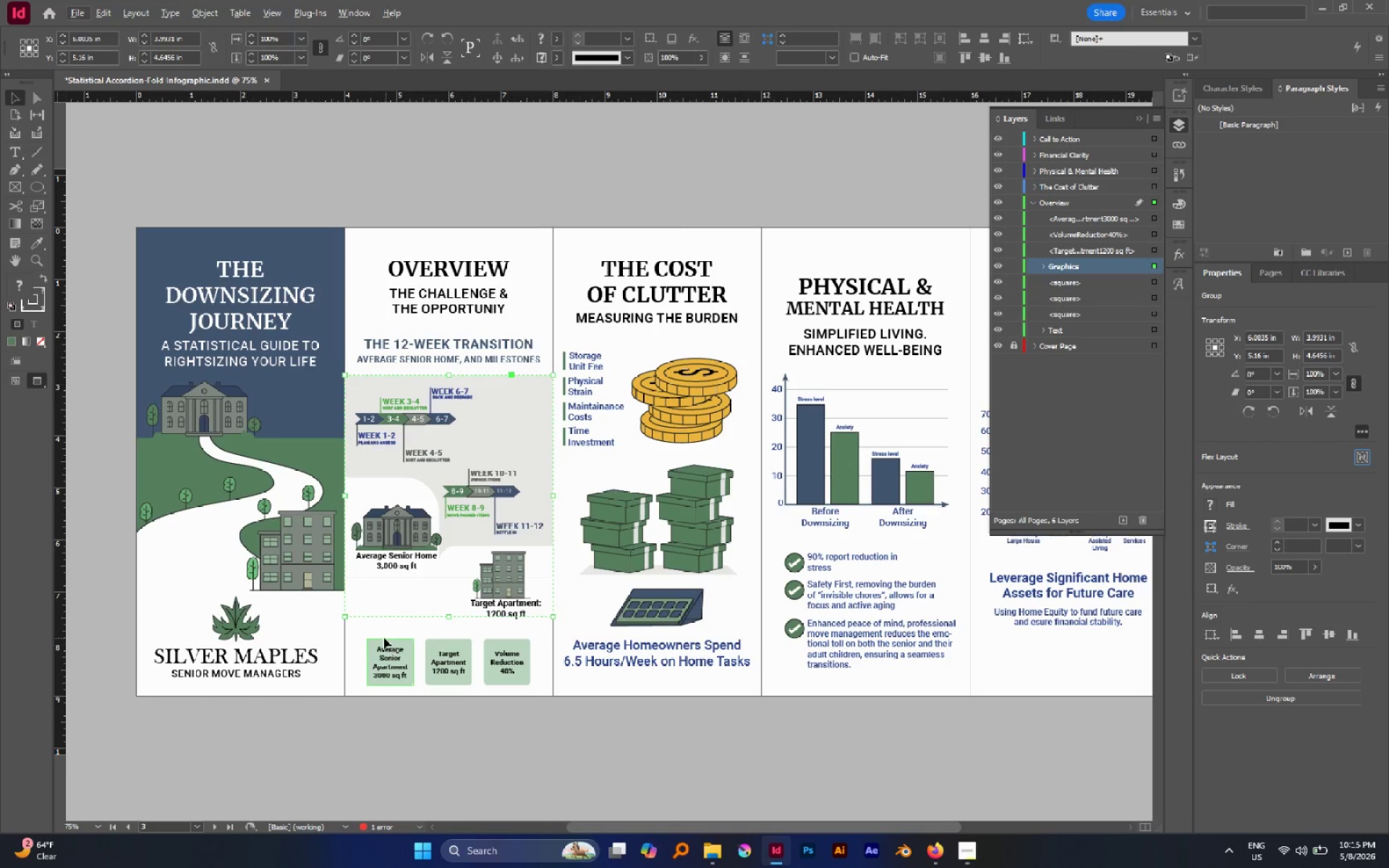 
left_click([376, 631])
 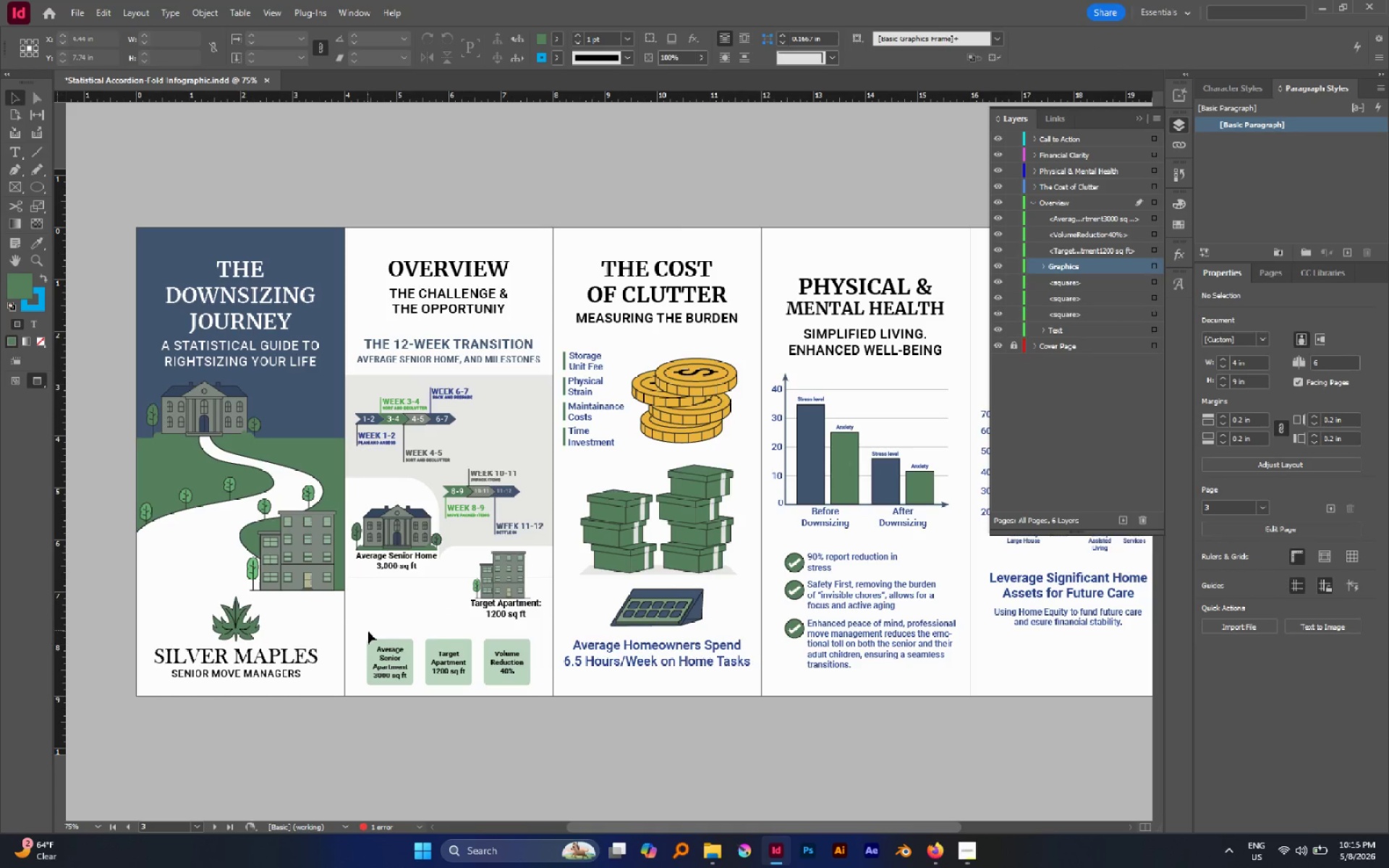 
left_click_drag(start_coordinate=[368, 630], to_coordinate=[527, 702])
 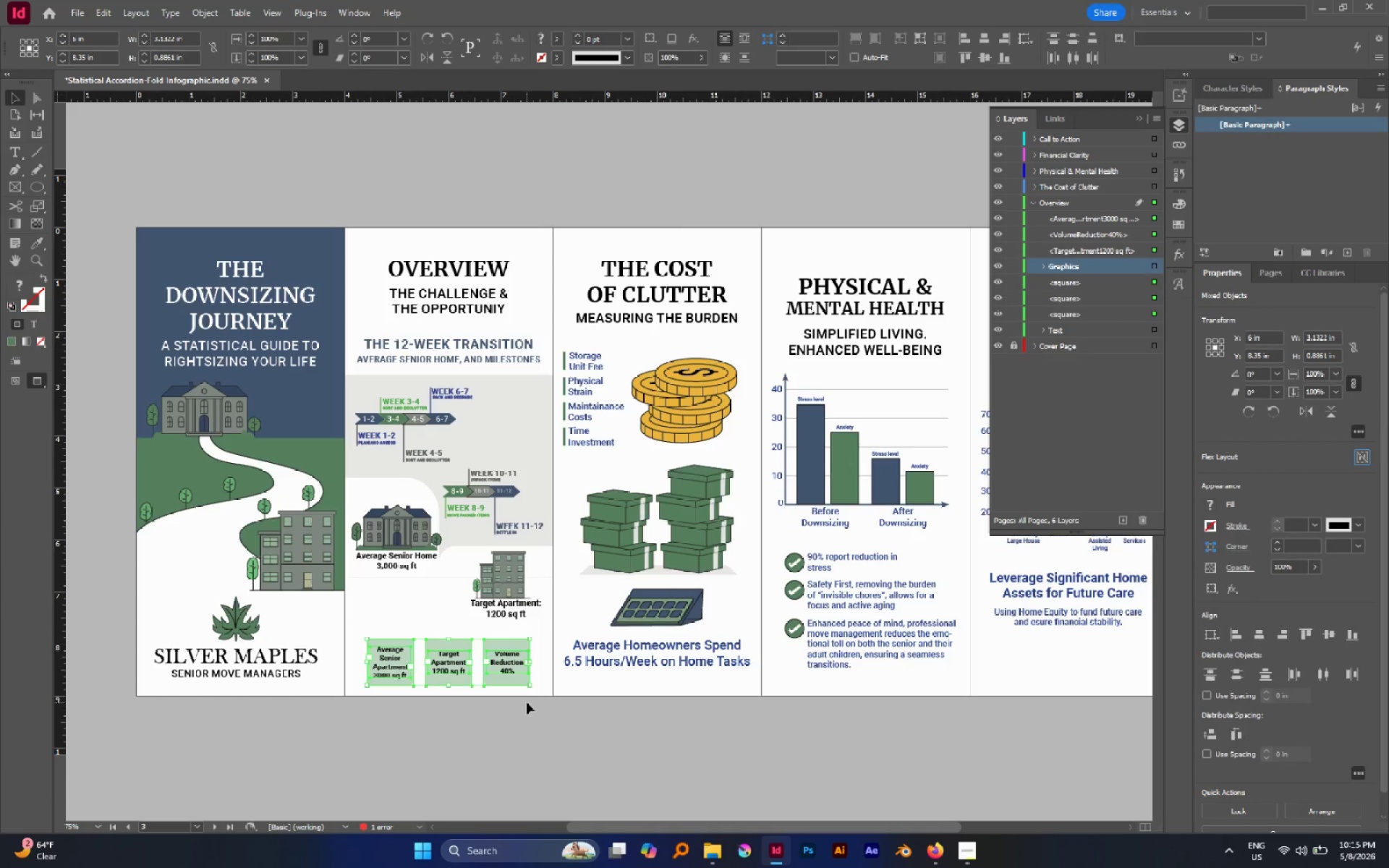 
key(Control+G)
 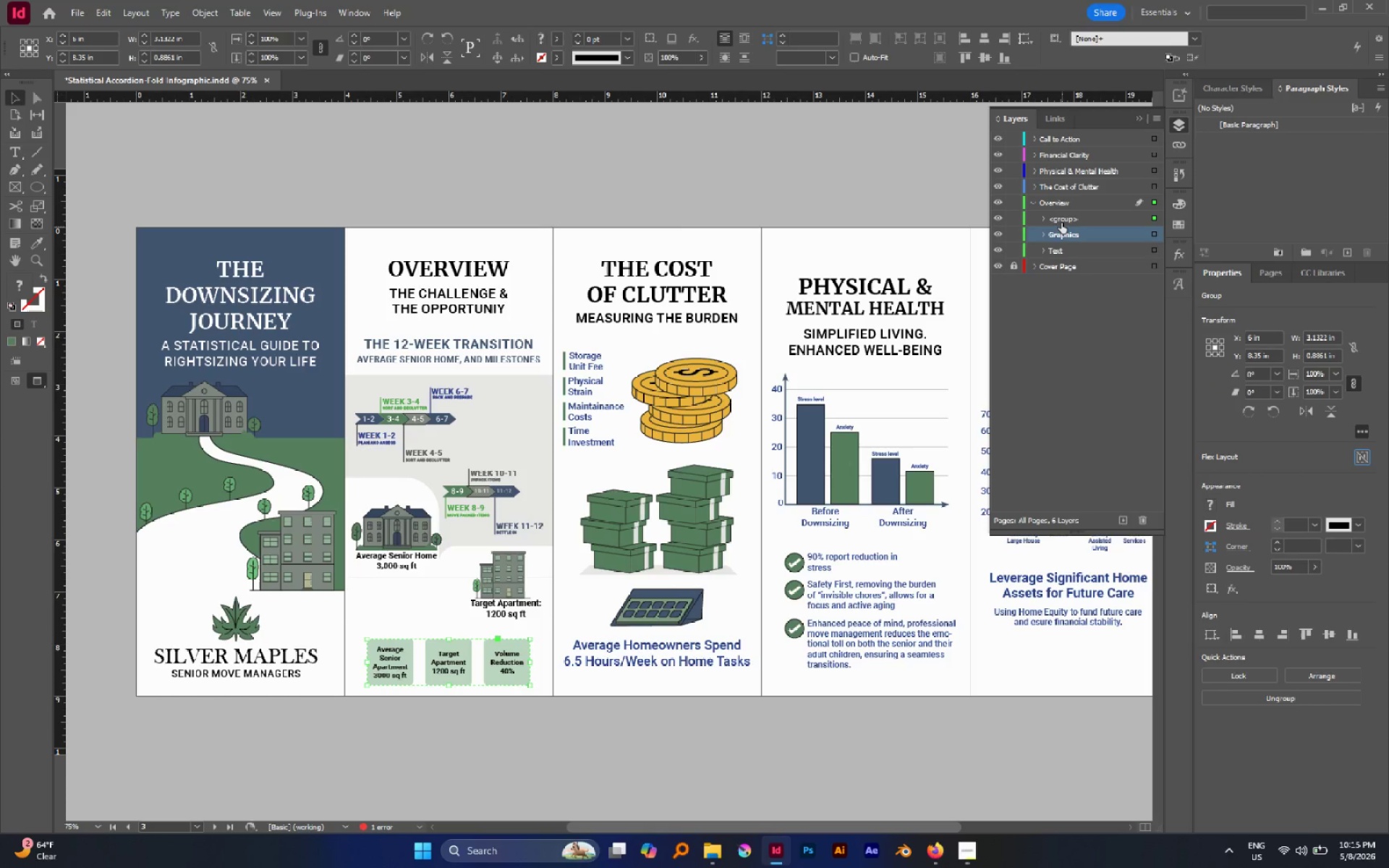 
double_click([1061, 221])
 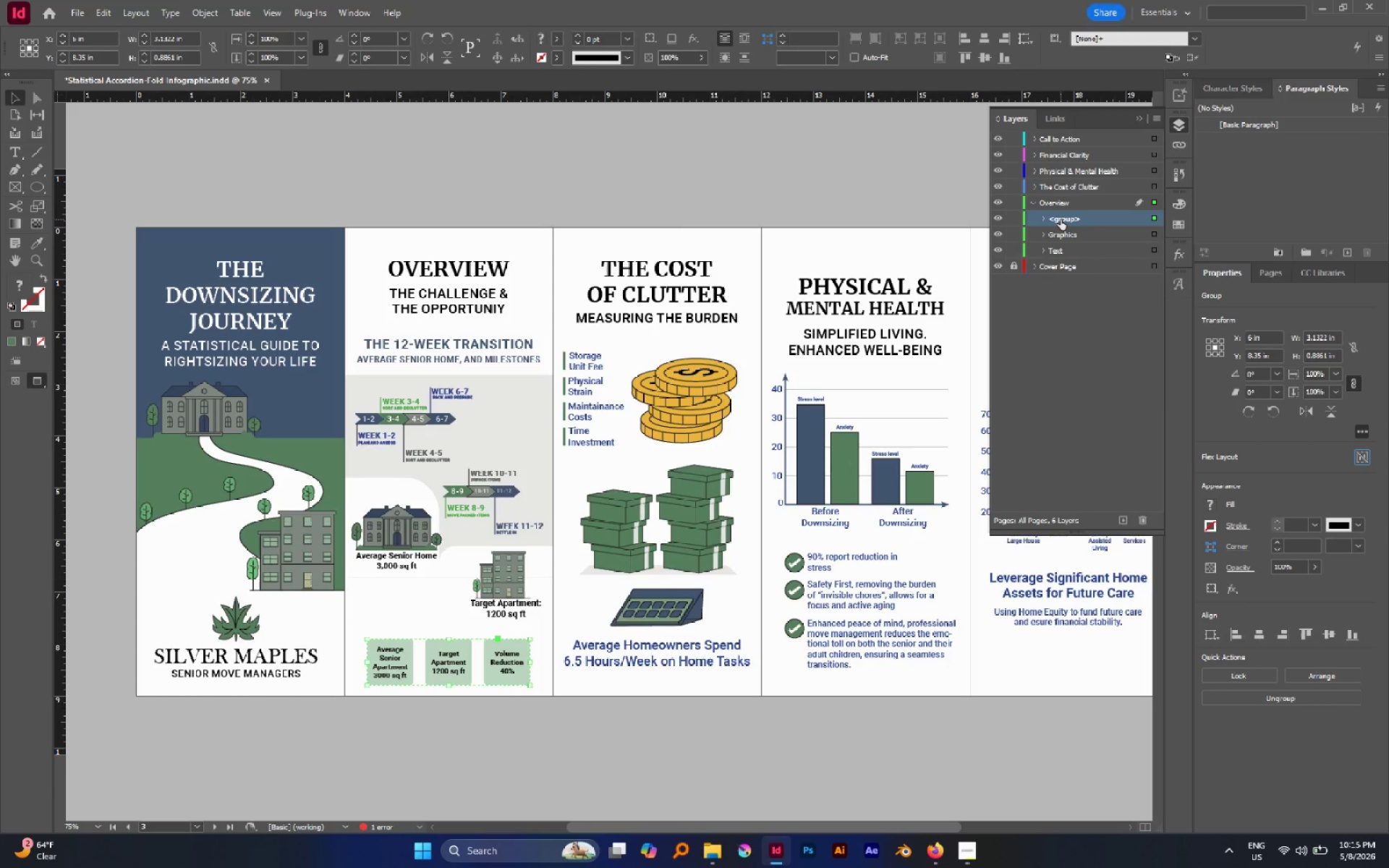 
triple_click([1061, 220])
 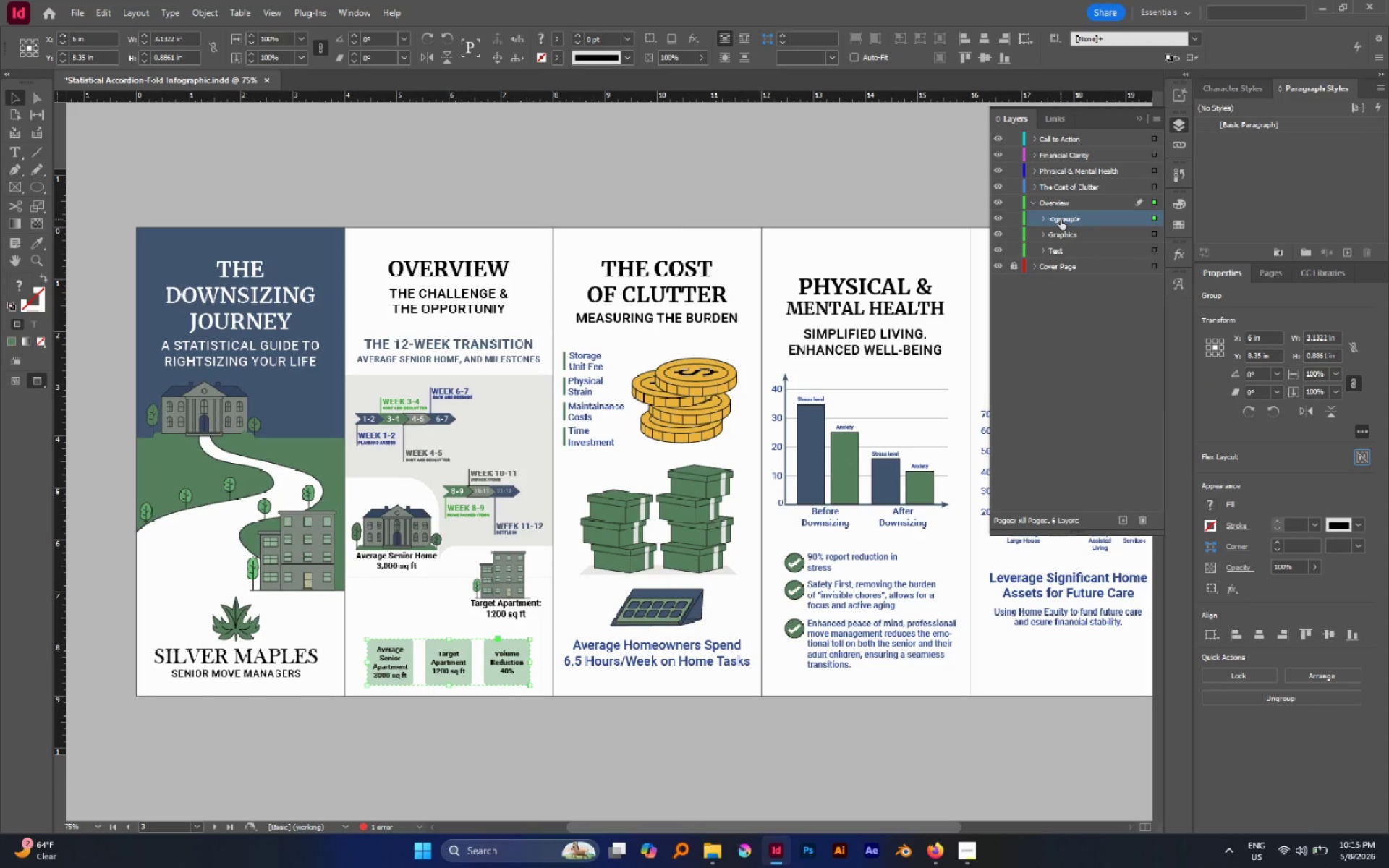 
triple_click([1061, 219])
 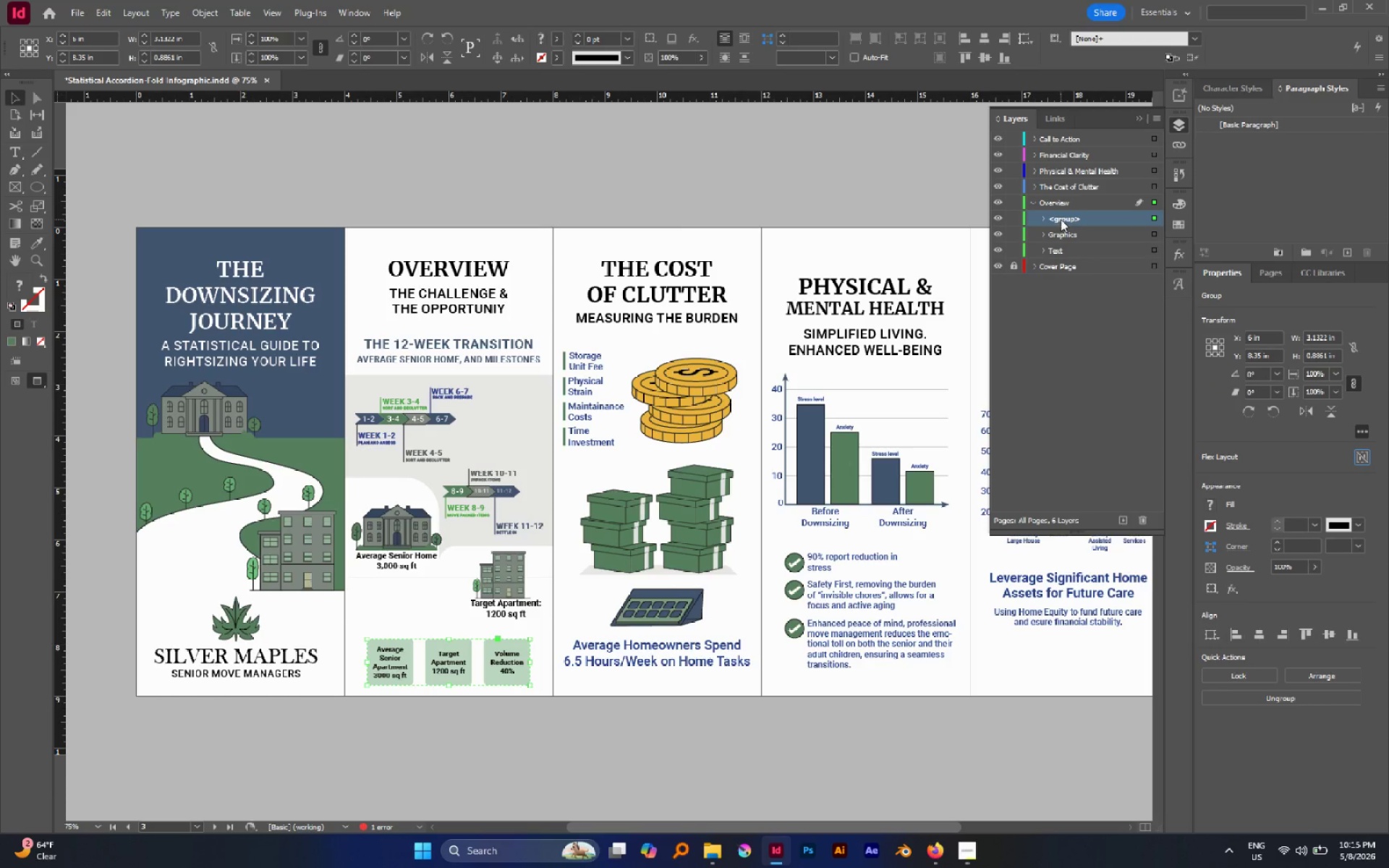 
right_click([1061, 219])
 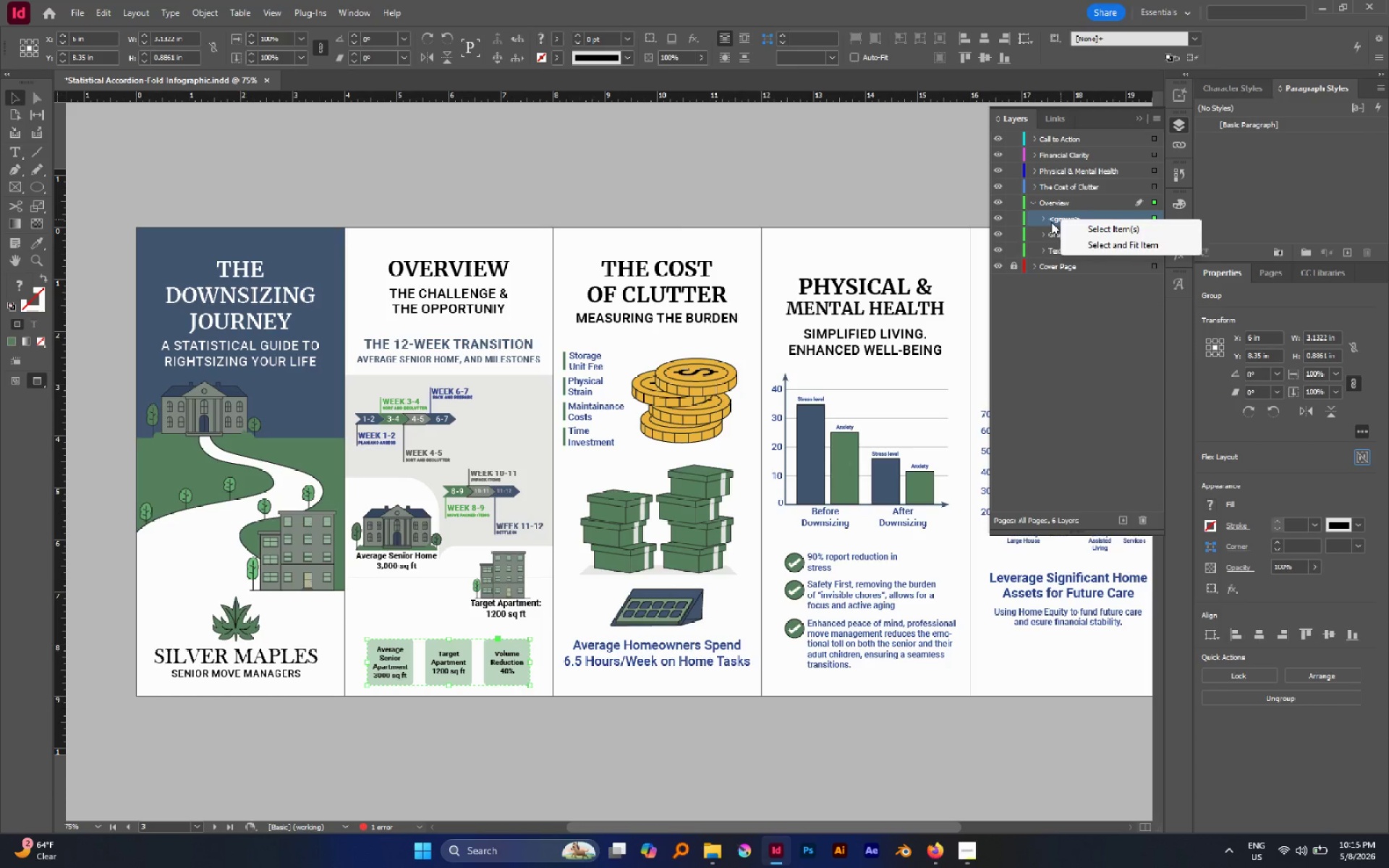 
double_click([1050, 222])
 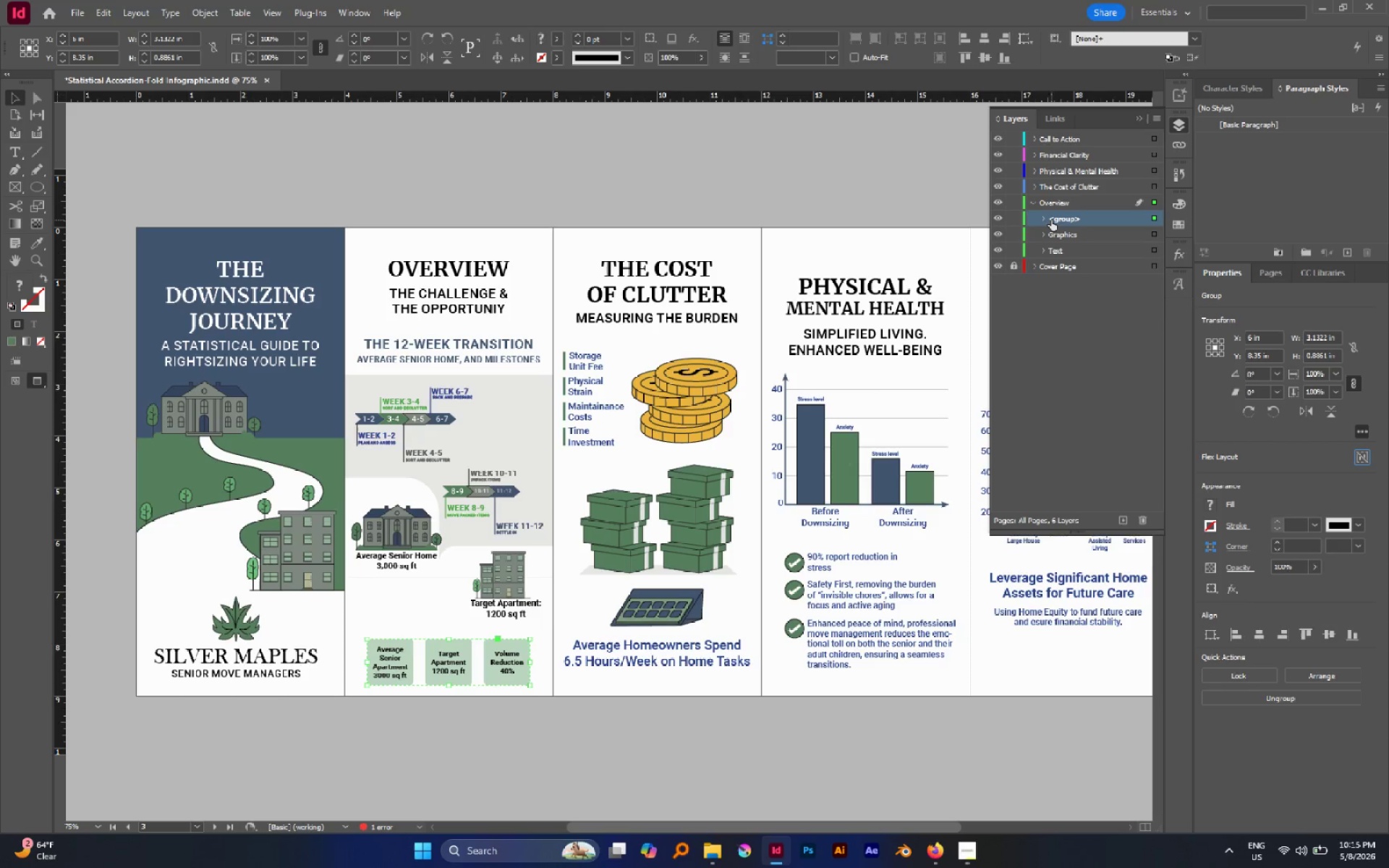 
double_click([1051, 220])
 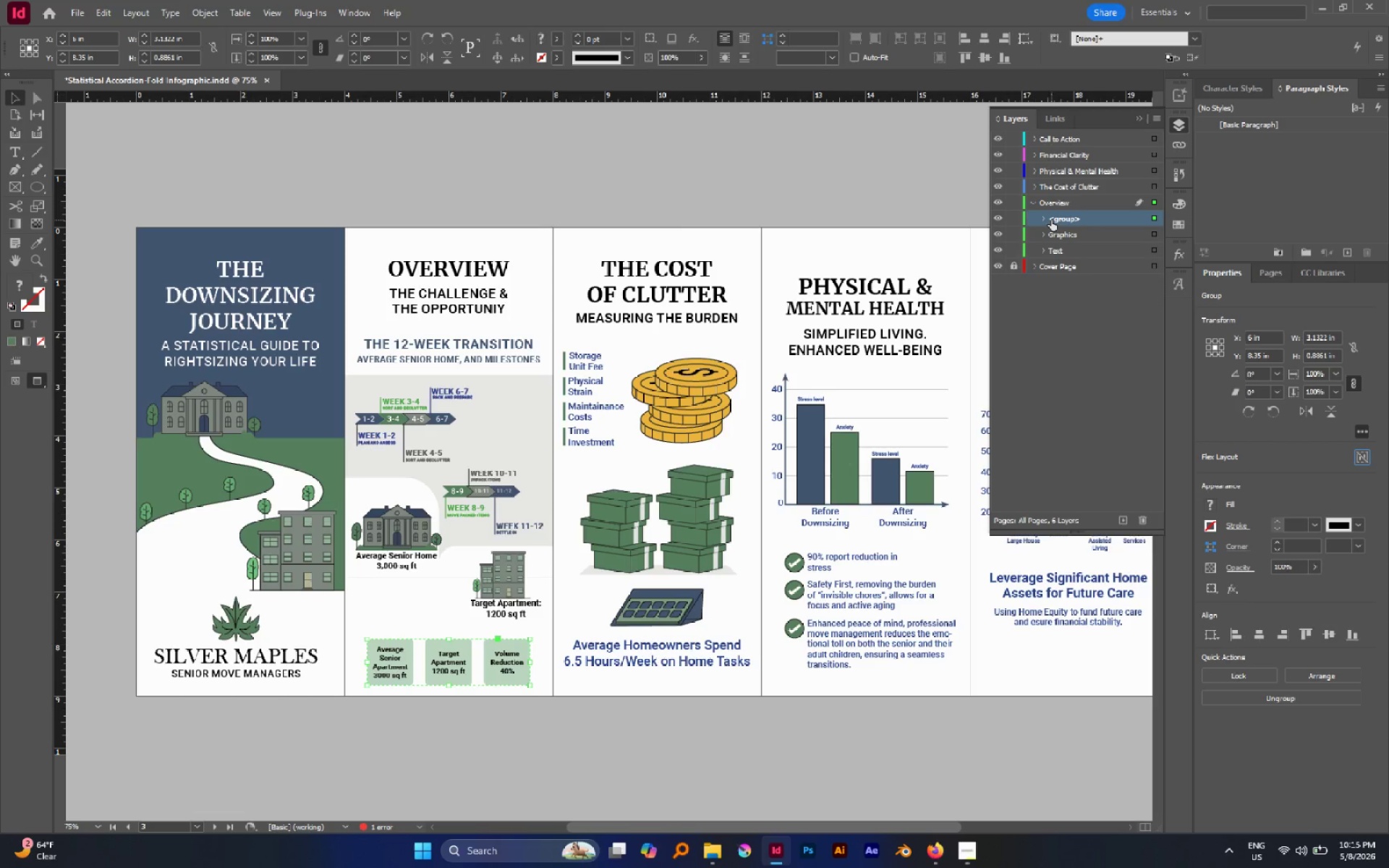 
triple_click([1051, 220])
 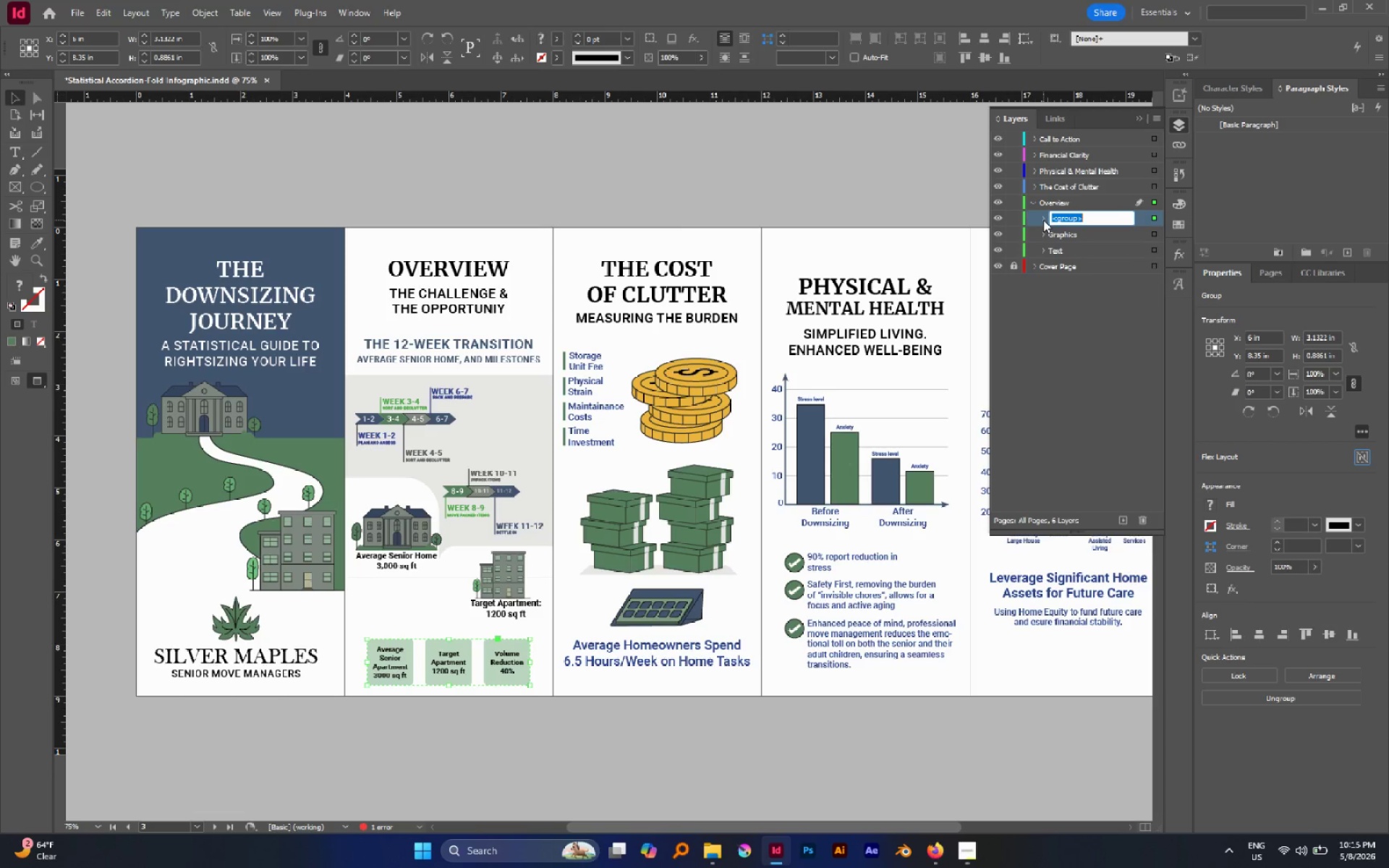 
type(Infog)
key(Backspace)
type(g)
key(Backspace)
type(rmation)
key(Backspace)
key(Backspace)
key(Backspace)
key(Backspace)
key(Backspace)
key(Backspace)
key(Backspace)
type( cards)
 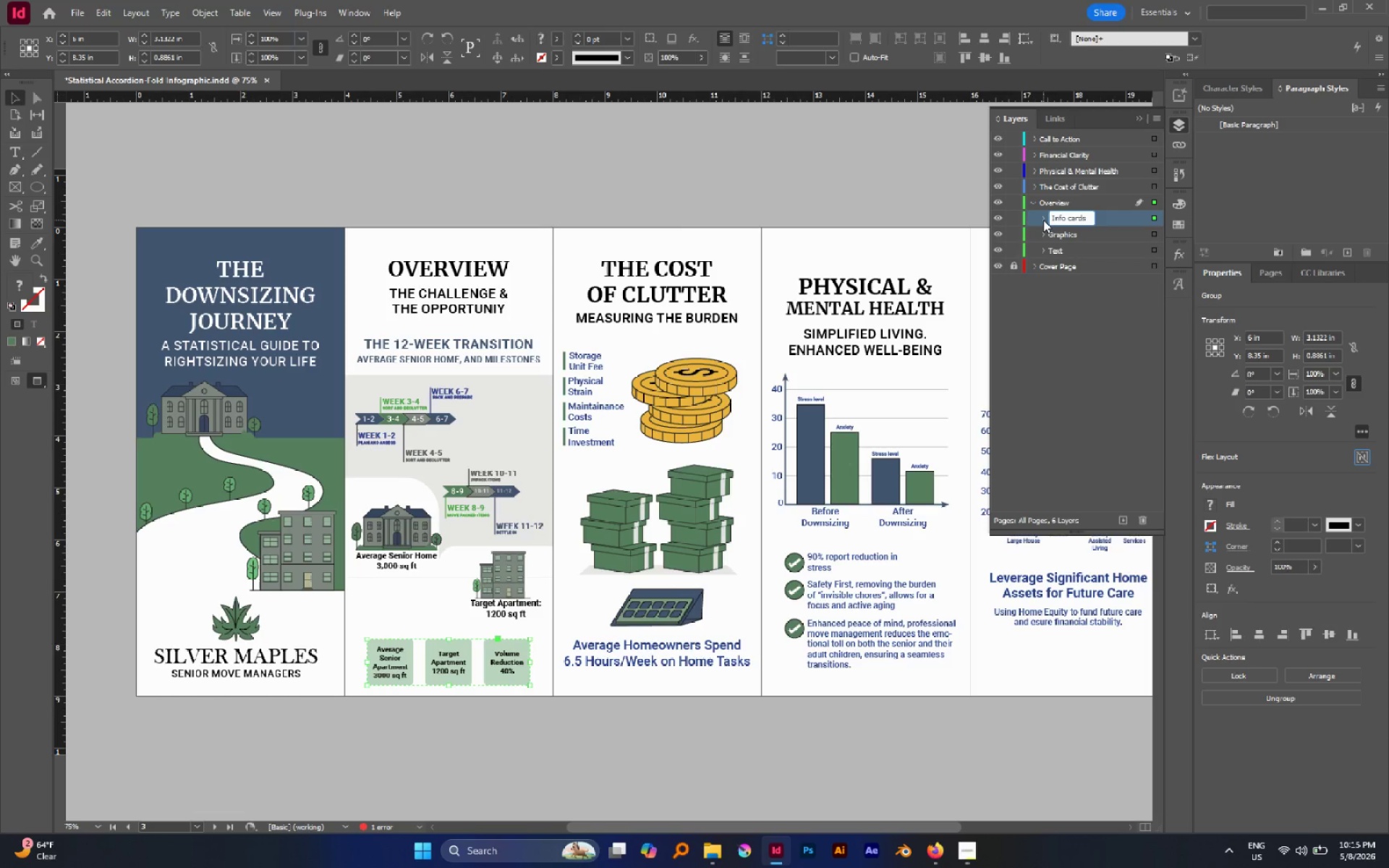 
key(Enter)
 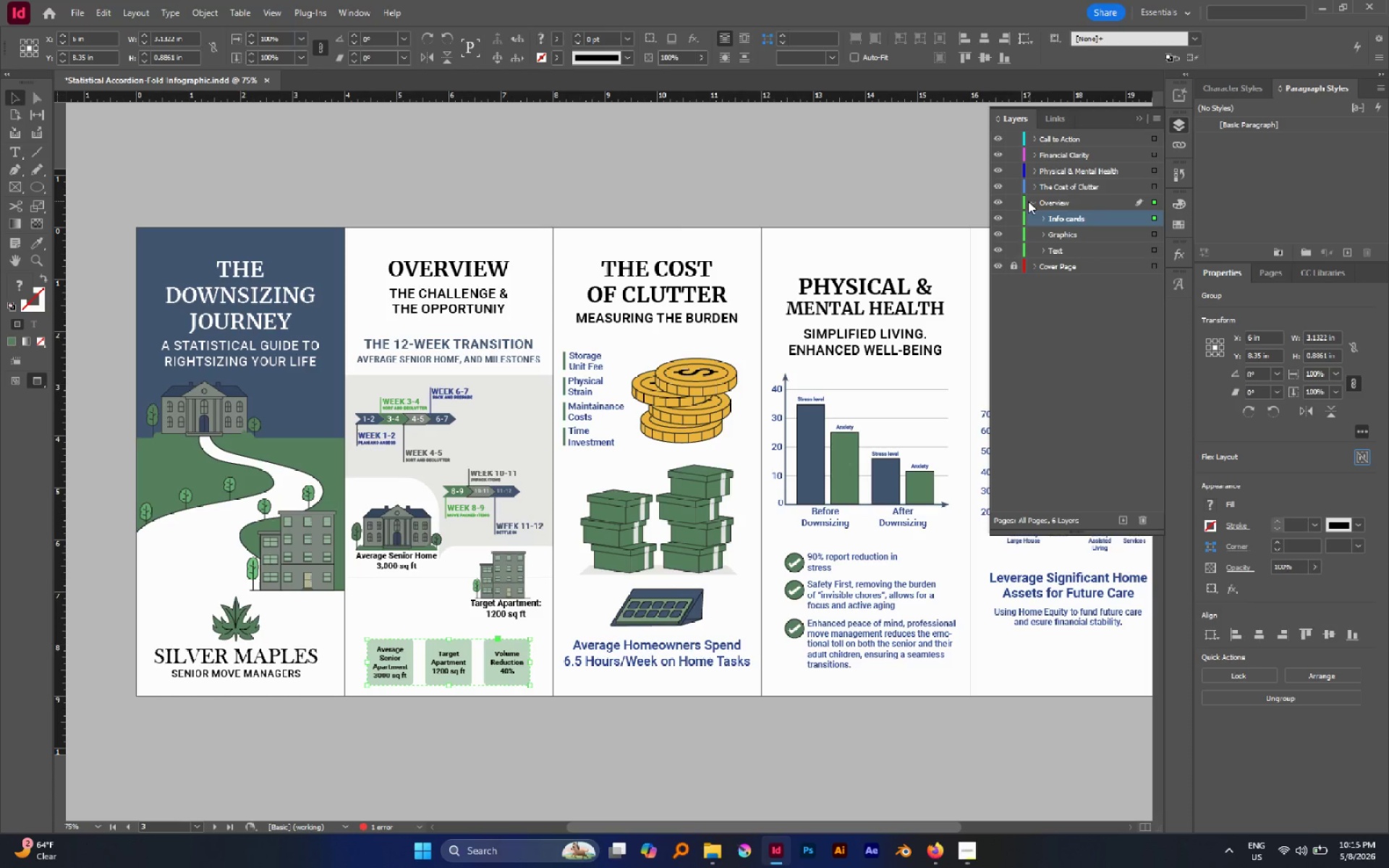 
left_click([1010, 203])
 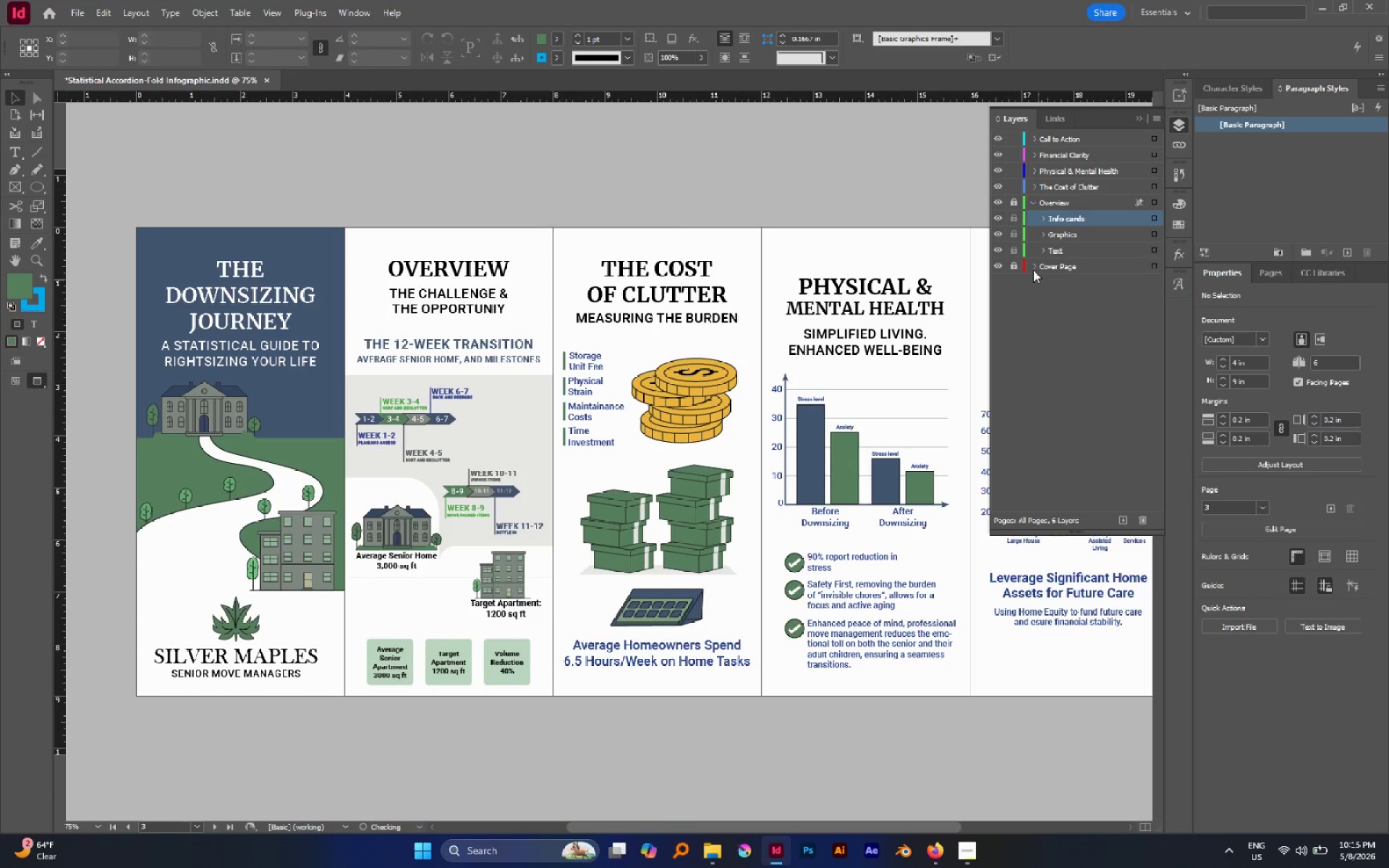 
left_click([1032, 268])
 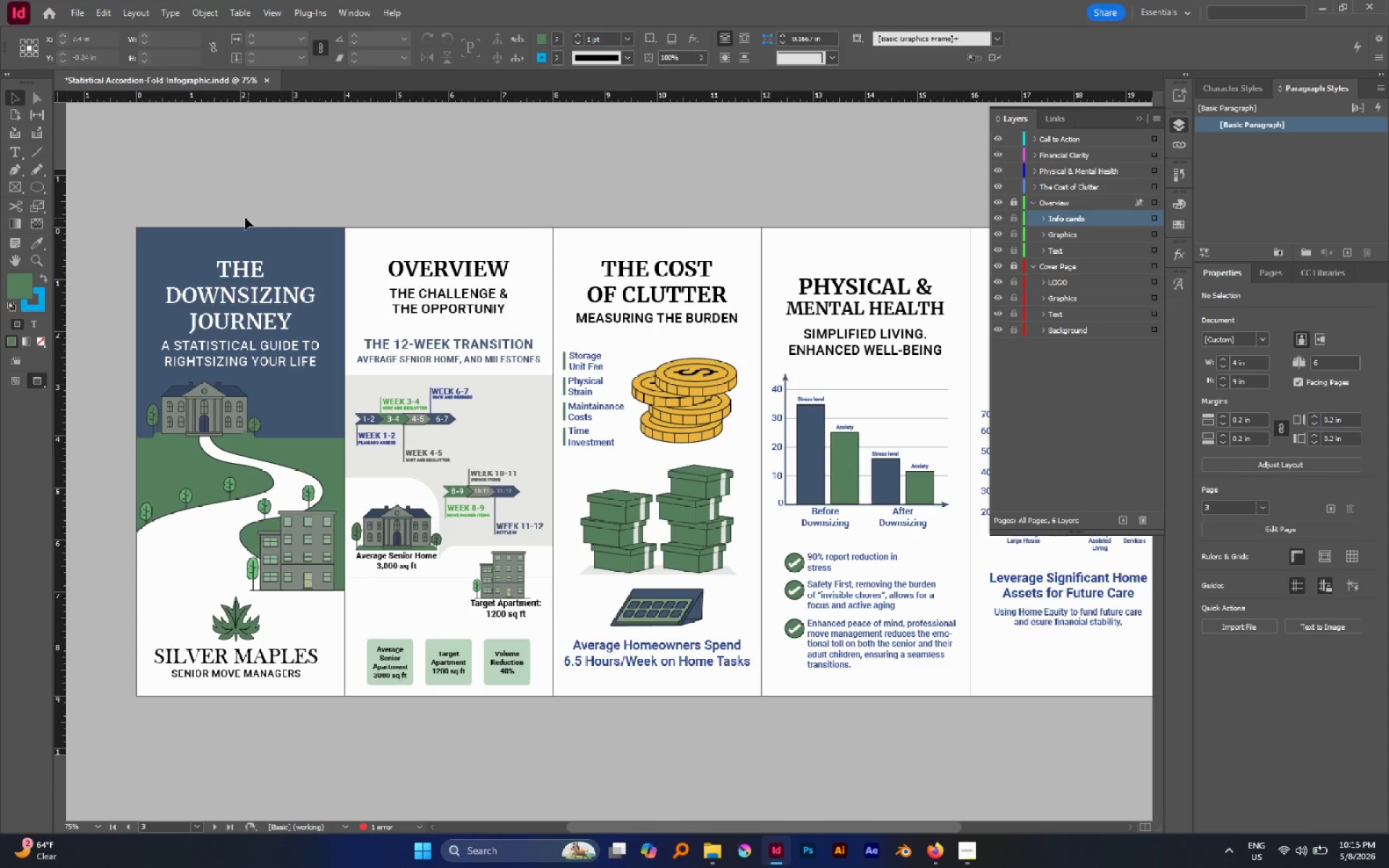 
left_click_drag(start_coordinate=[553, 227], to_coordinate=[580, 245])
 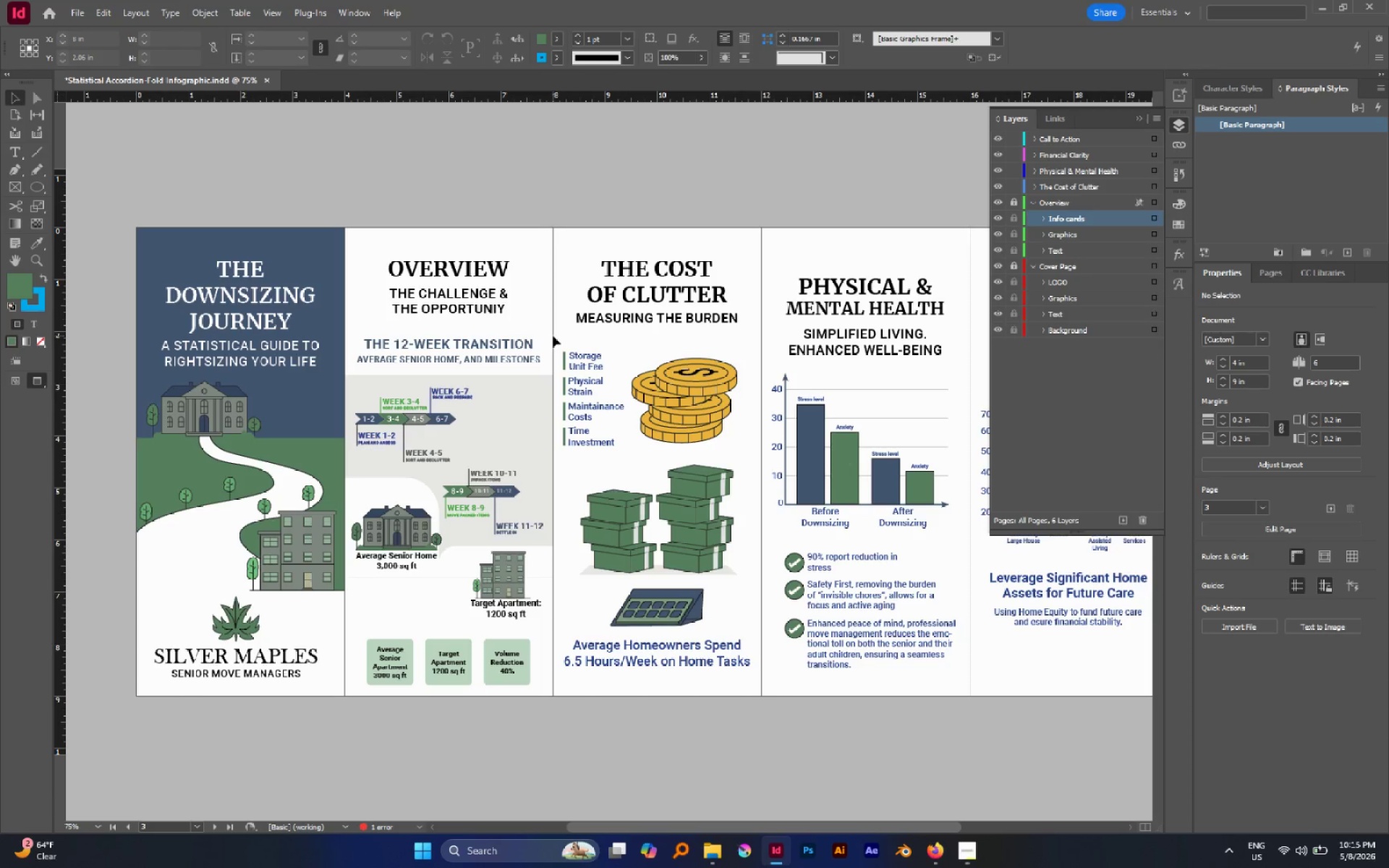 
left_click_drag(start_coordinate=[553, 339], to_coordinate=[606, 454])
 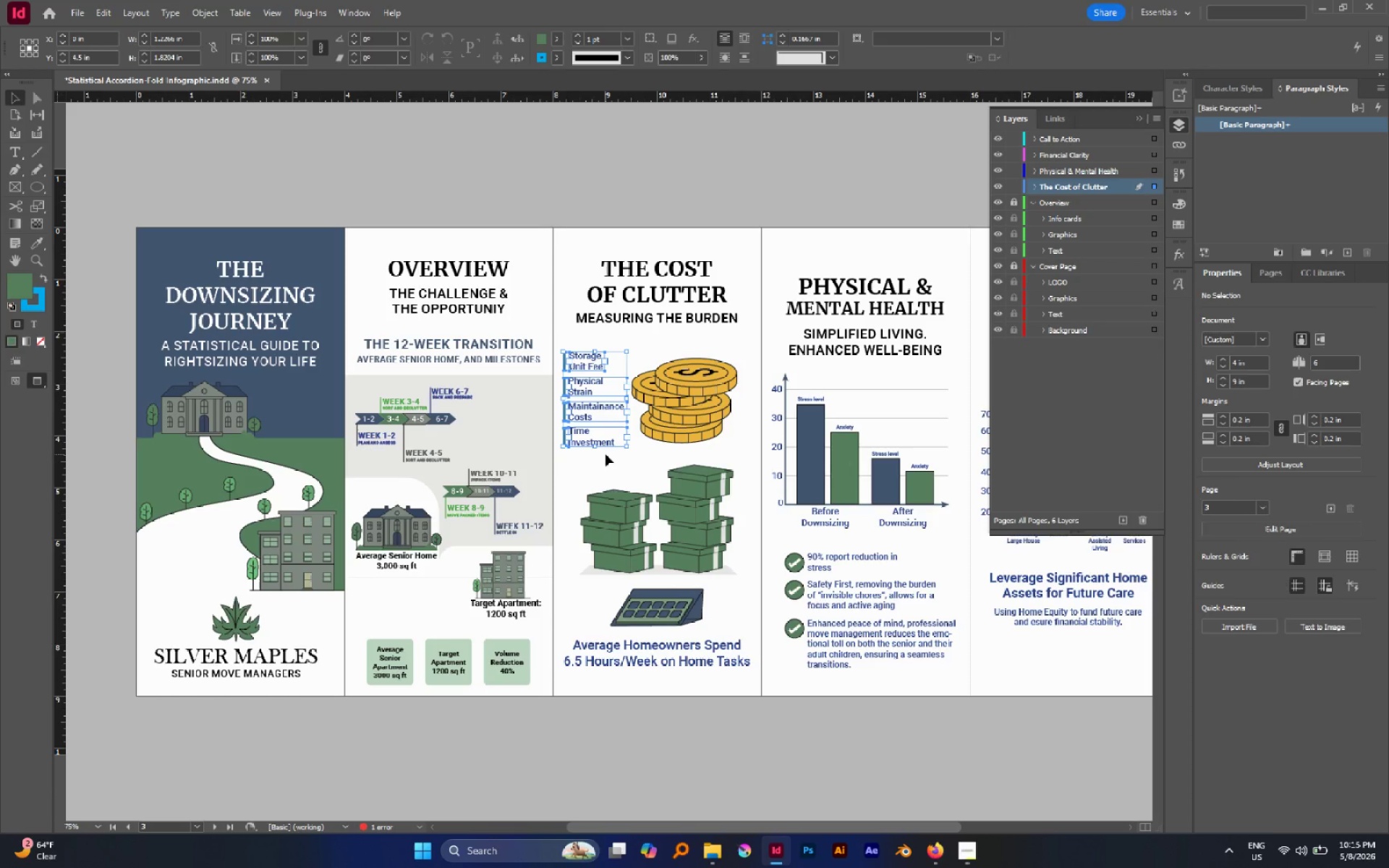 
key(Control+G)
 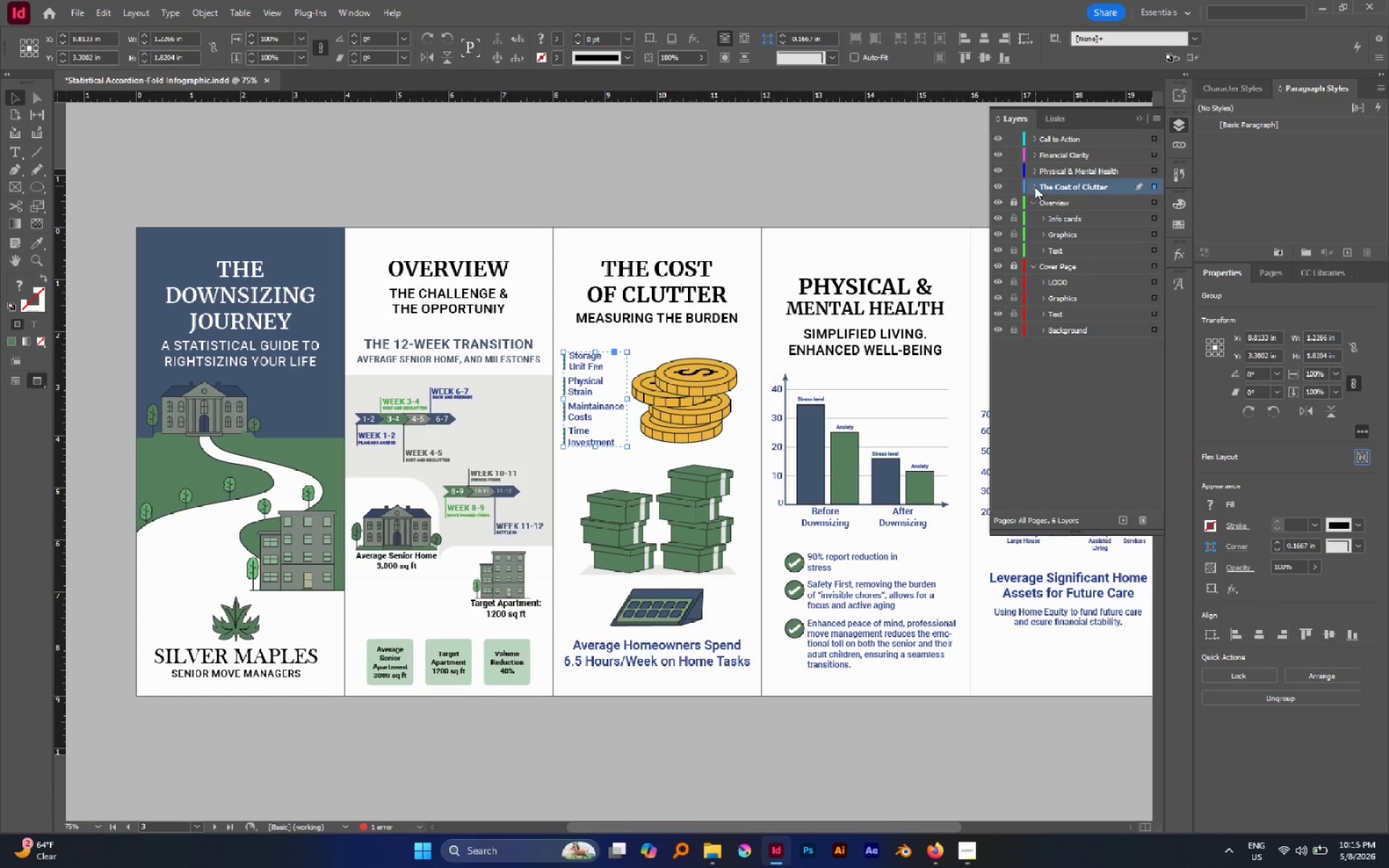 
left_click([1035, 187])
 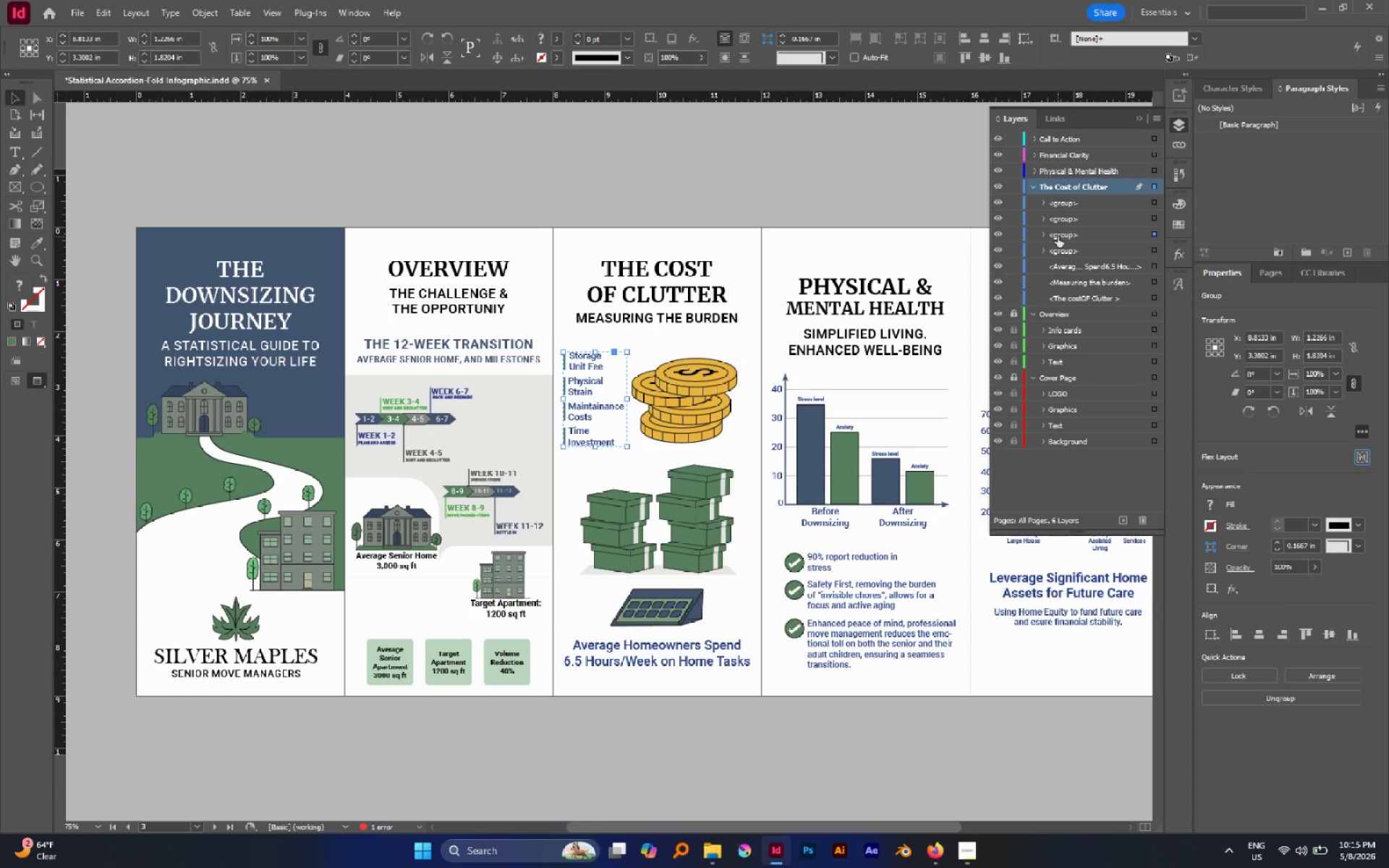 
double_click([1058, 237])
 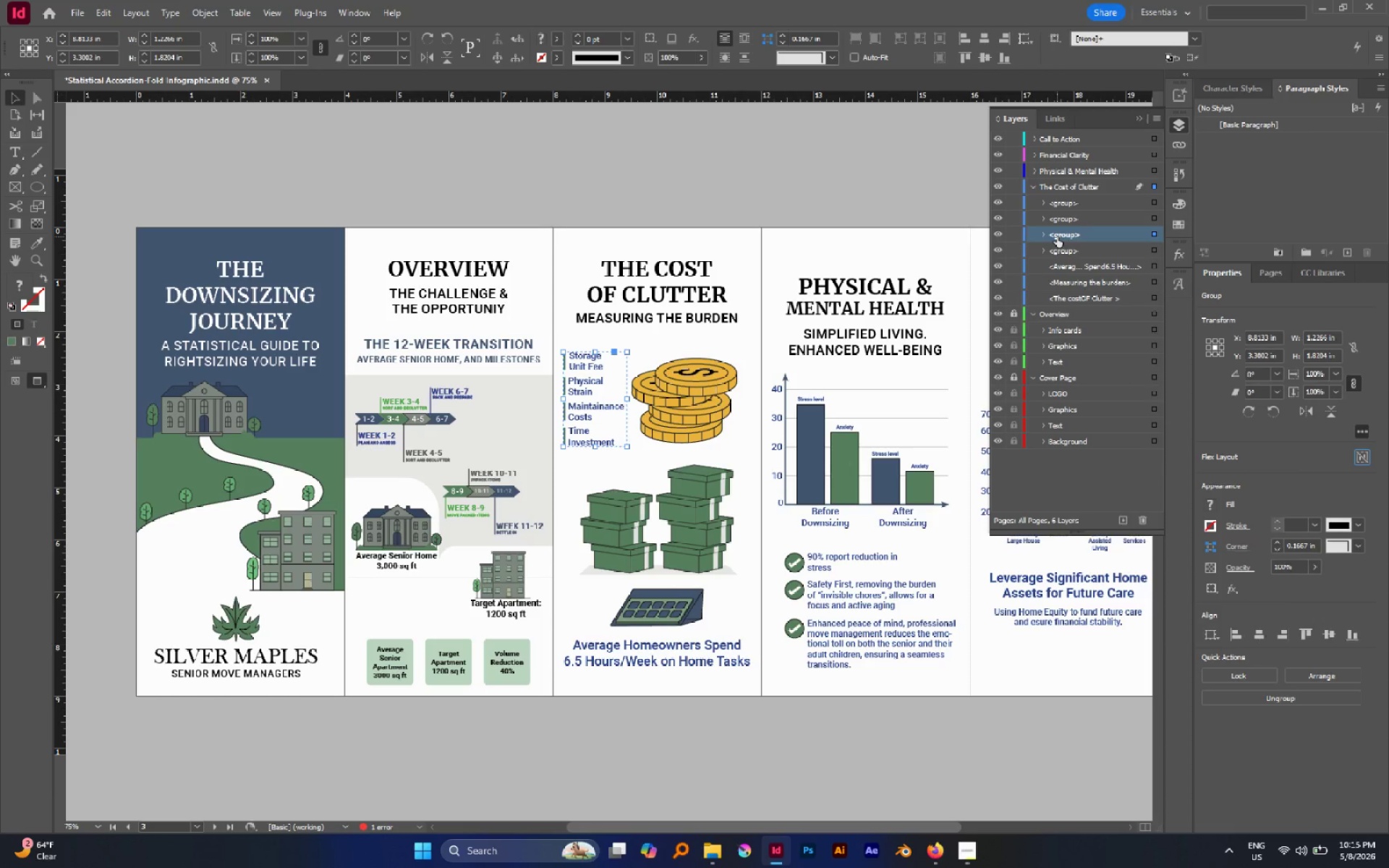 
double_click([1057, 237])
 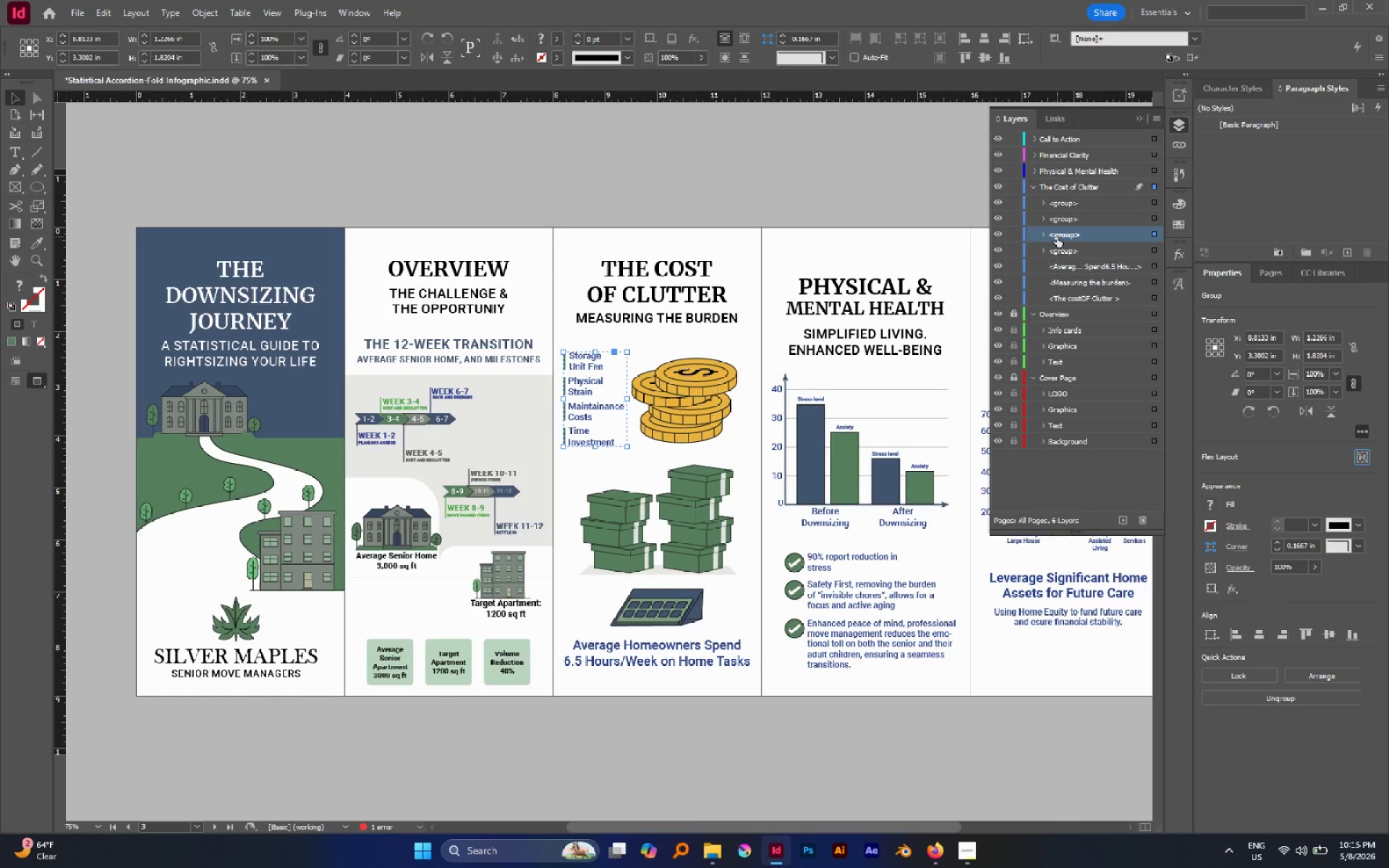 
triple_click([1057, 237])
 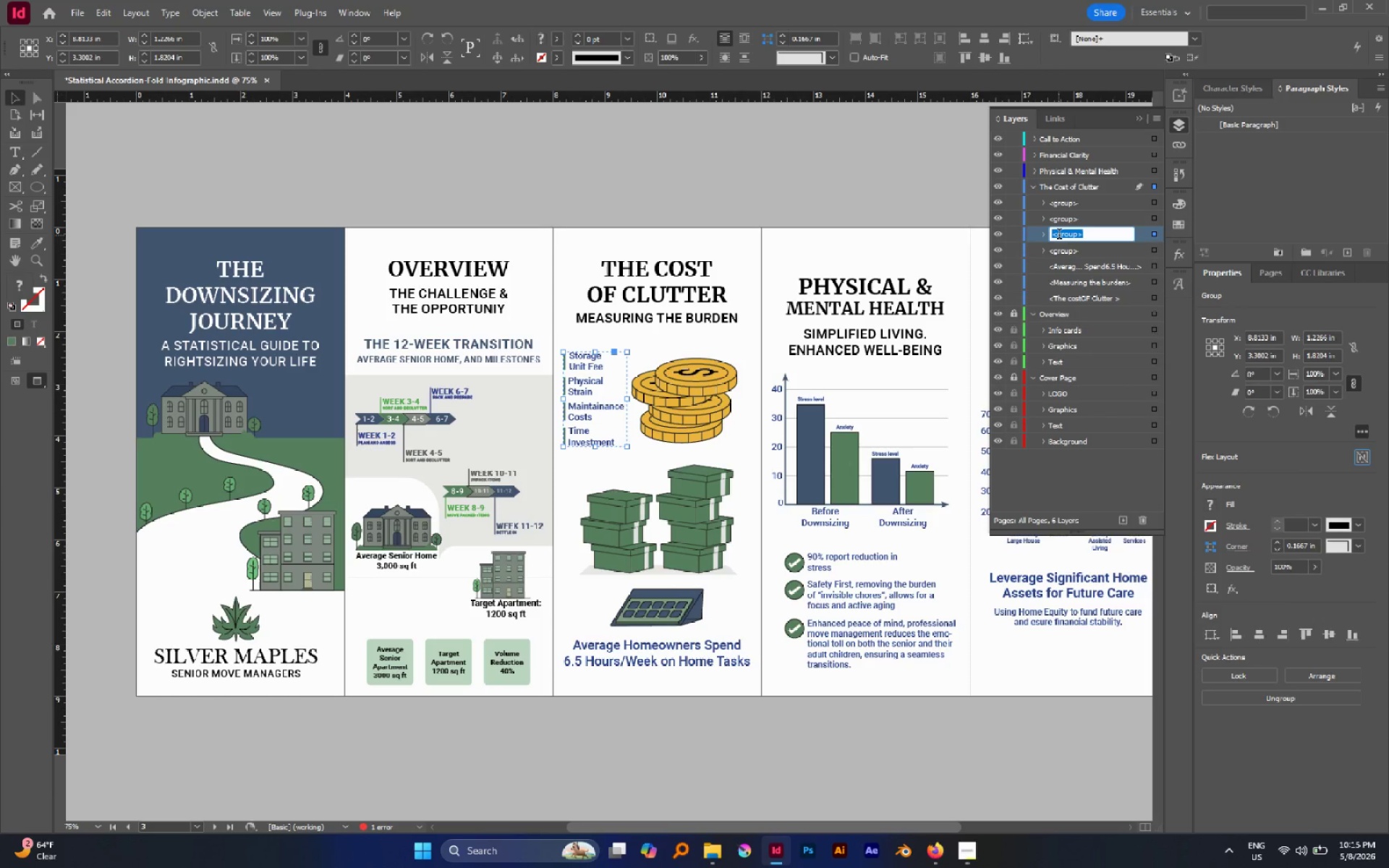 
type(Kus)
key(Backspace)
key(Backspace)
key(Backspace)
type(List )
 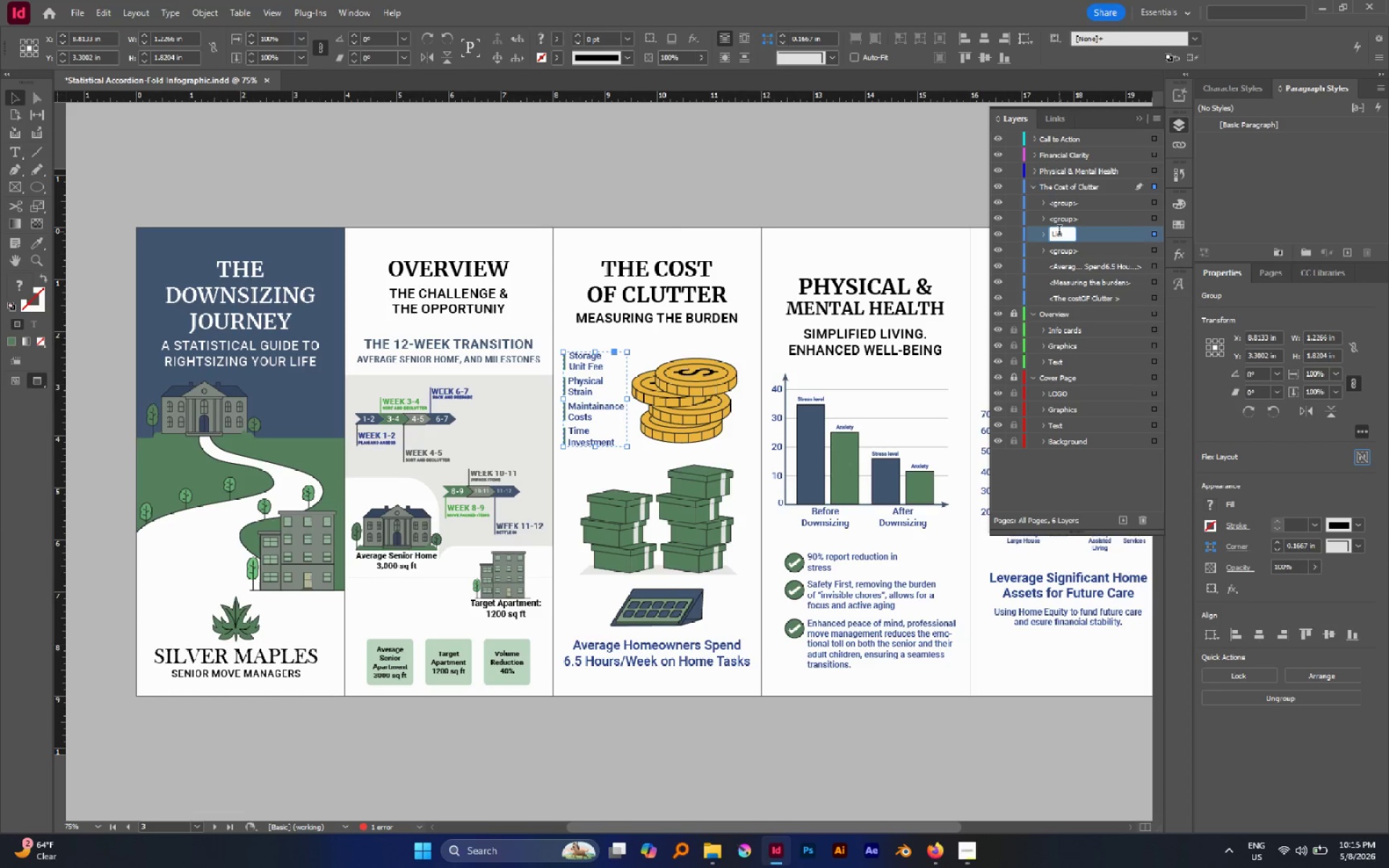 
key(Backspace)
 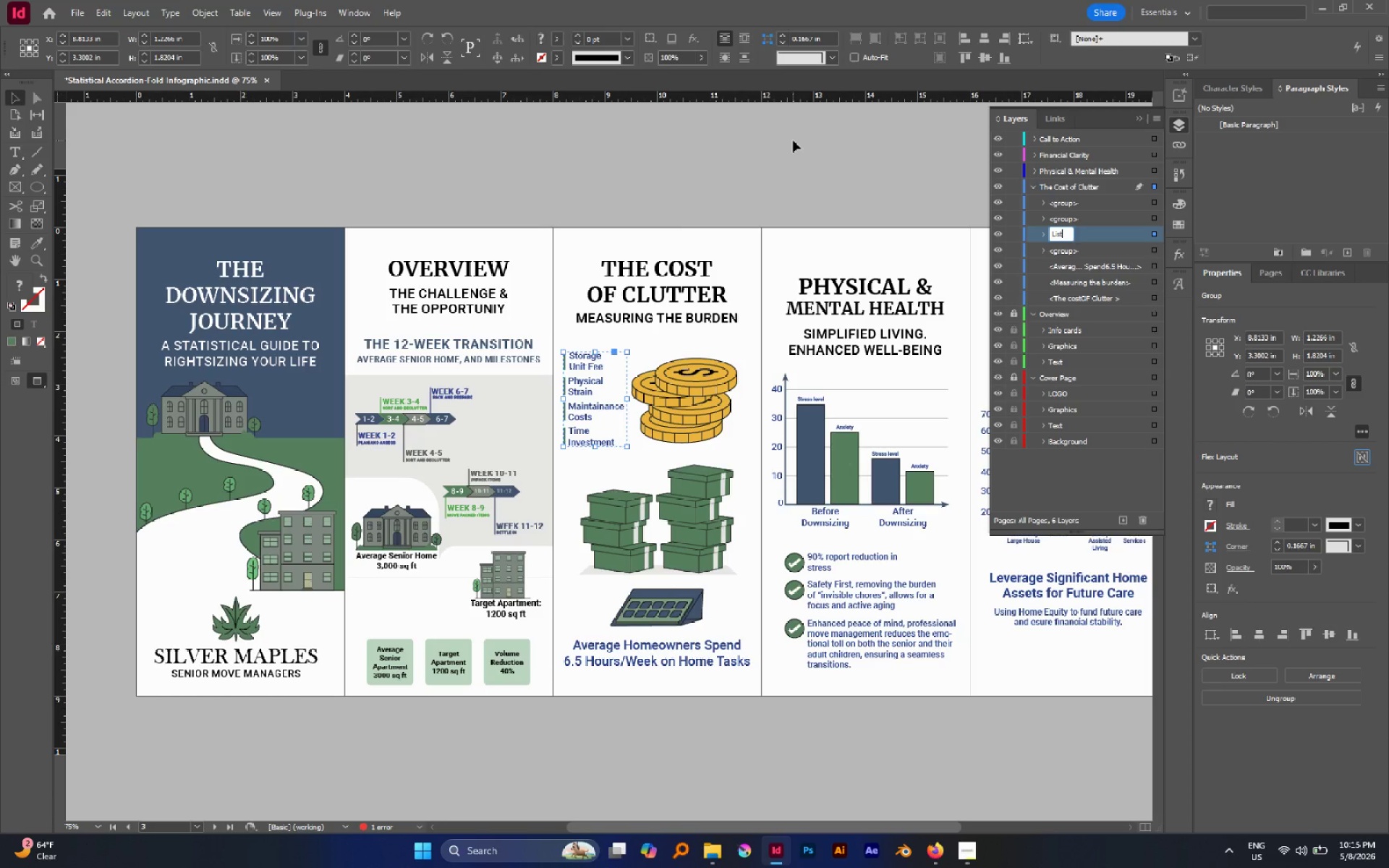 
key(Control+A)
 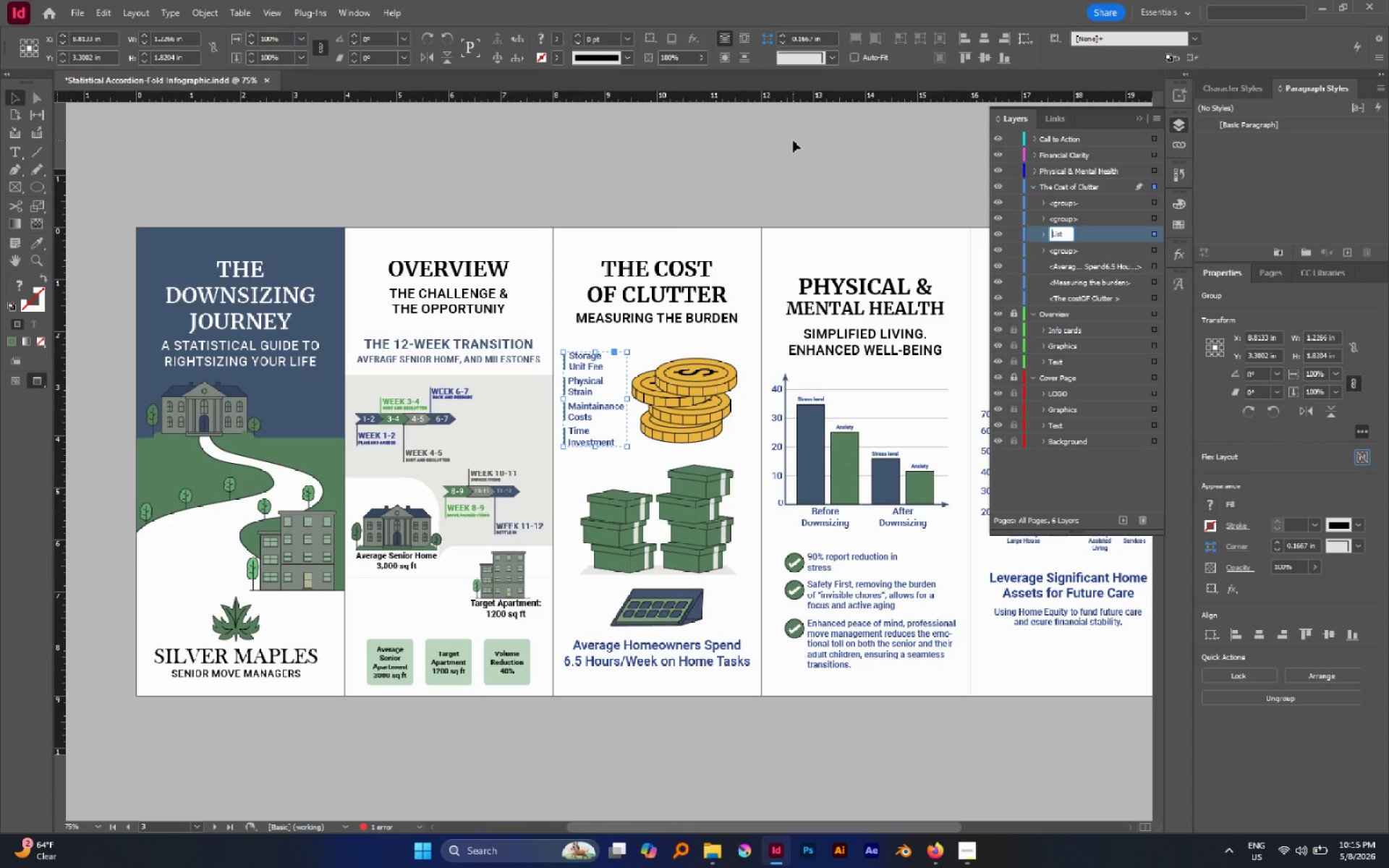 
key(ArrowLeft)
 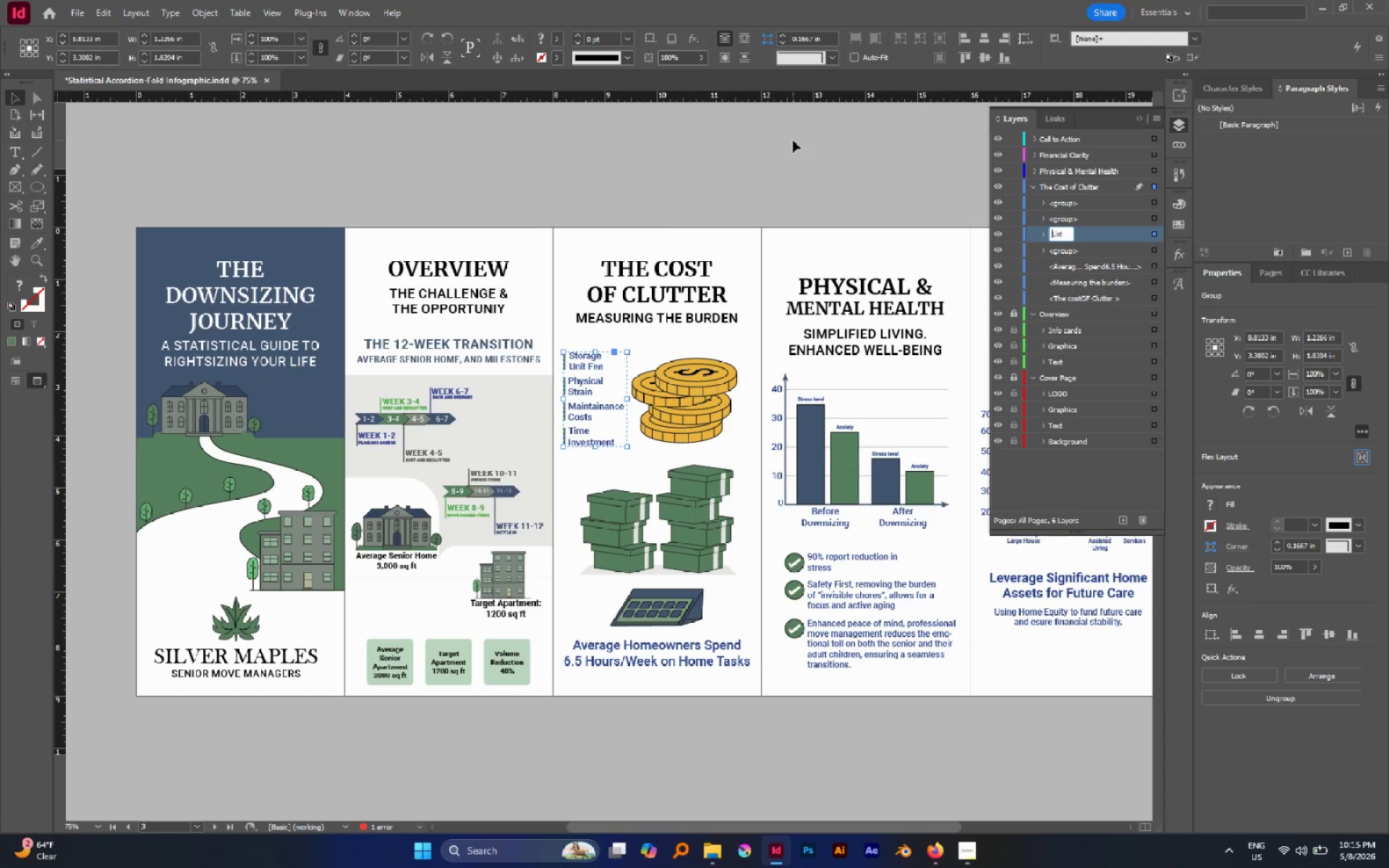 
key(ArrowLeft)
 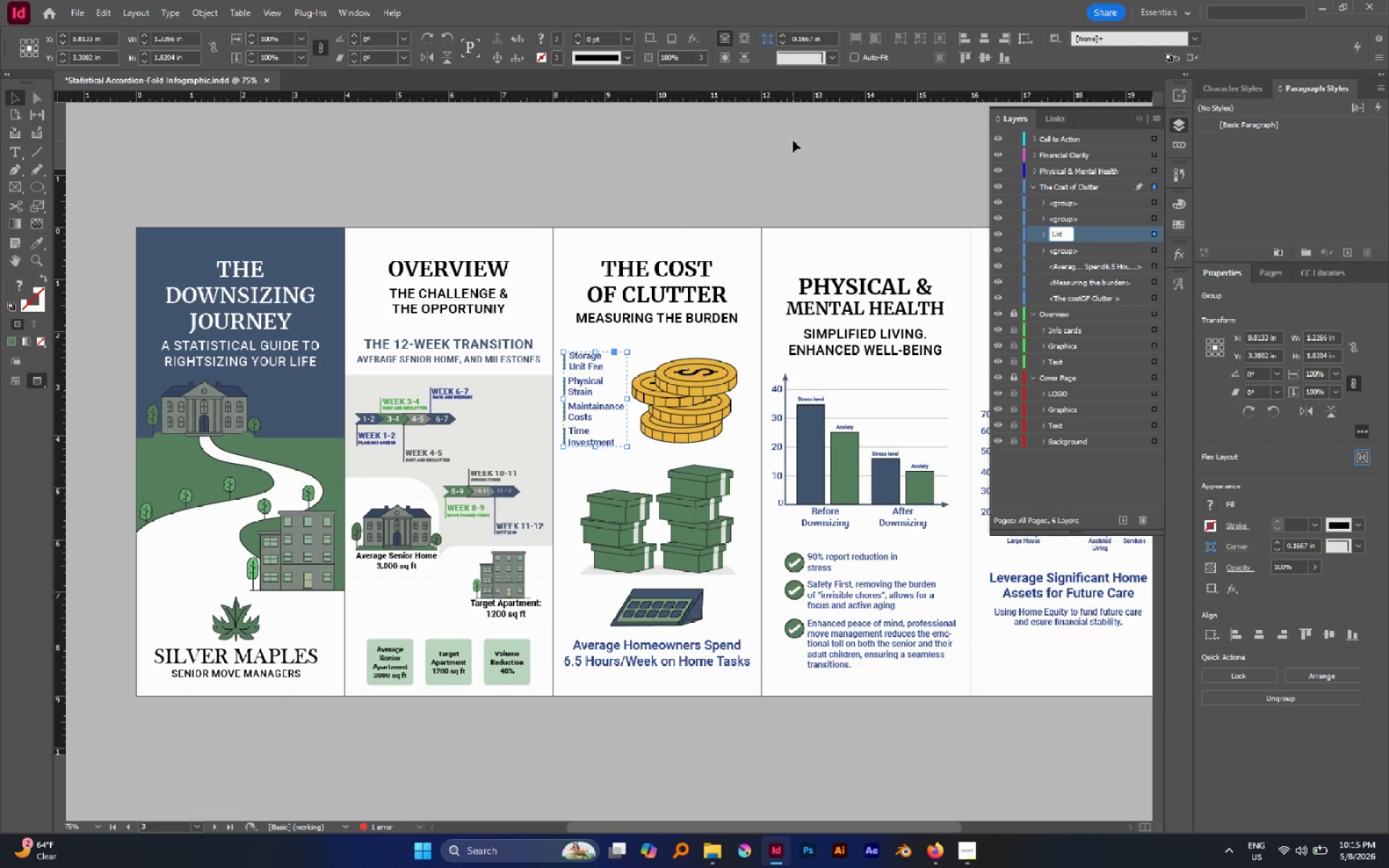 
type(Cost )
 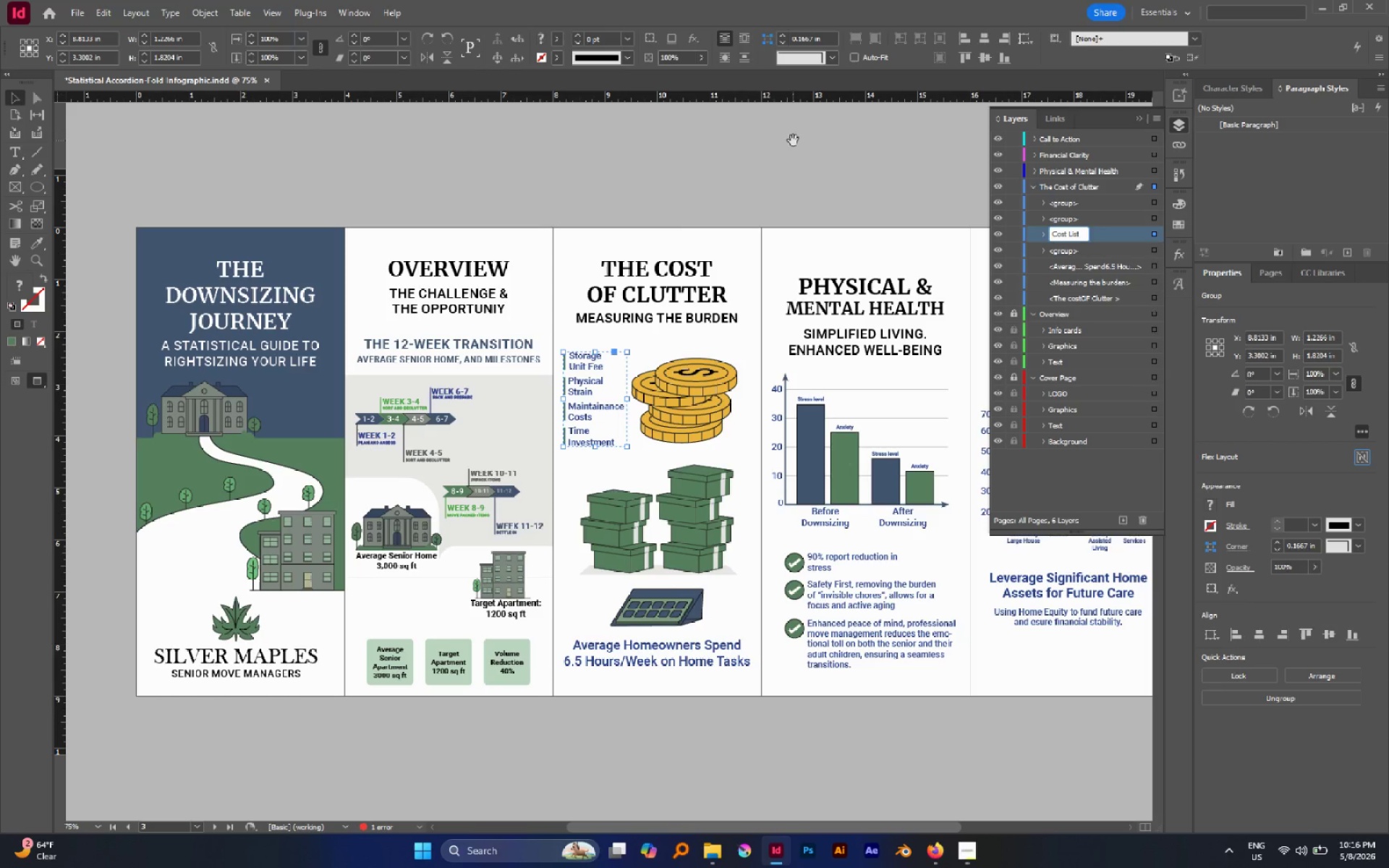 
key(Enter)
 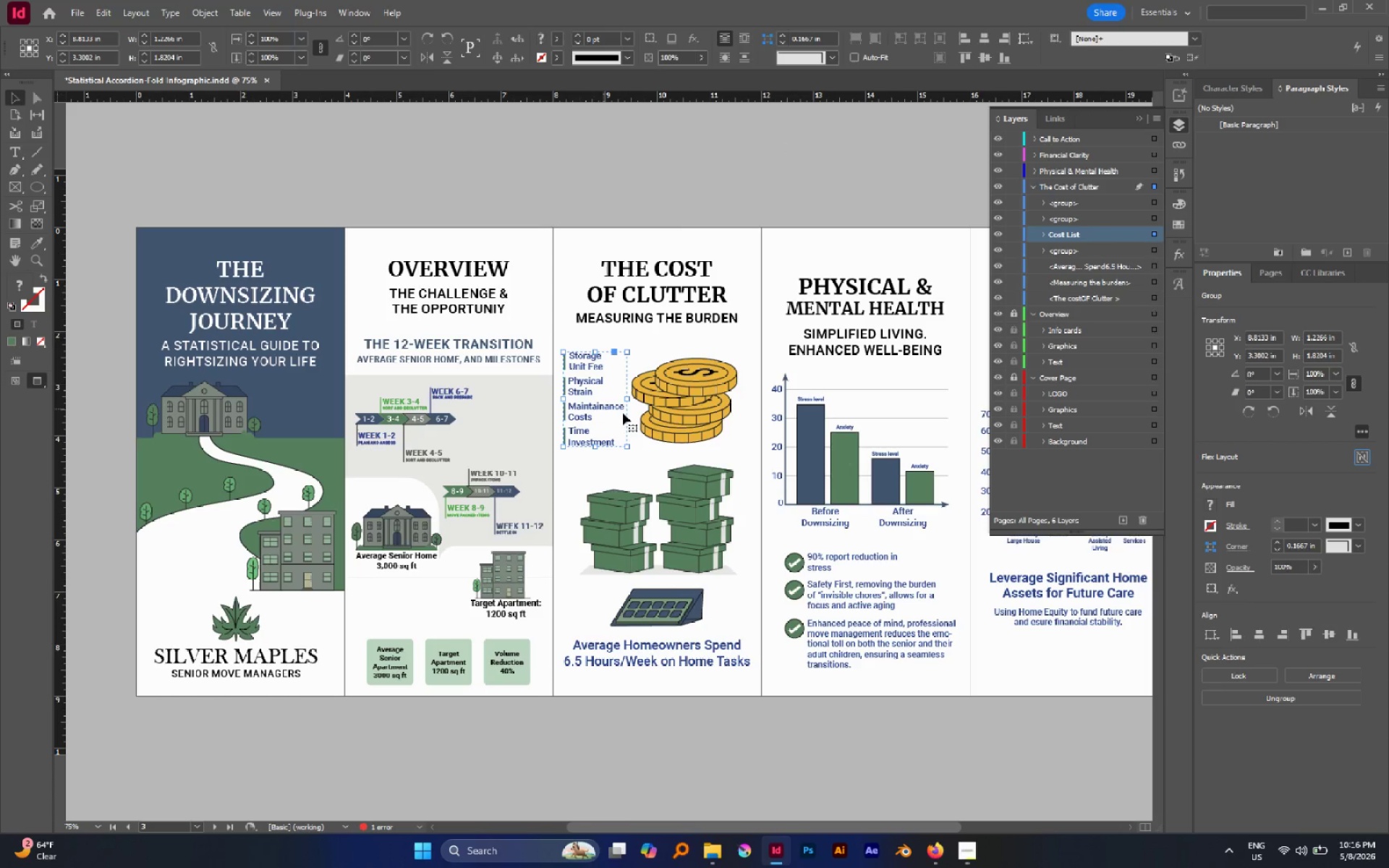 
left_click([681, 383])
 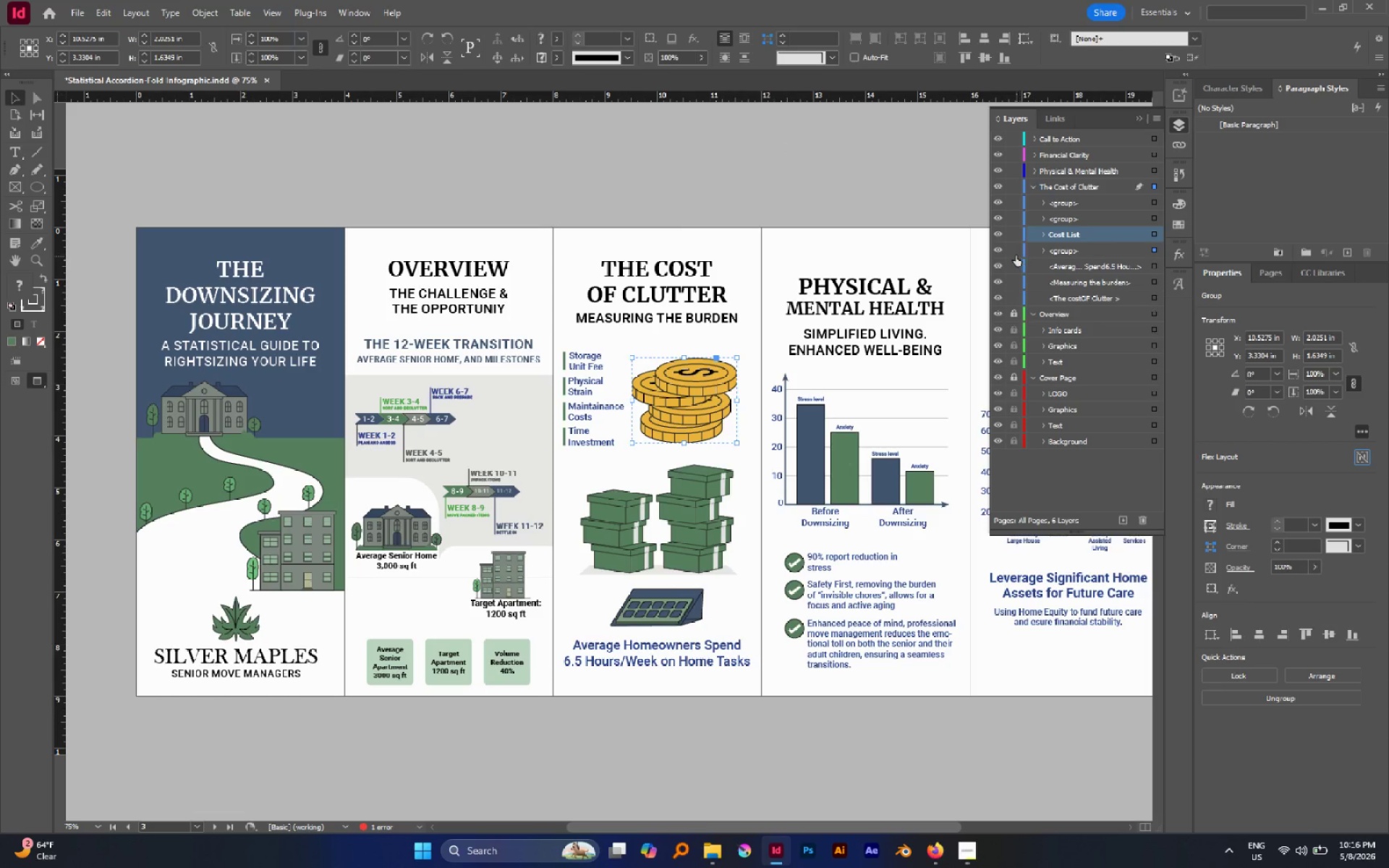 
left_click([1001, 250])
 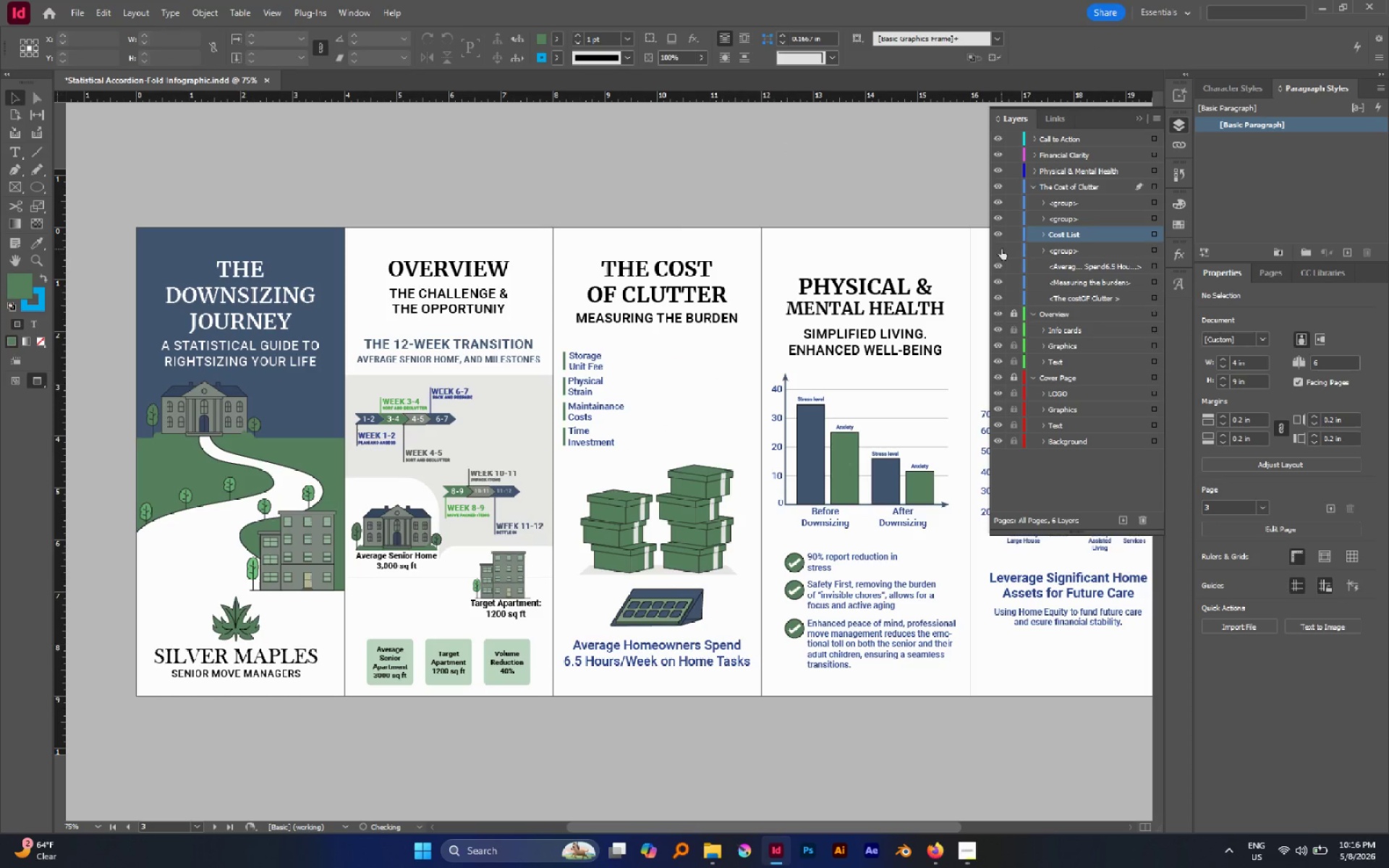 
left_click([1001, 249])
 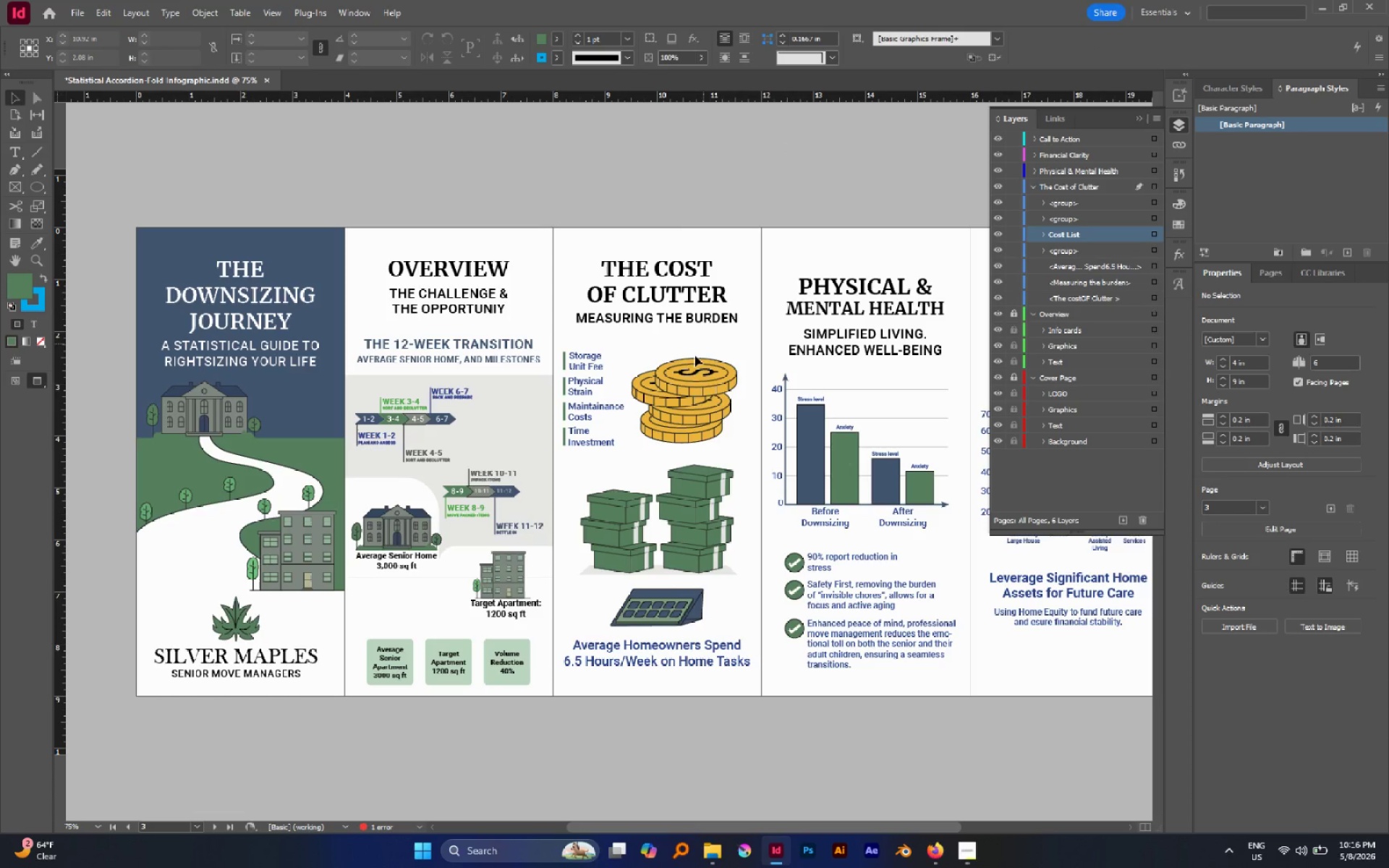 
left_click([690, 363])
 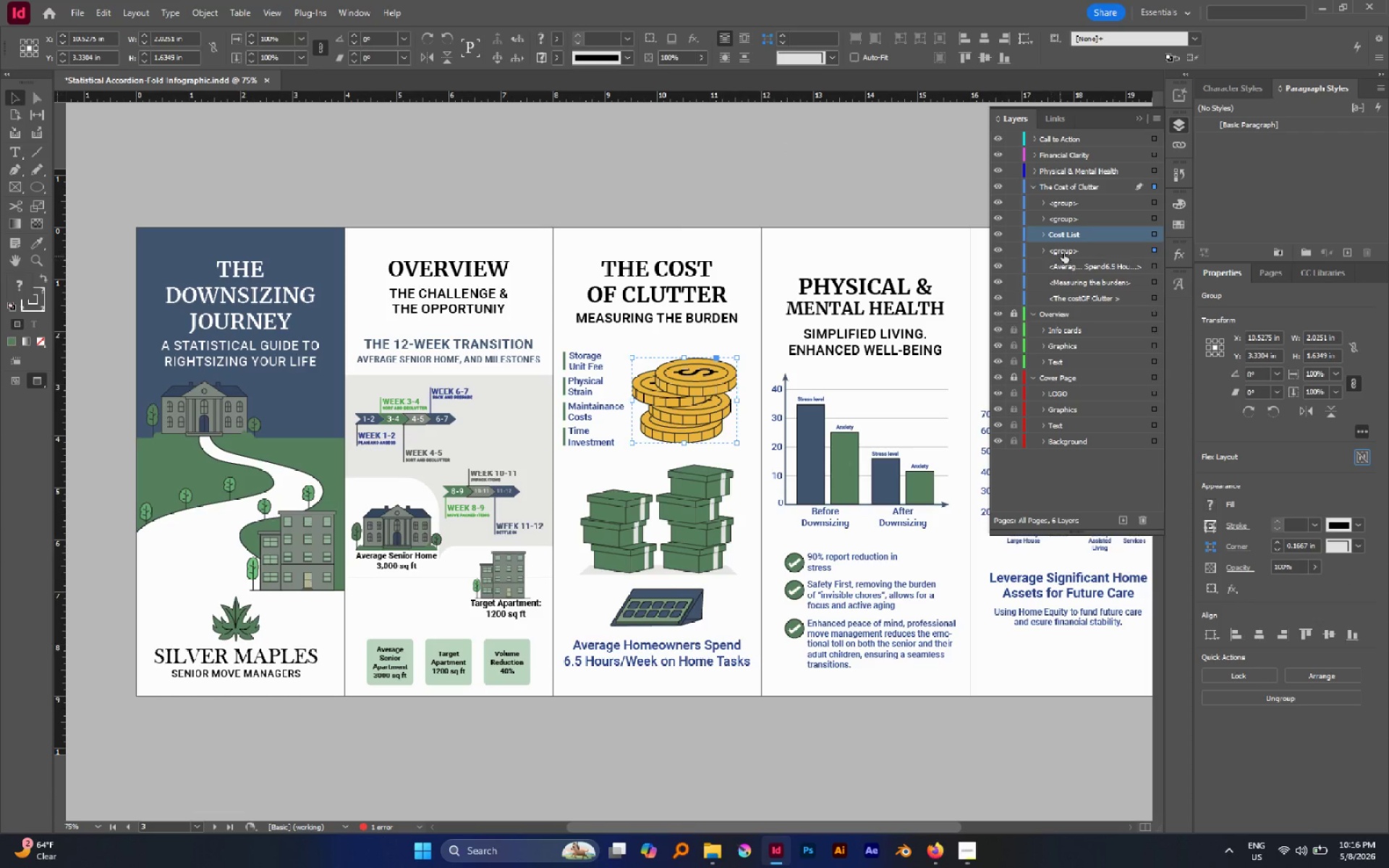 
double_click([1063, 252])
 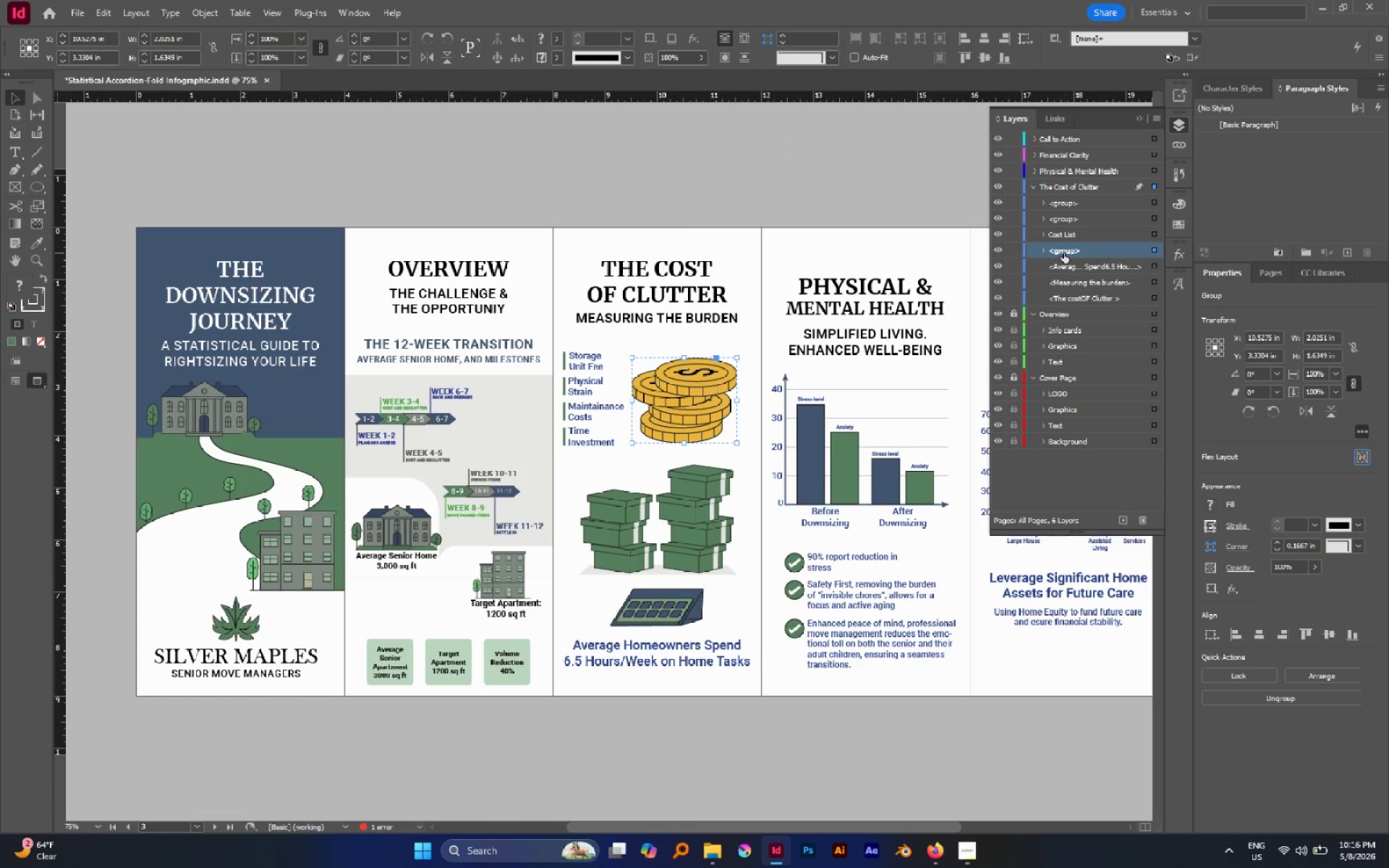 
triple_click([1063, 252])
 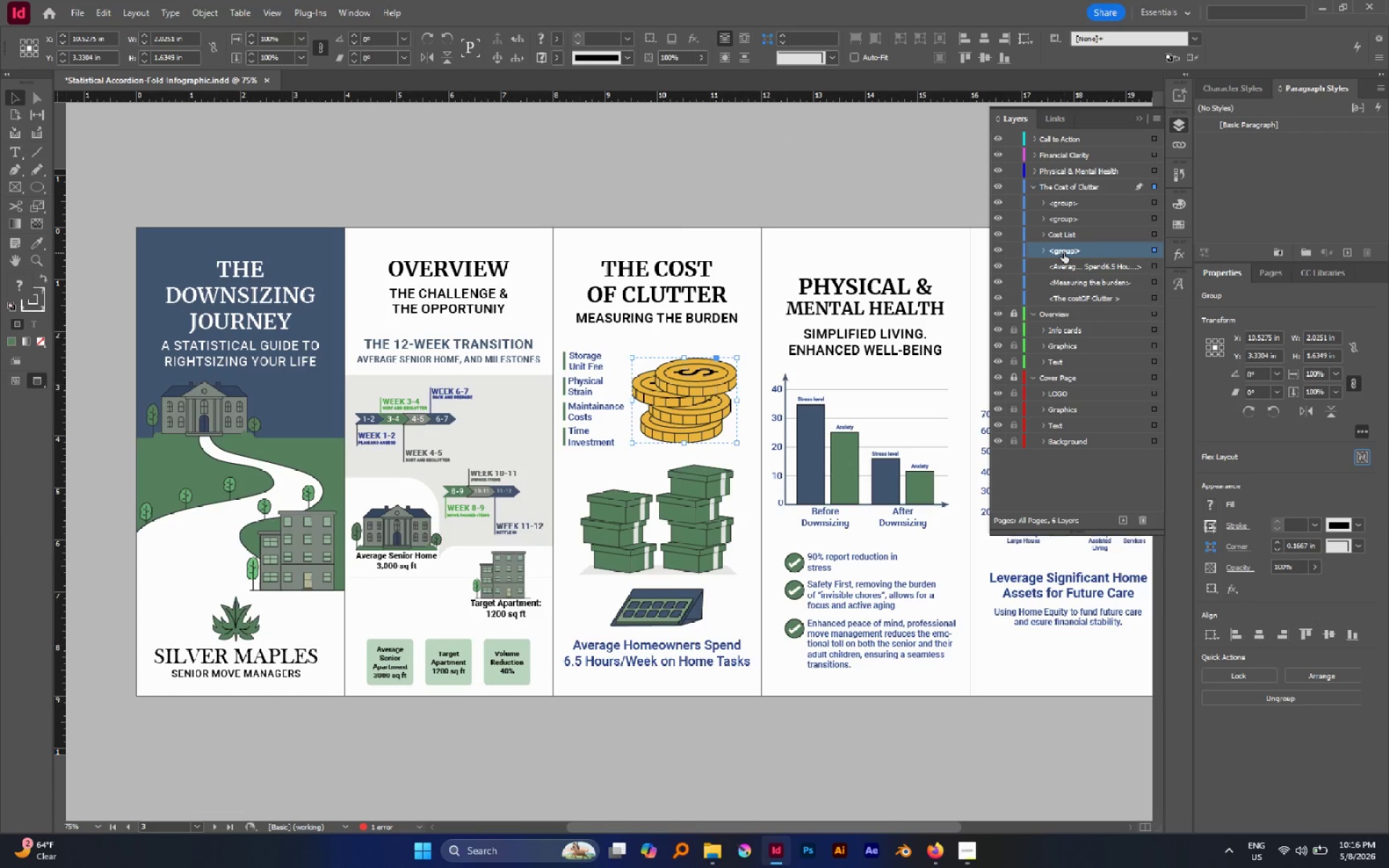 
triple_click([1063, 252])
 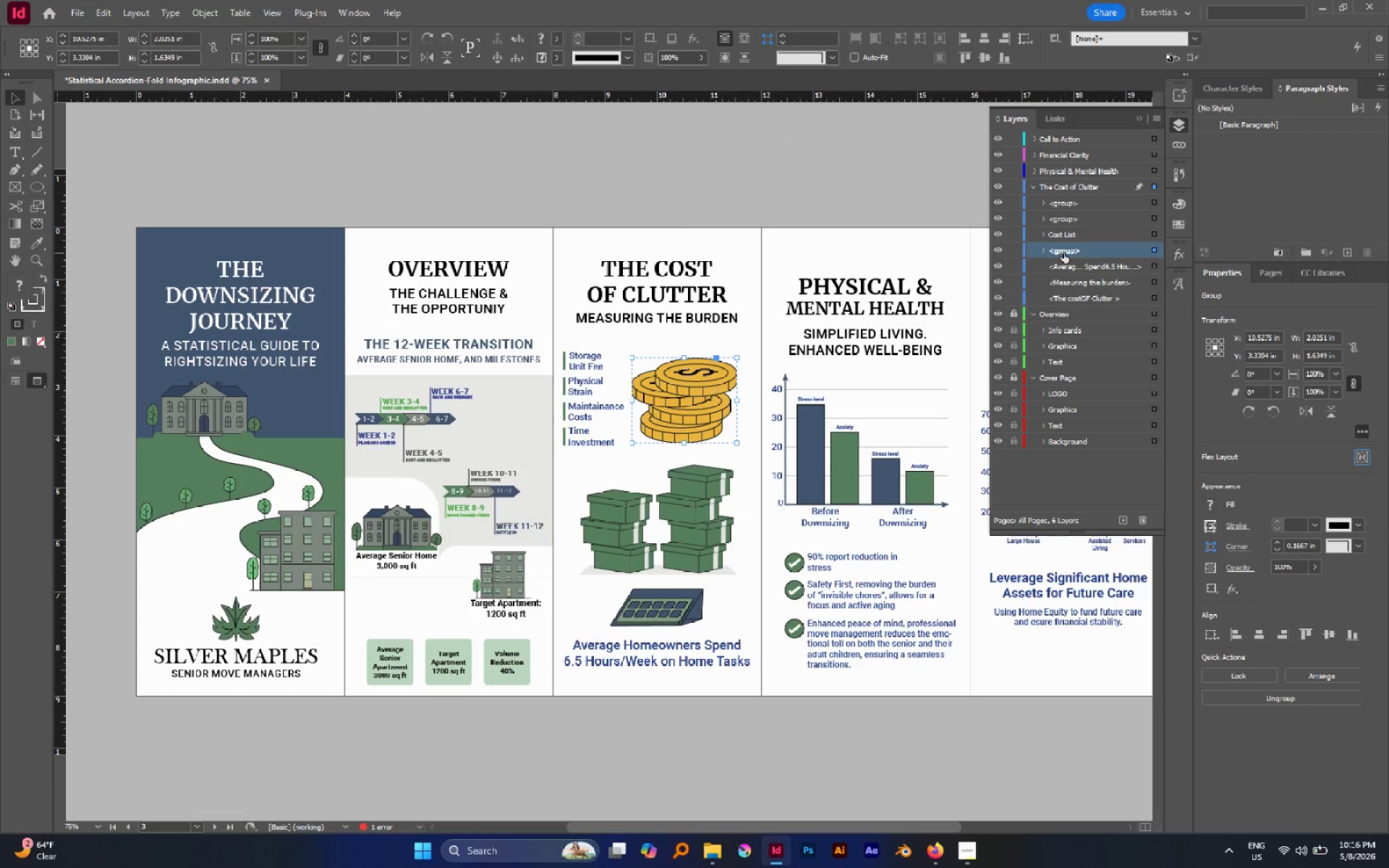 
triple_click([1063, 252])
 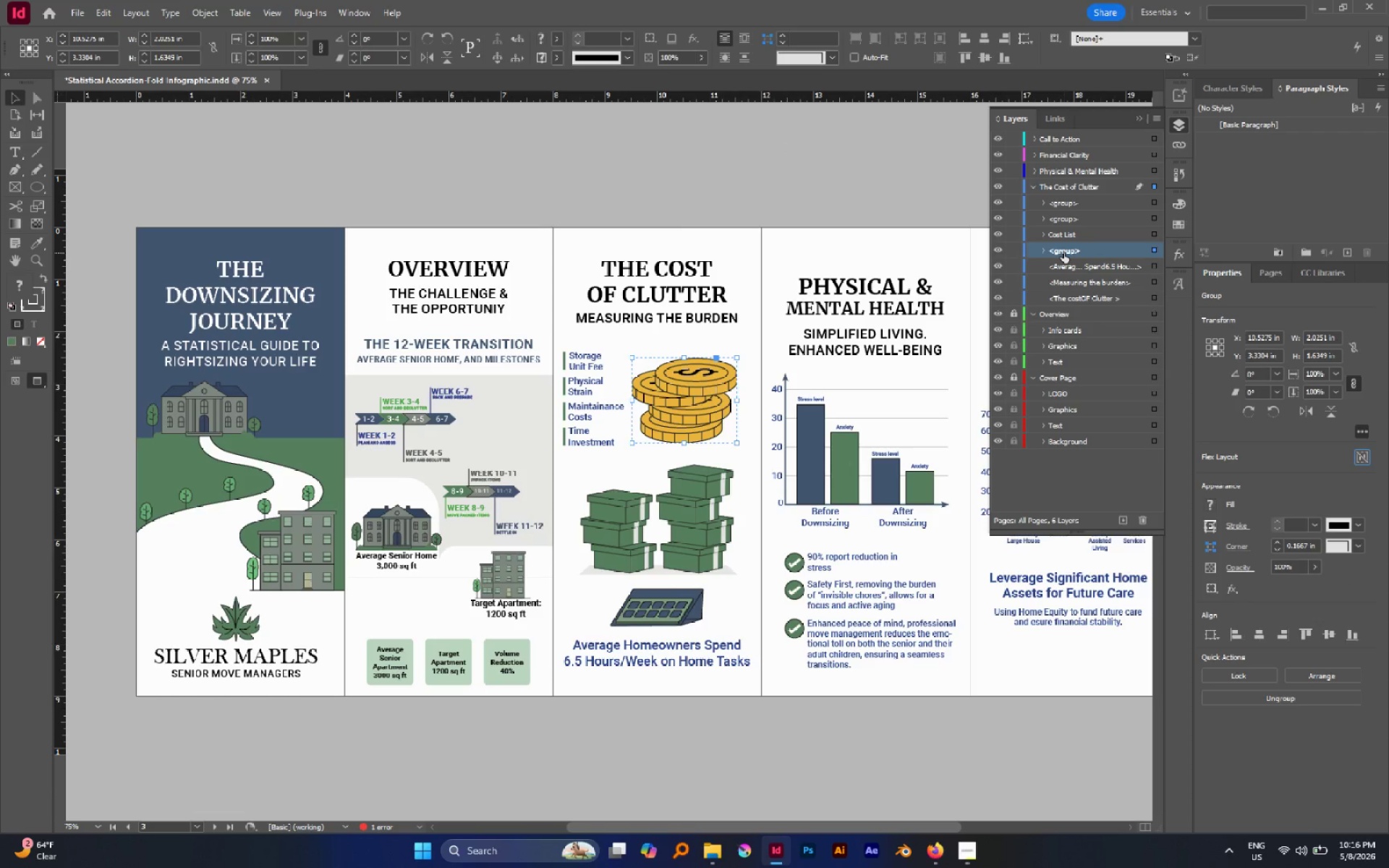 
double_click([1063, 252])
 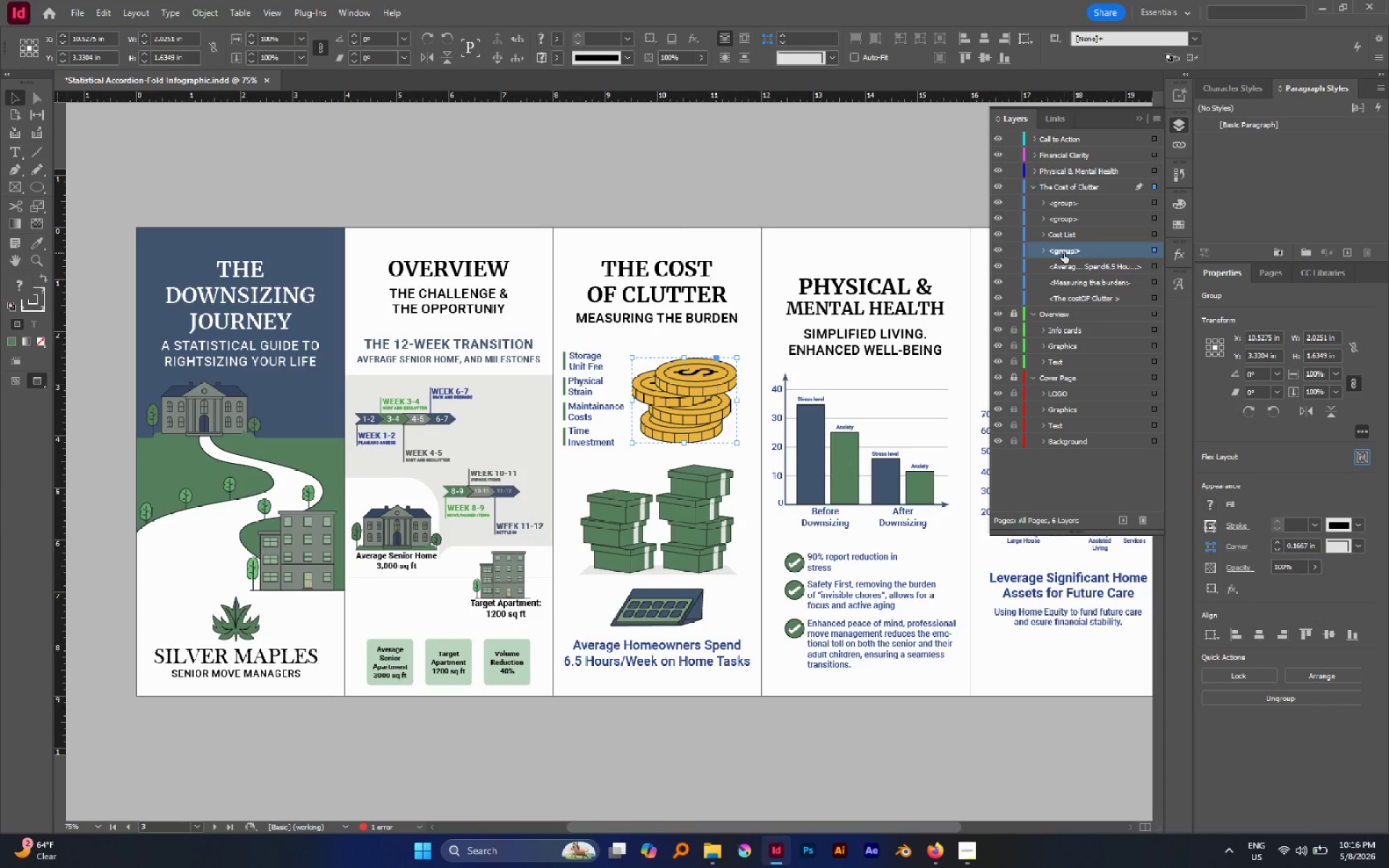 
triple_click([1063, 252])
 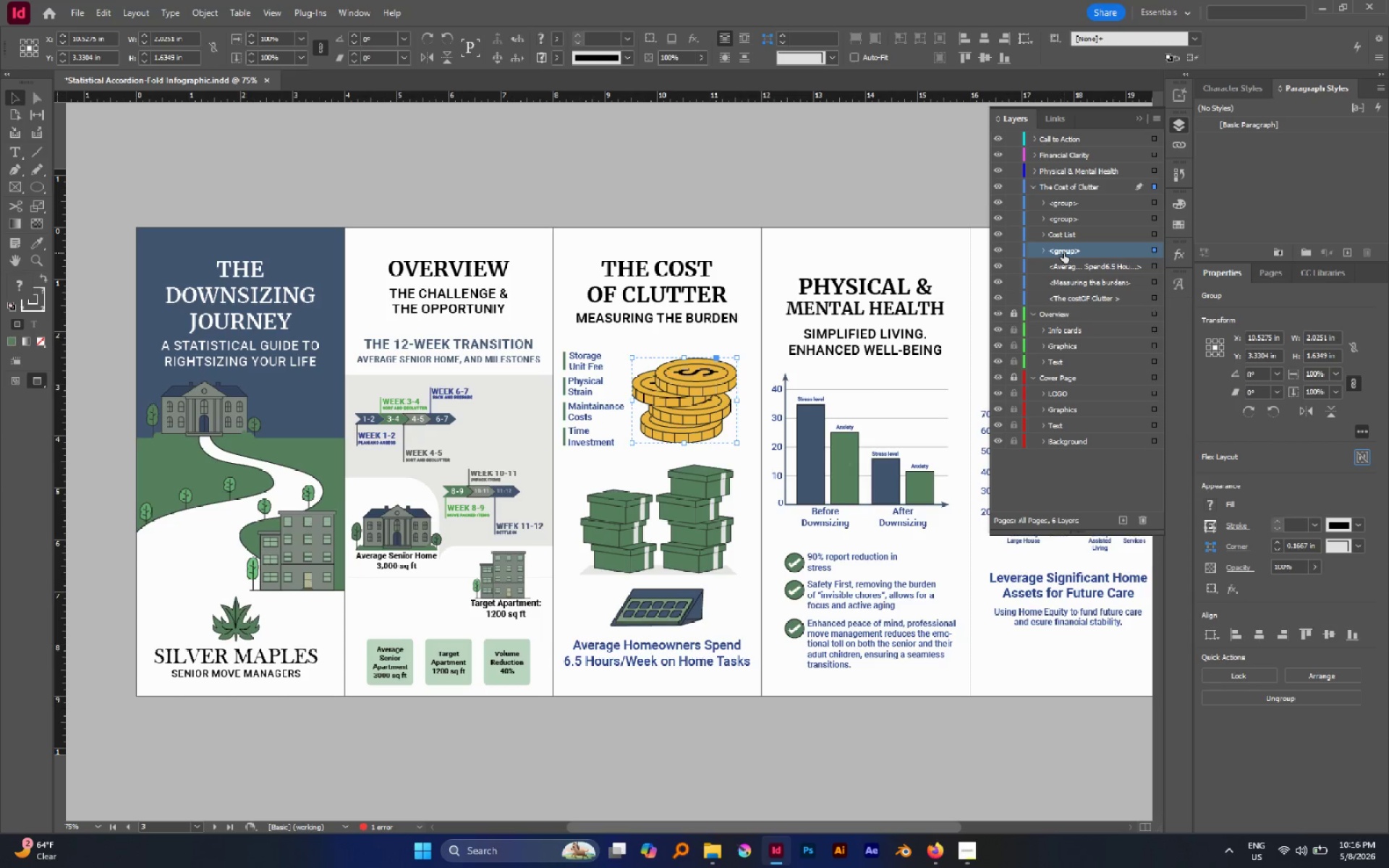 
triple_click([1063, 252])
 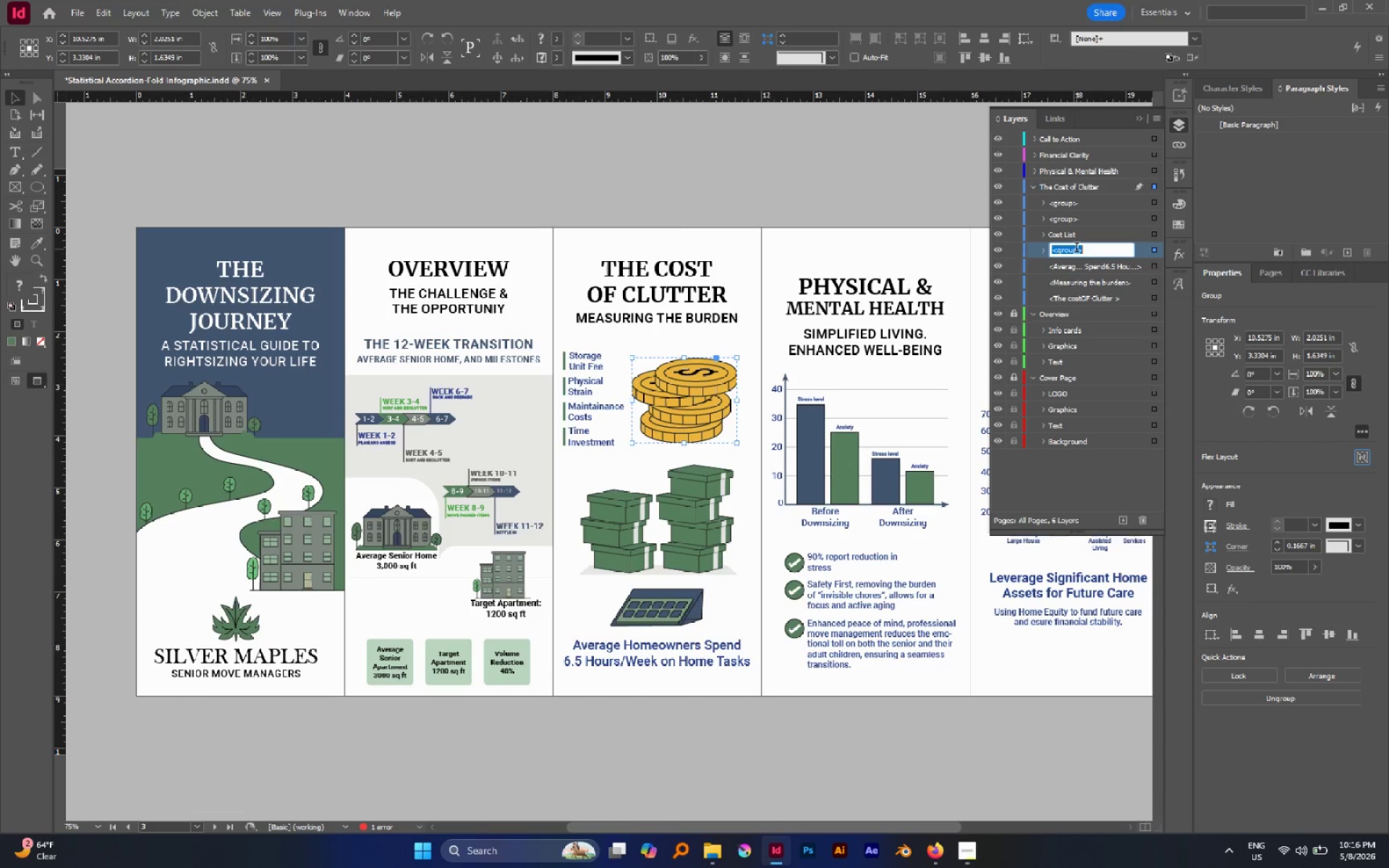 
type(Coins)
 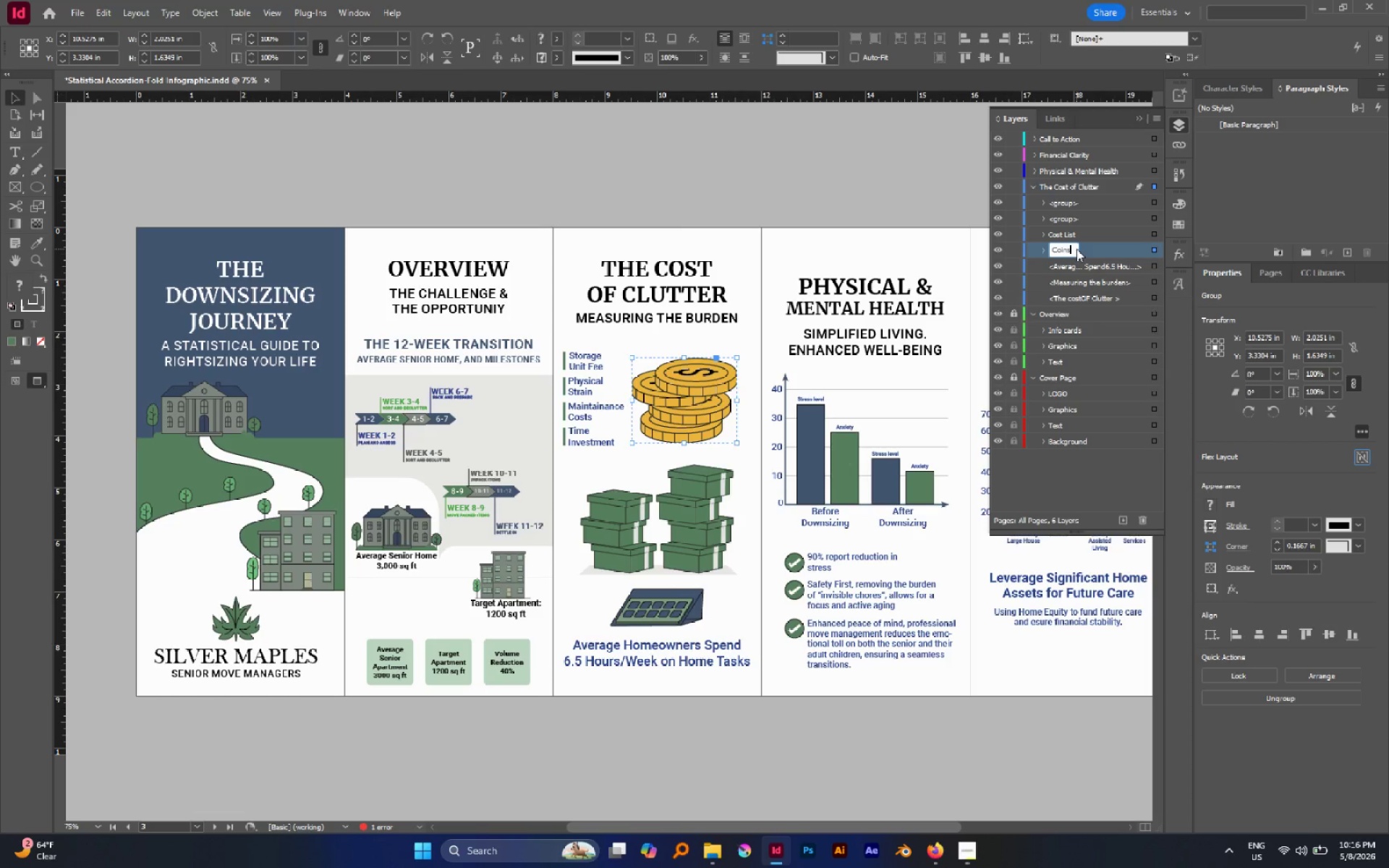 
key(Enter)
 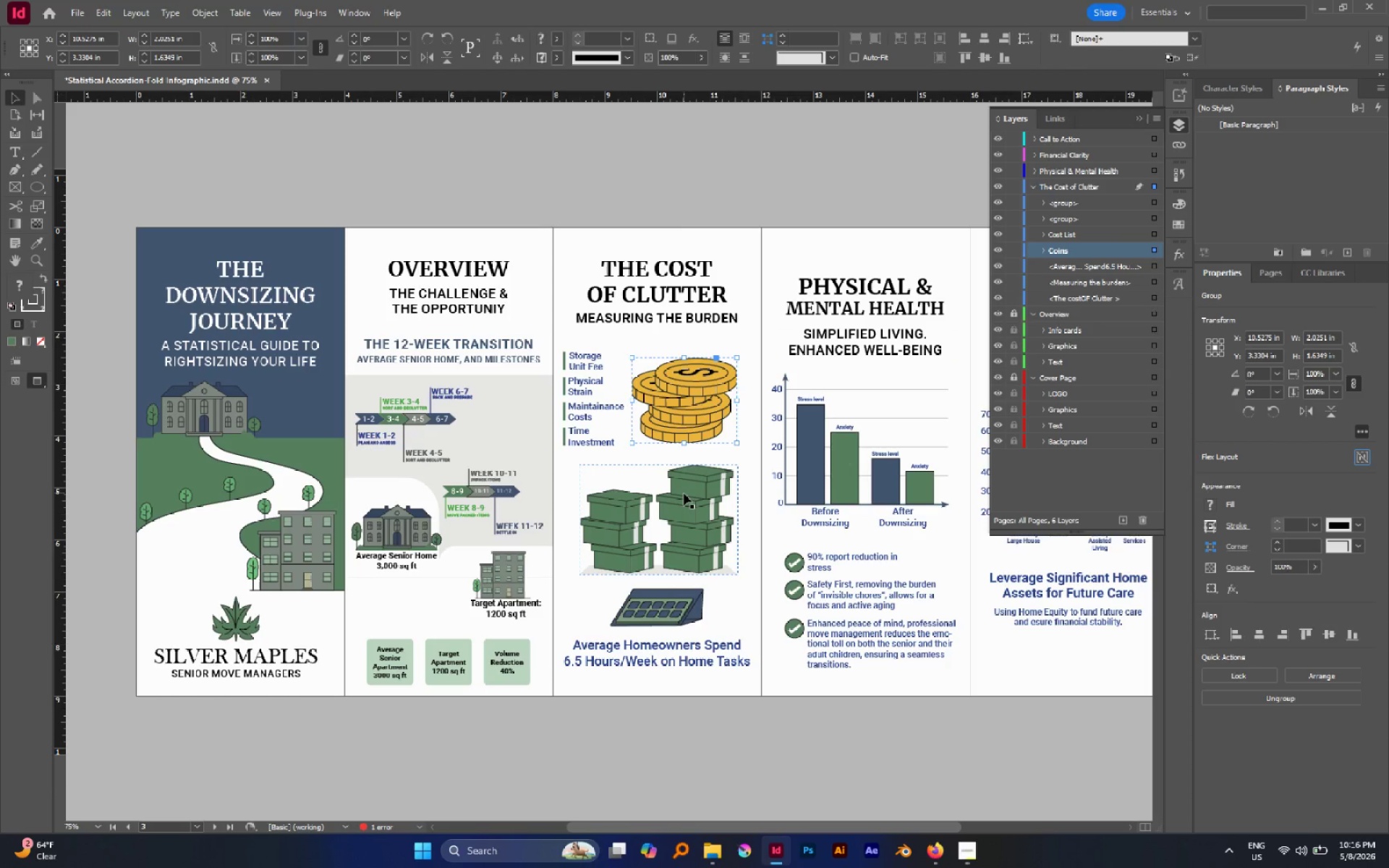 
left_click([681, 493])
 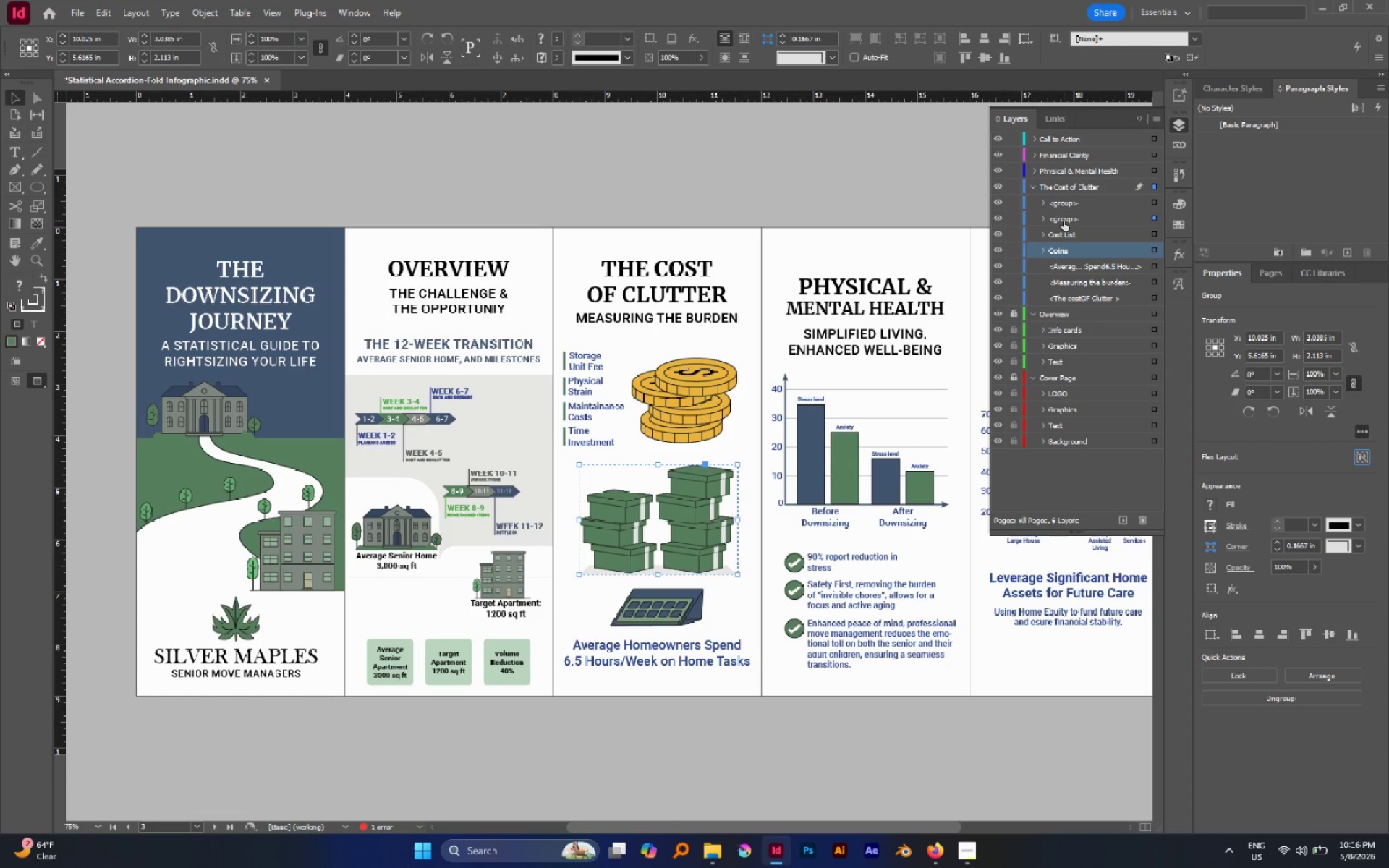 
double_click([1063, 221])
 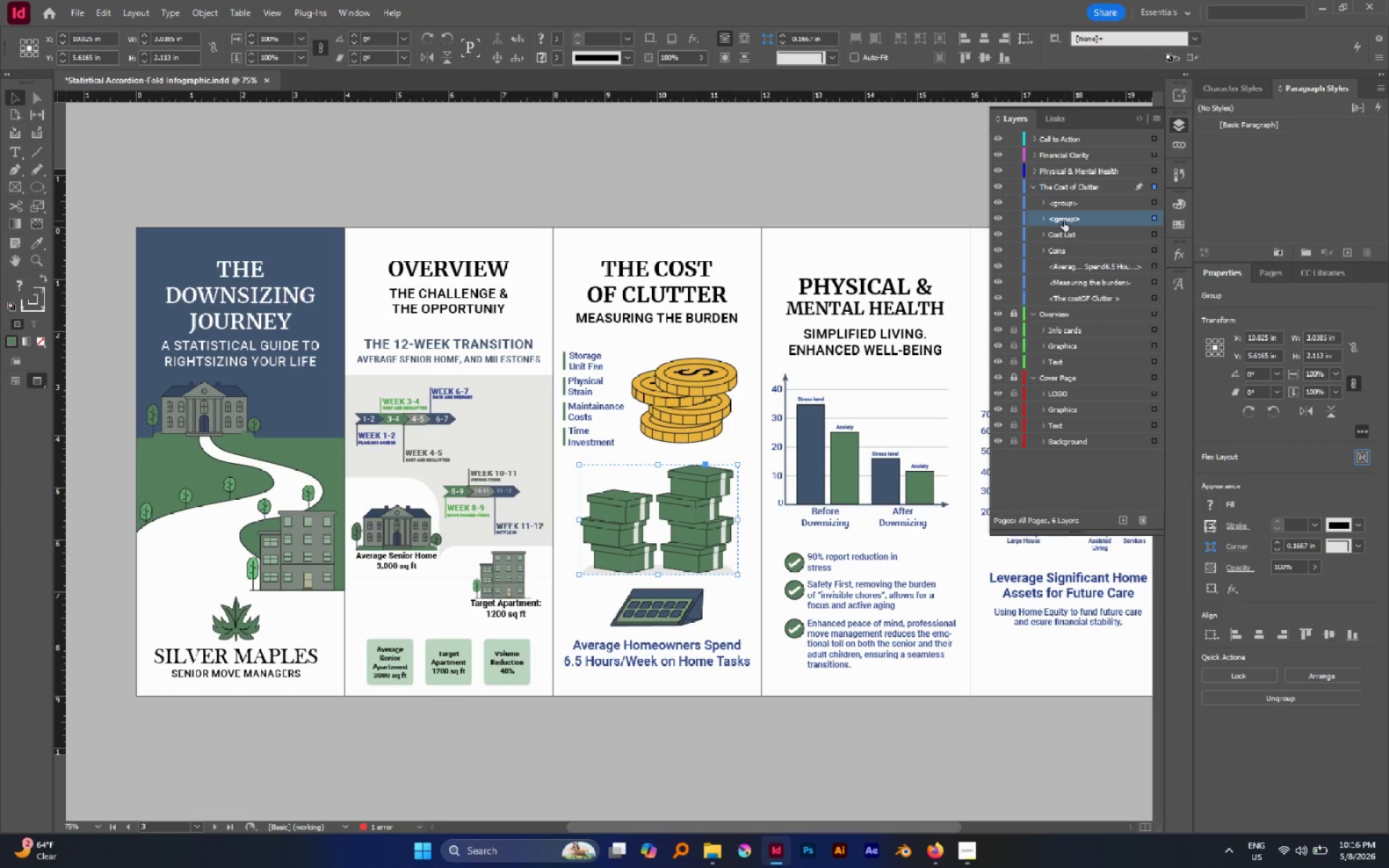 
triple_click([1063, 221])
 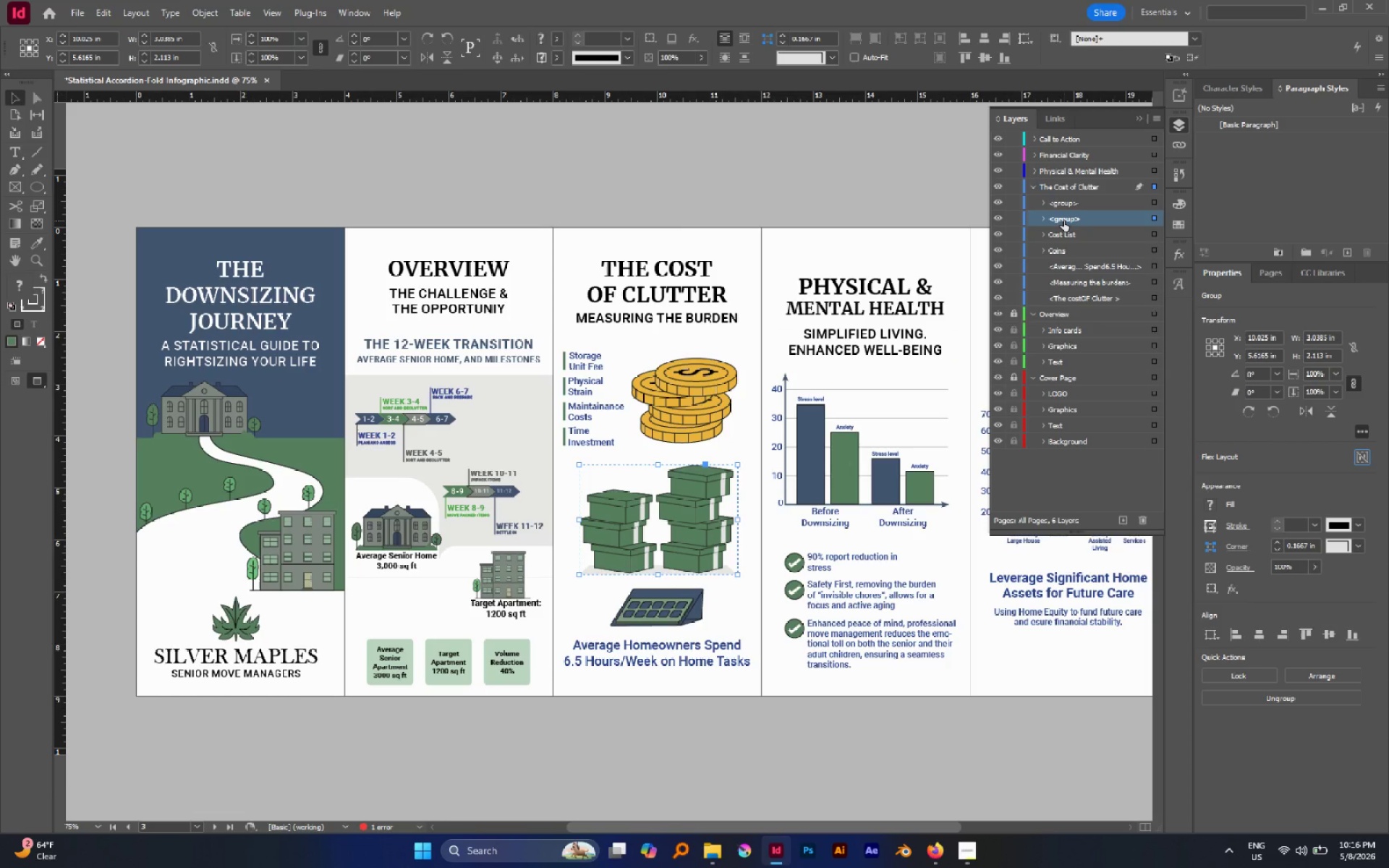 
triple_click([1063, 221])
 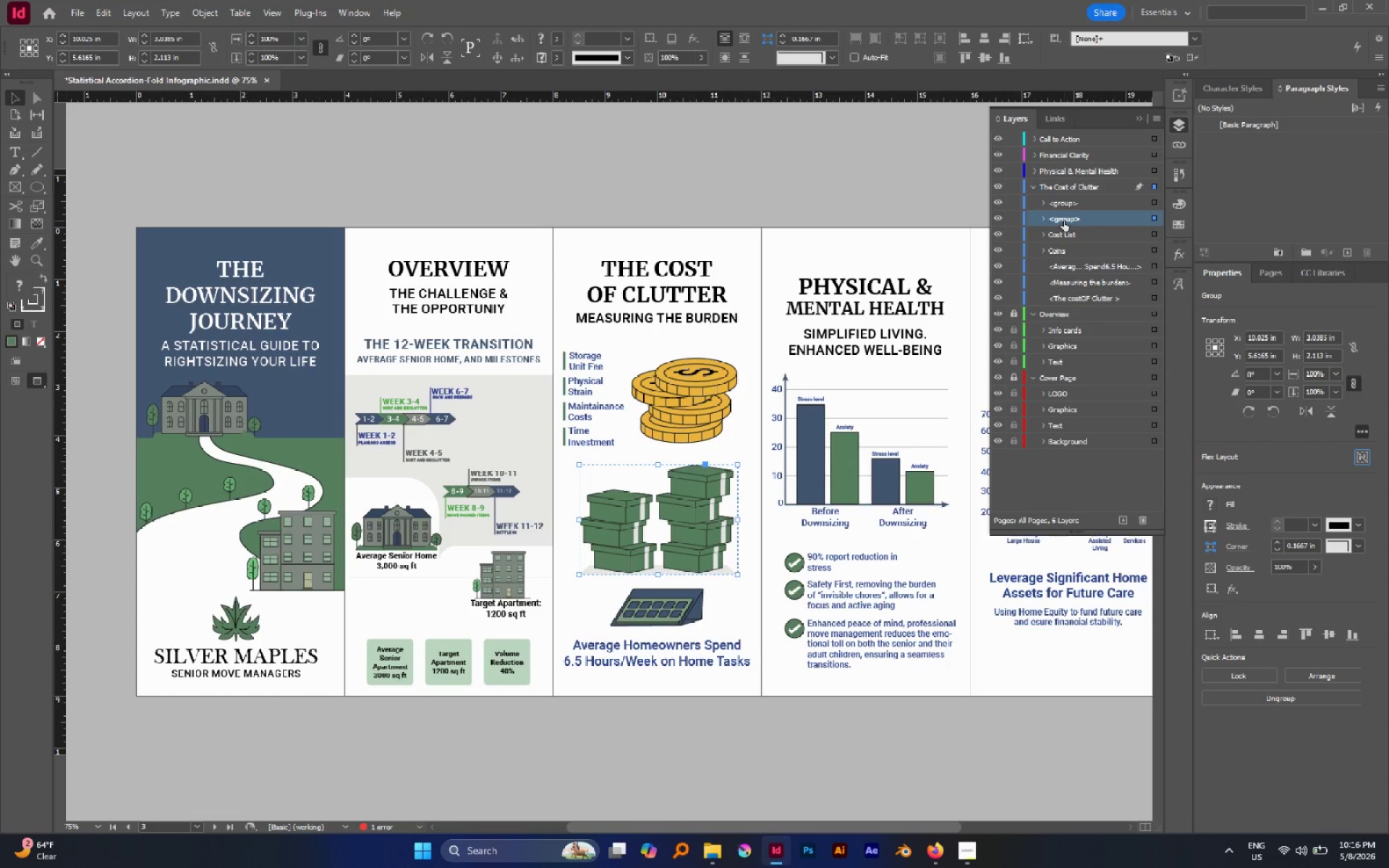 
double_click([1063, 221])
 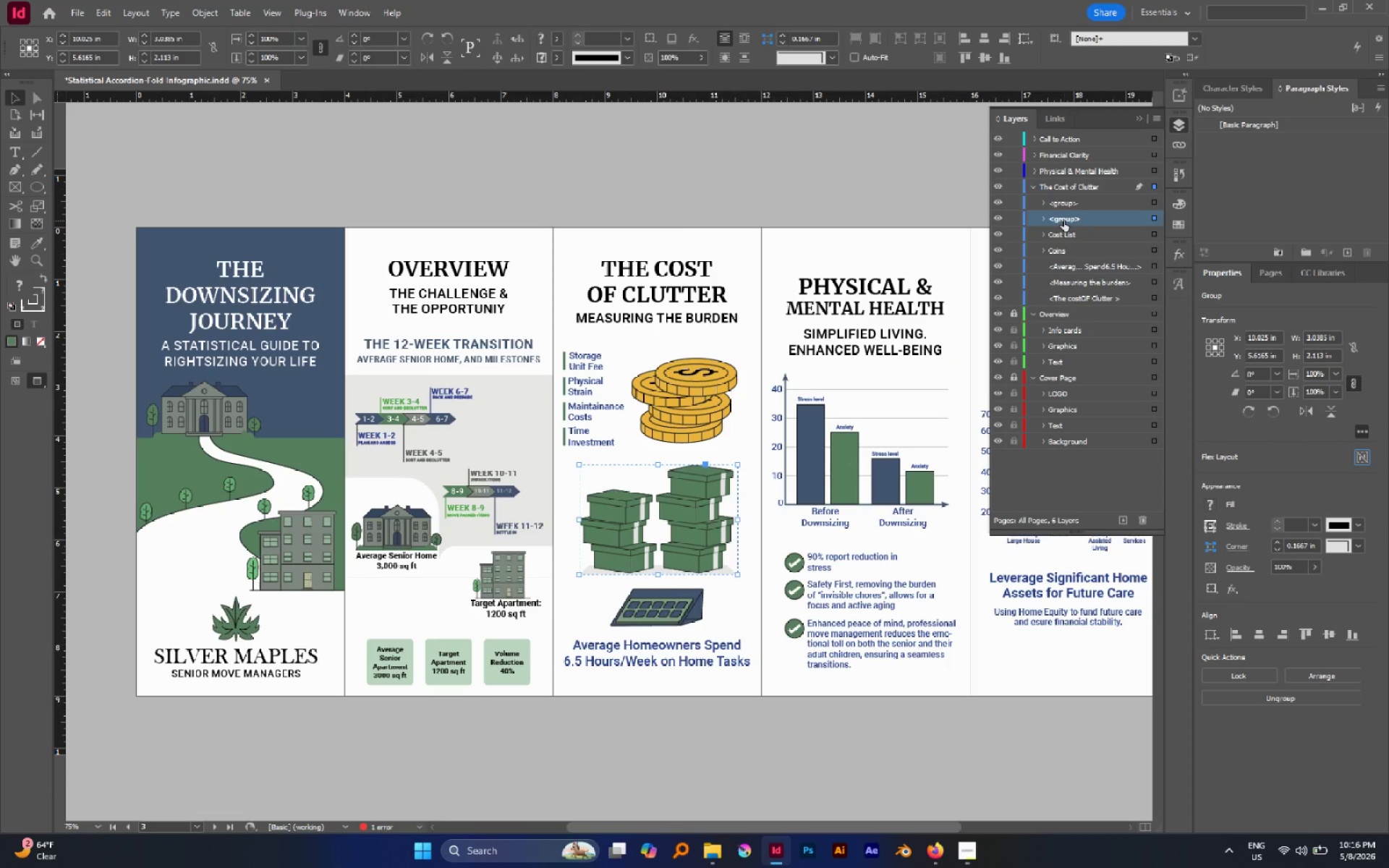 
triple_click([1063, 221])
 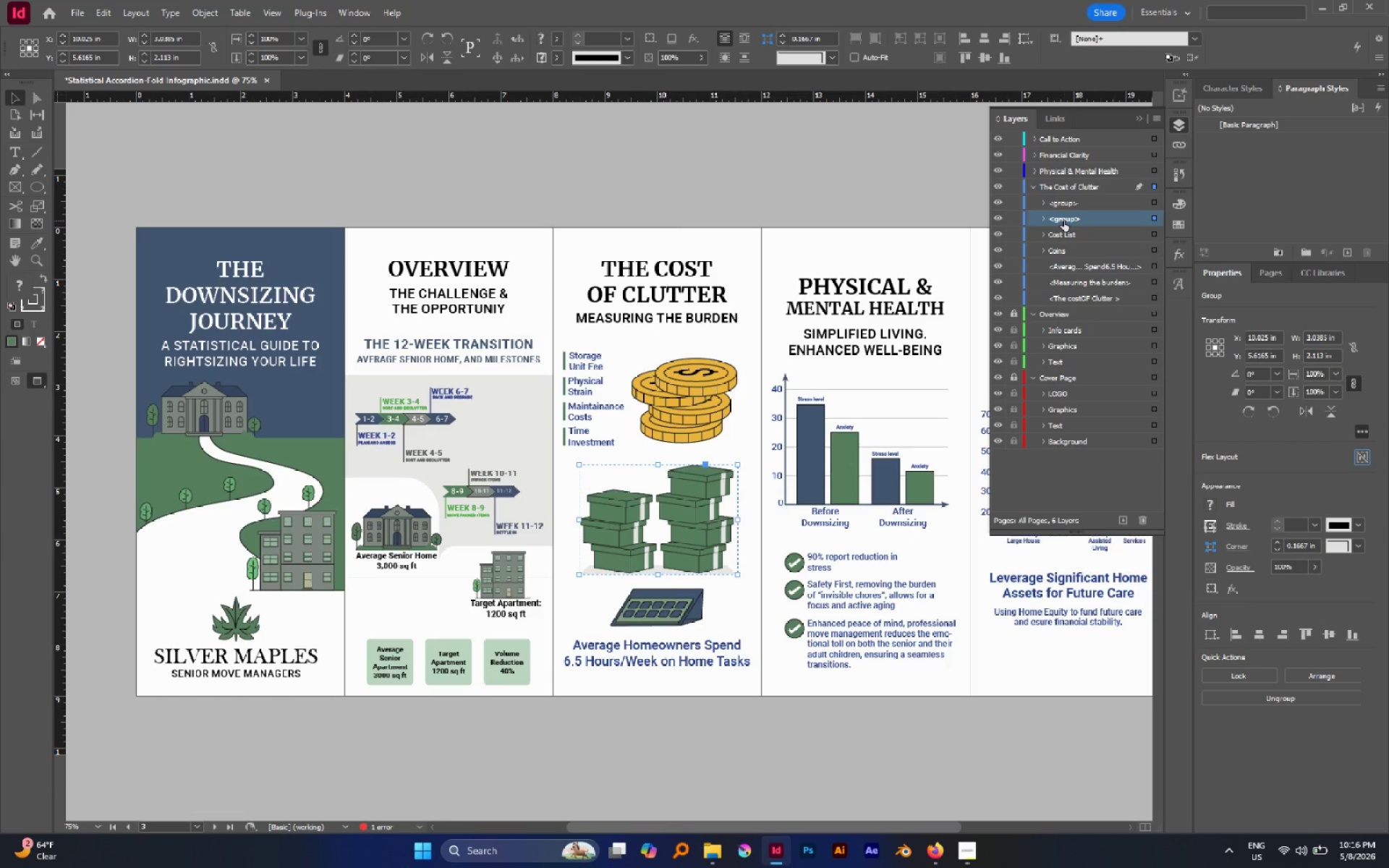 
triple_click([1063, 221])
 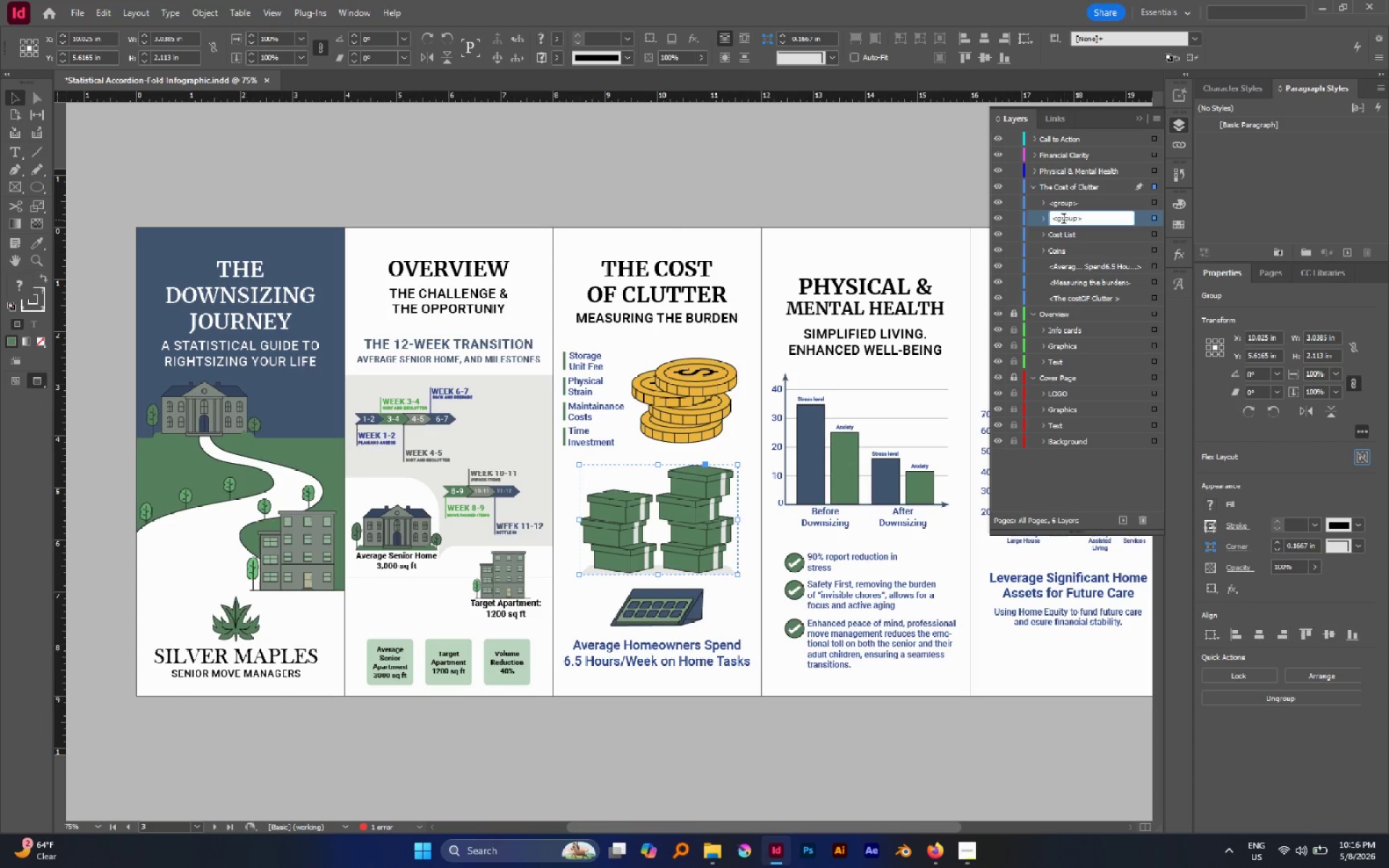 
double_click([1063, 220])
 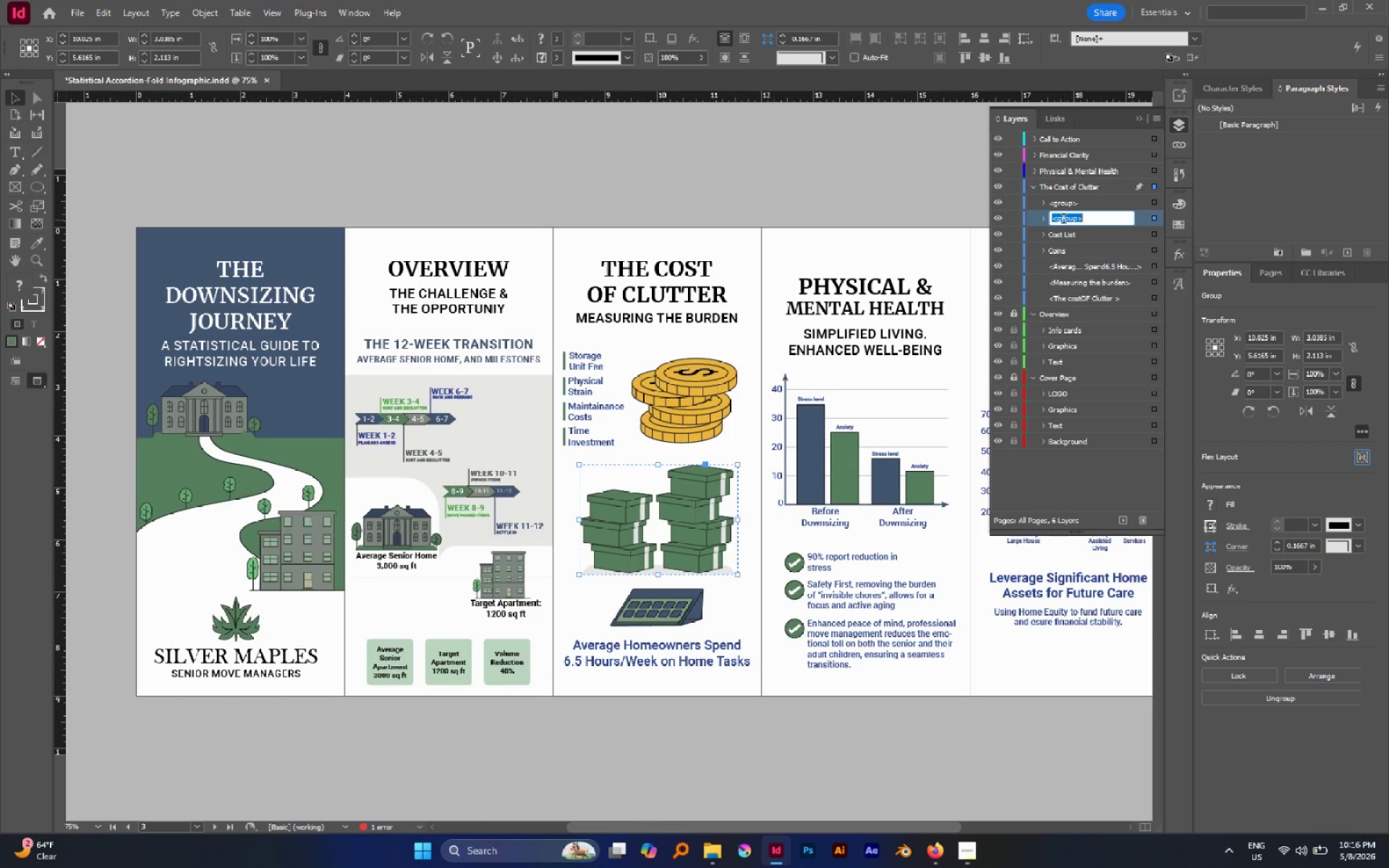 
triple_click([1063, 220])
 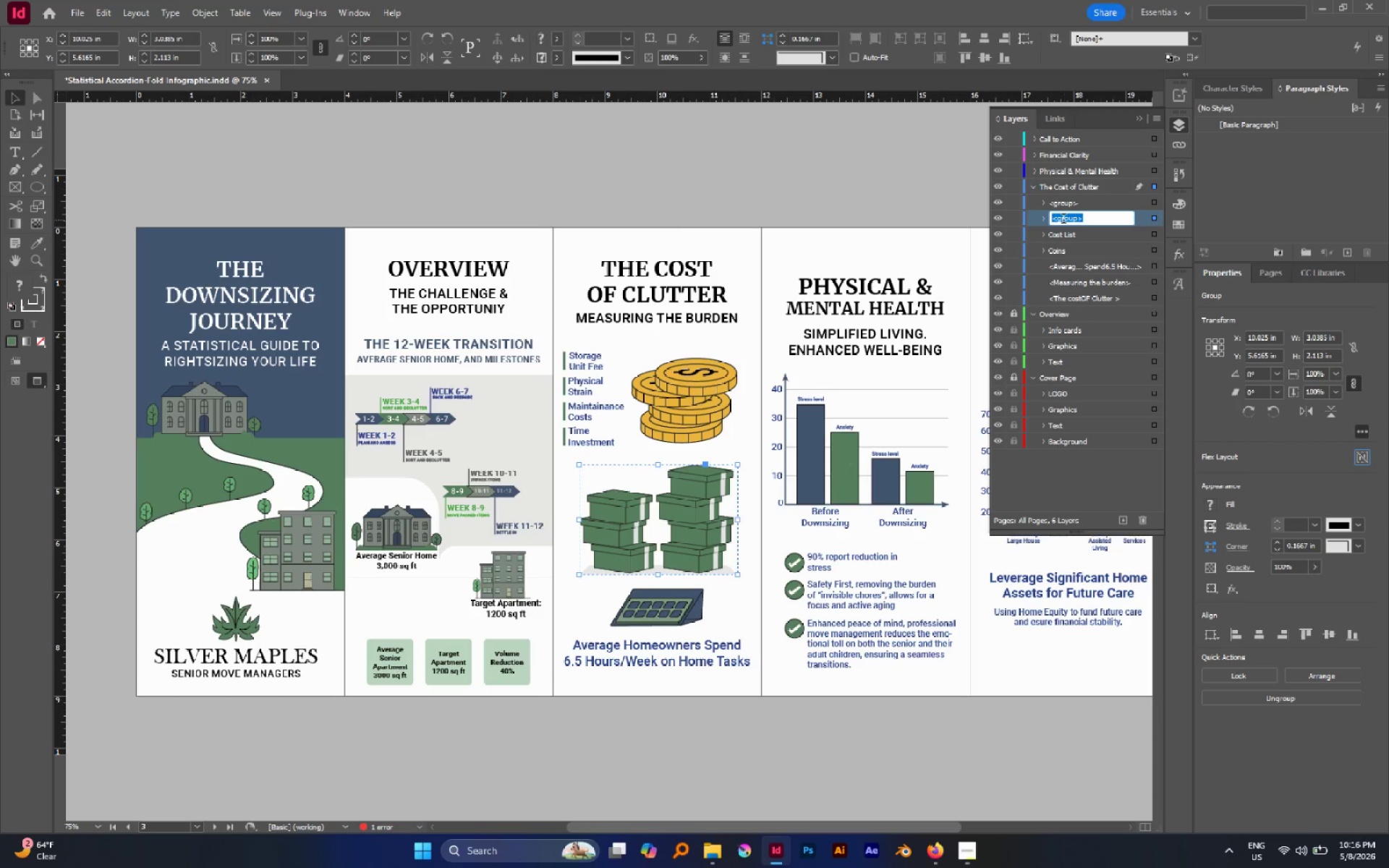 
type(Package boxes)
 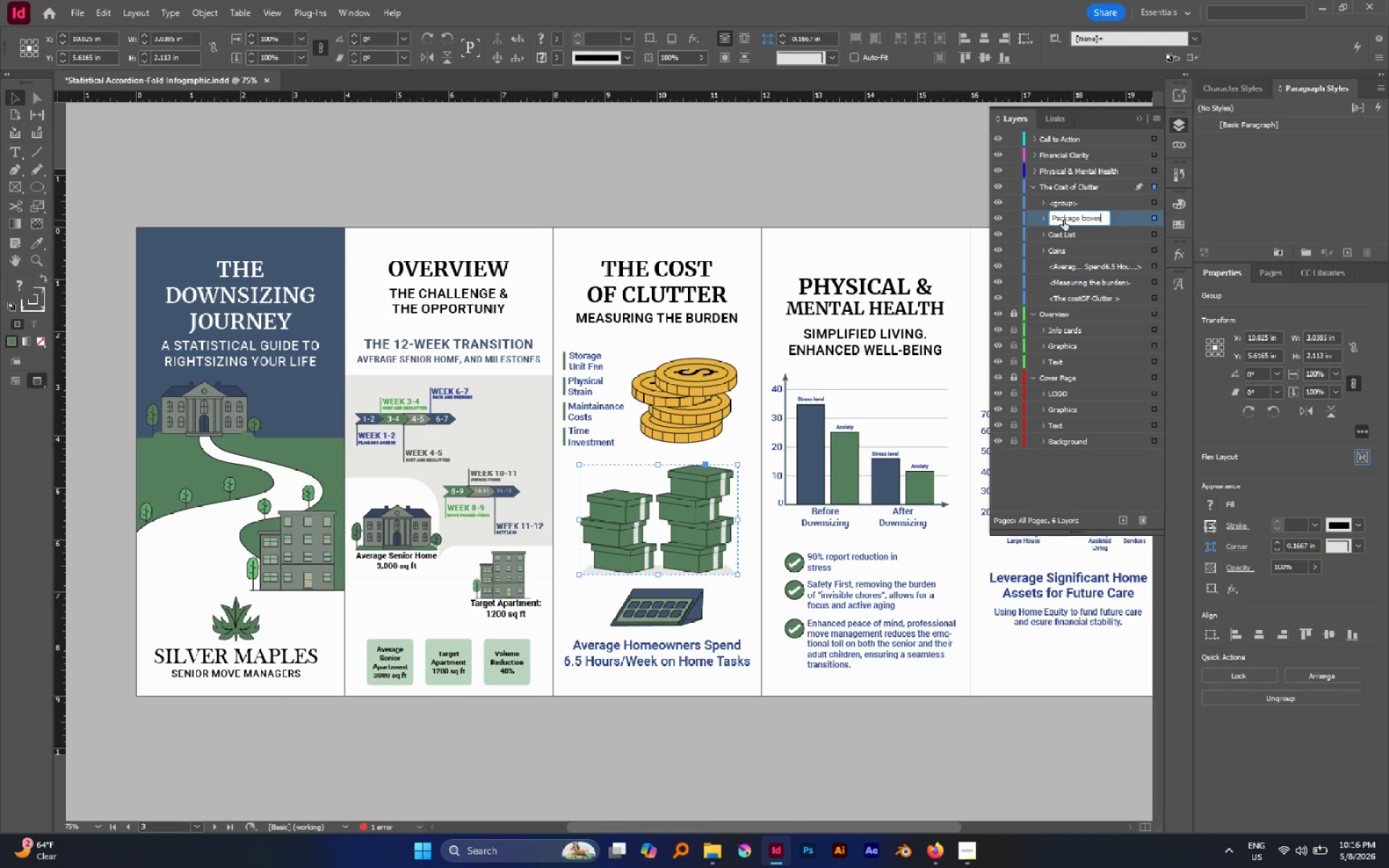 
key(Enter)
 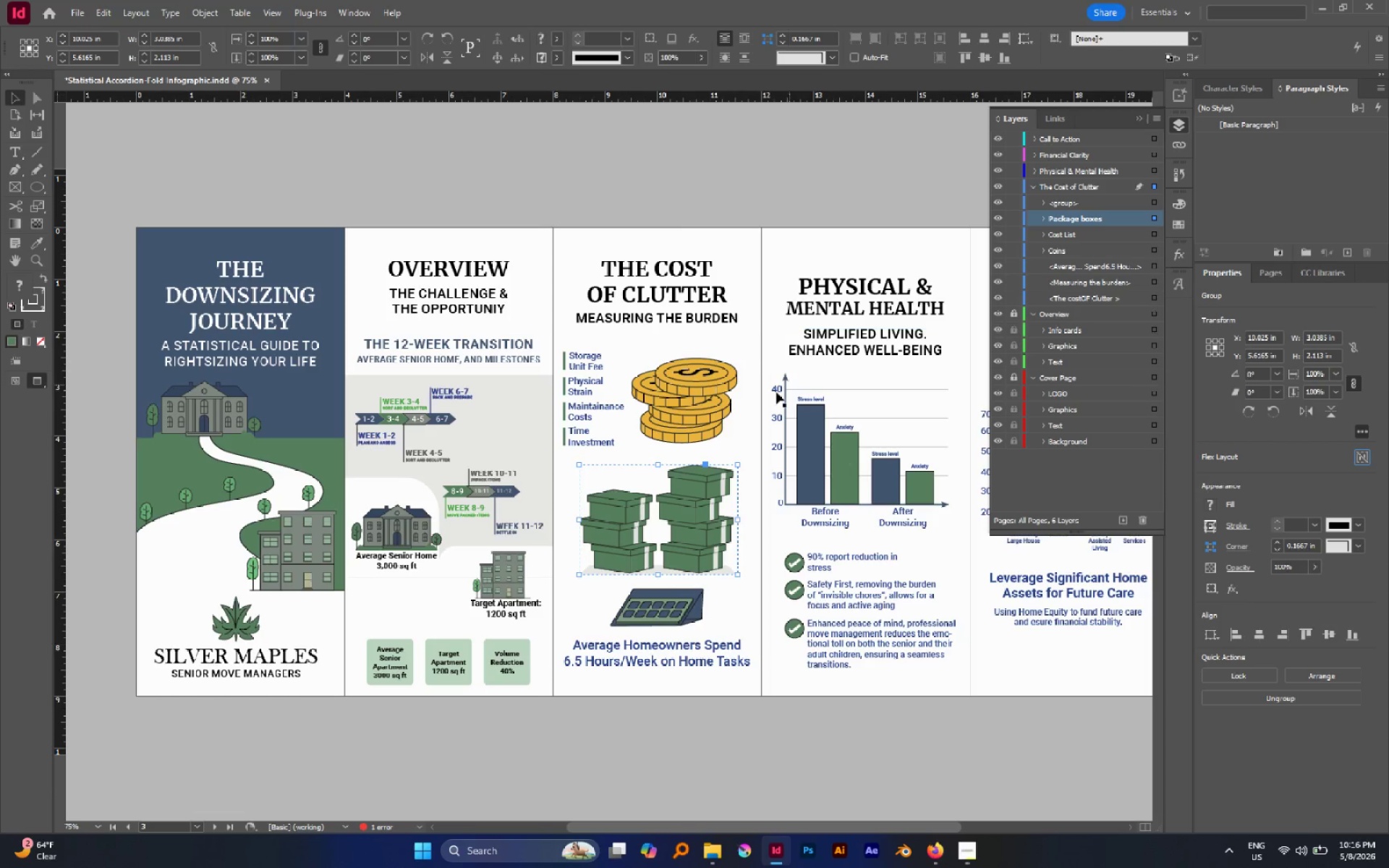 
left_click([648, 610])
 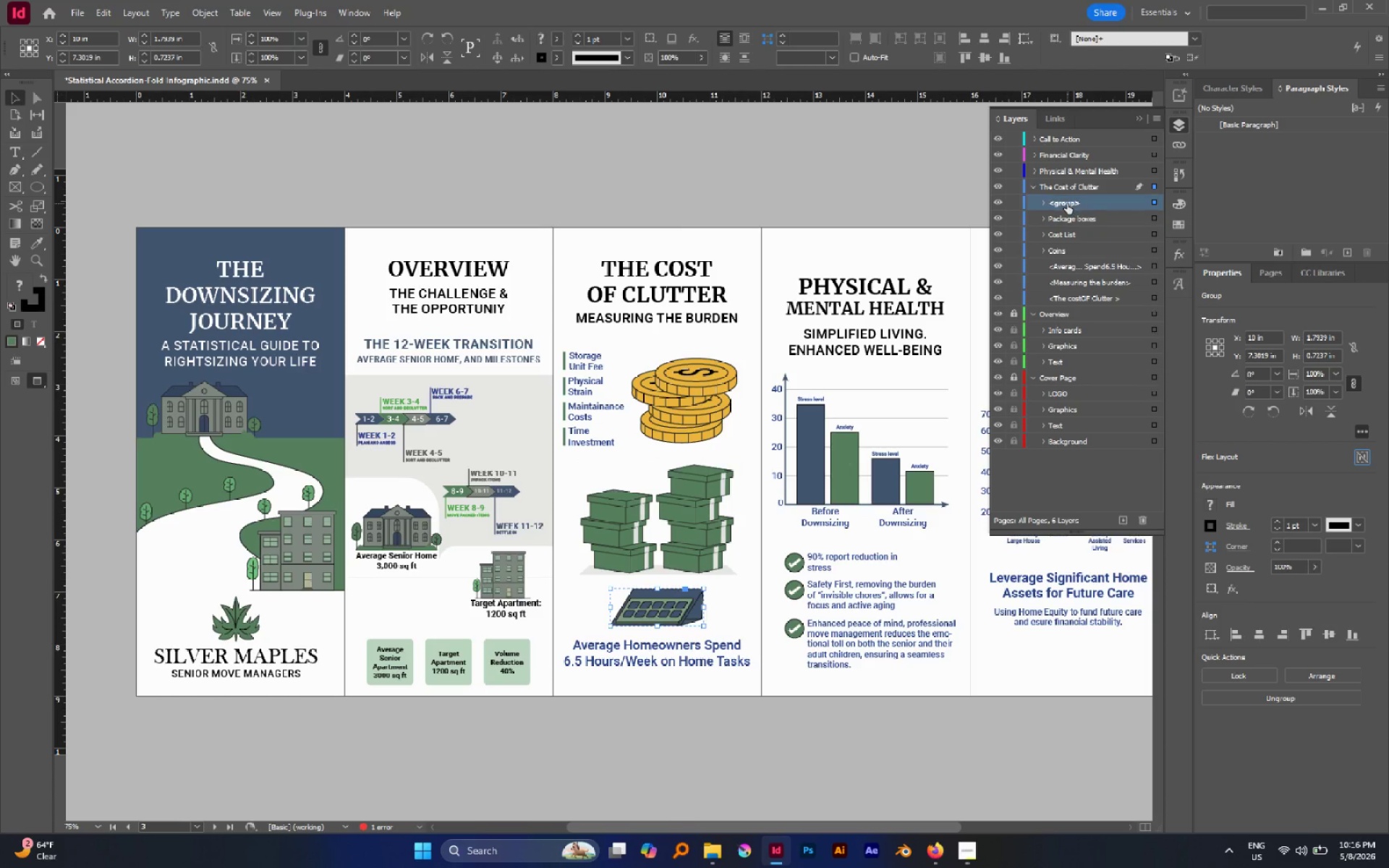 
double_click([1067, 203])
 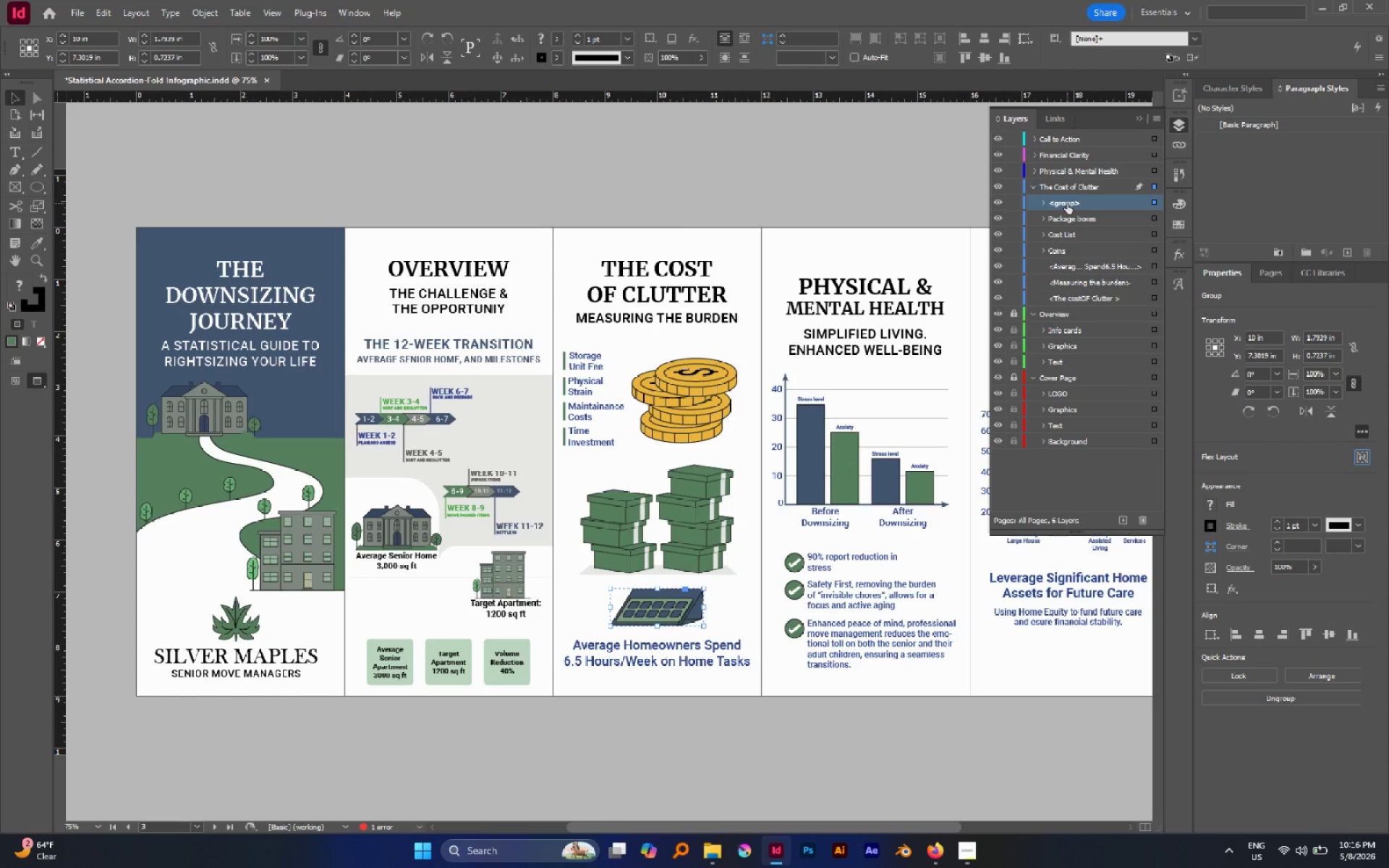 
triple_click([1067, 203])
 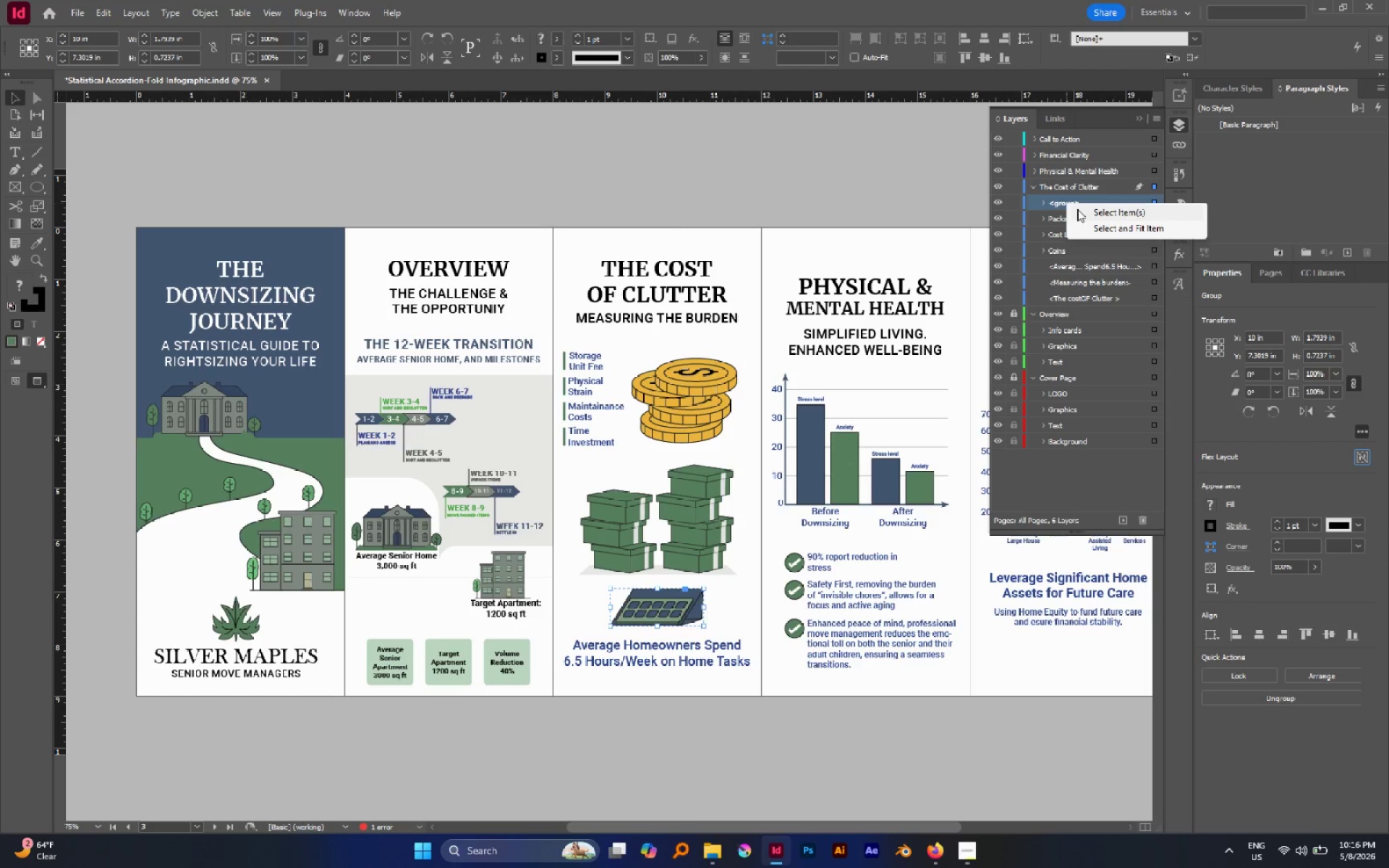 
double_click([1058, 204])
 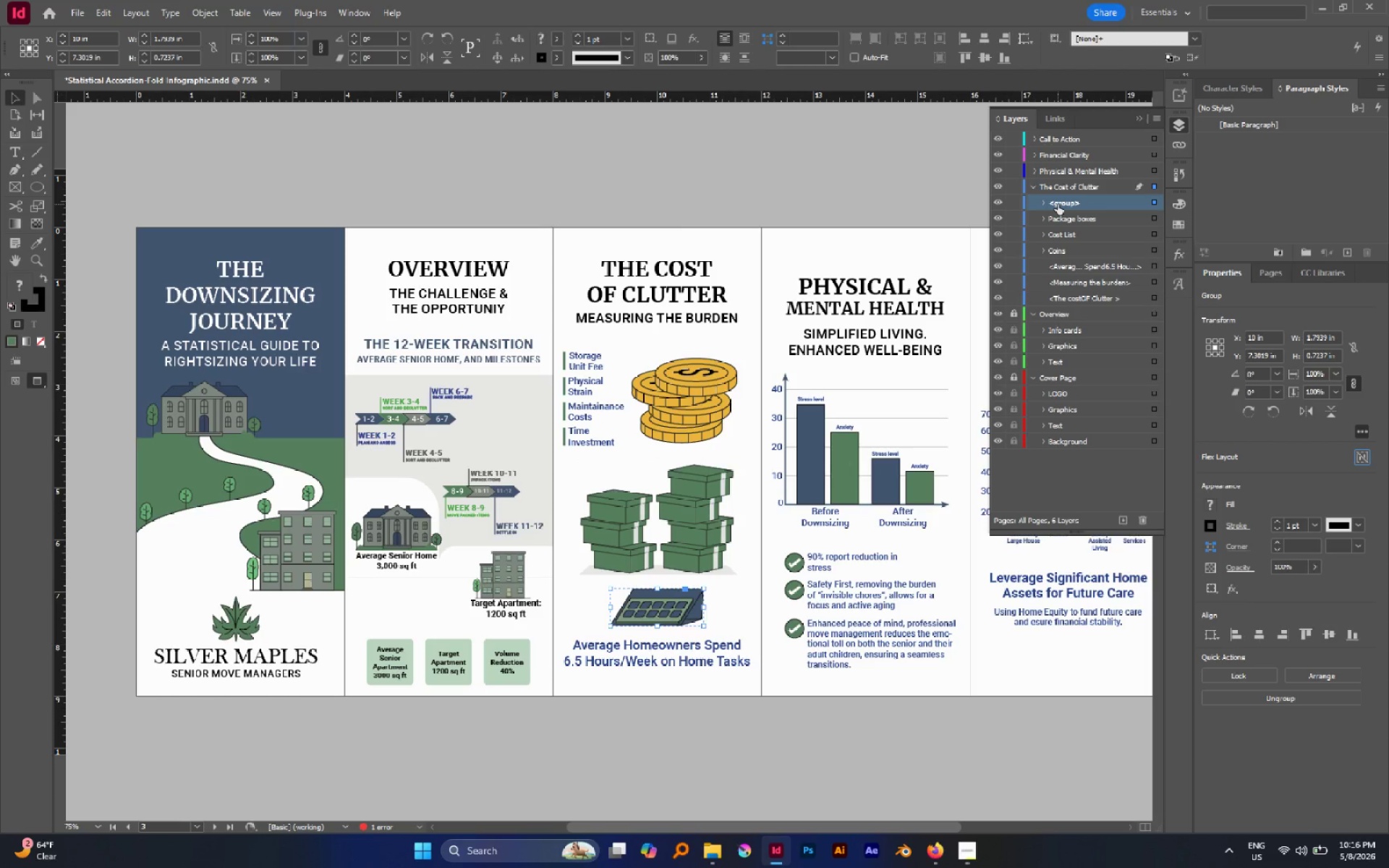 
triple_click([1058, 204])
 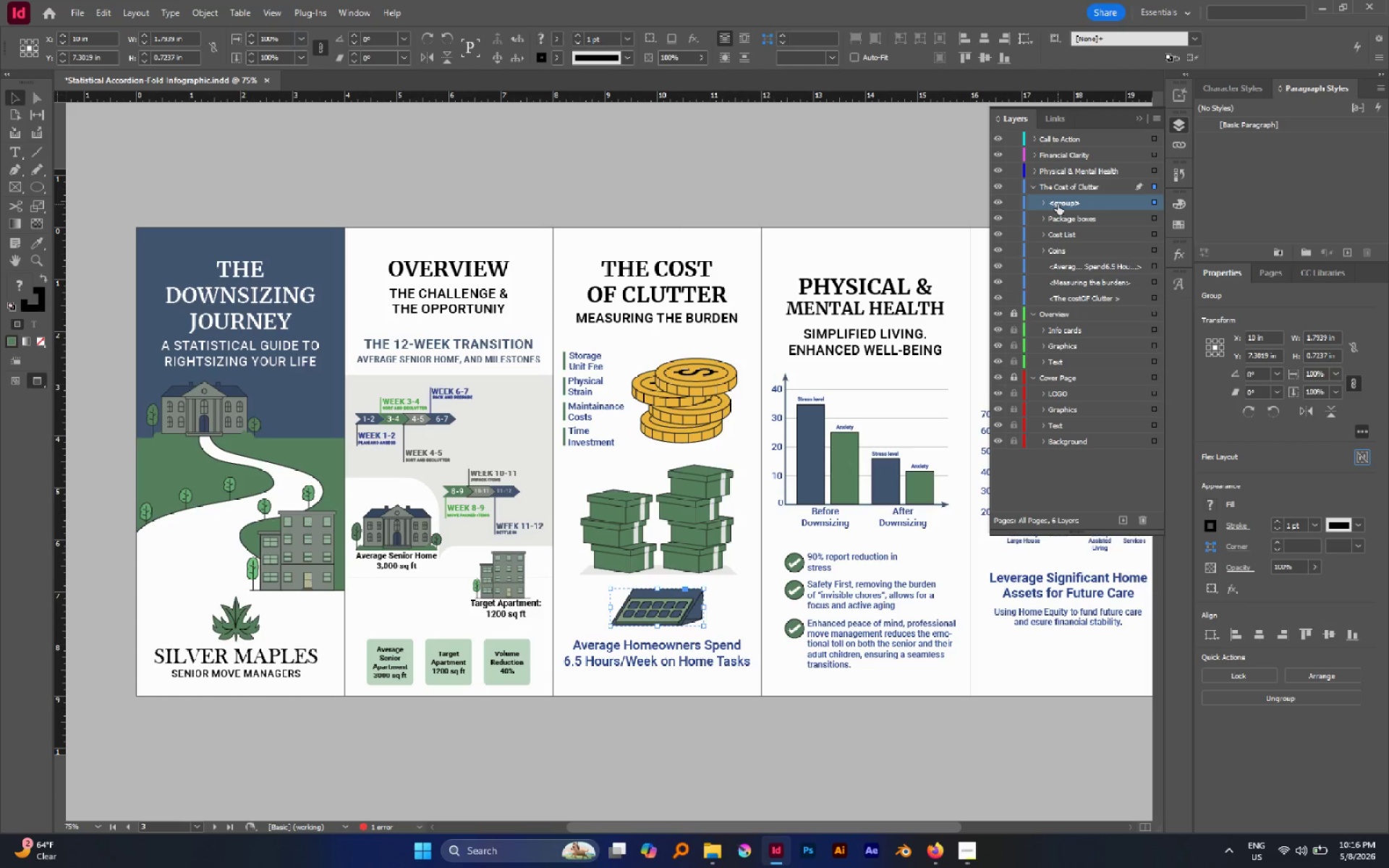 
triple_click([1058, 204])
 